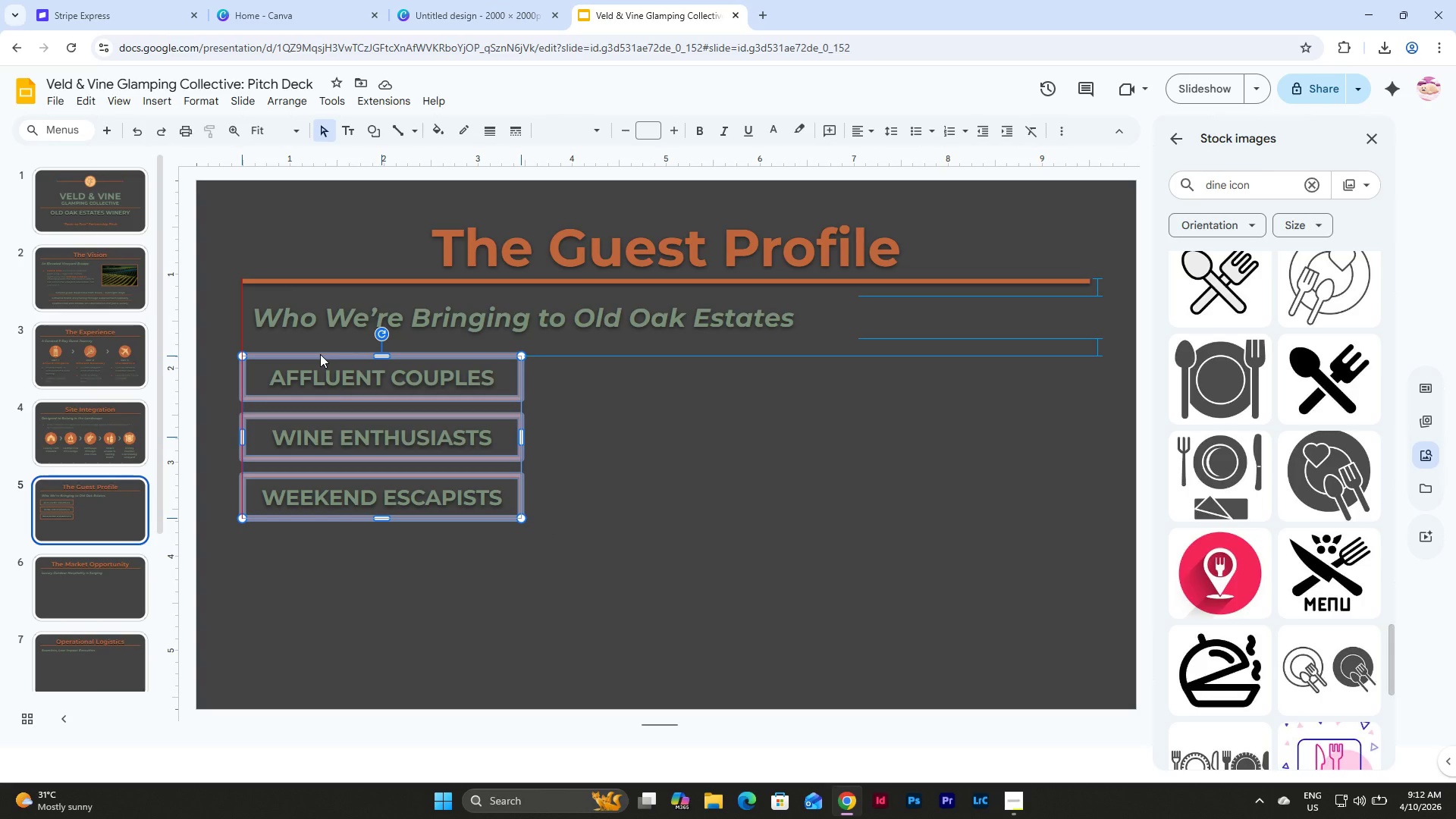 
left_click([320, 354])
 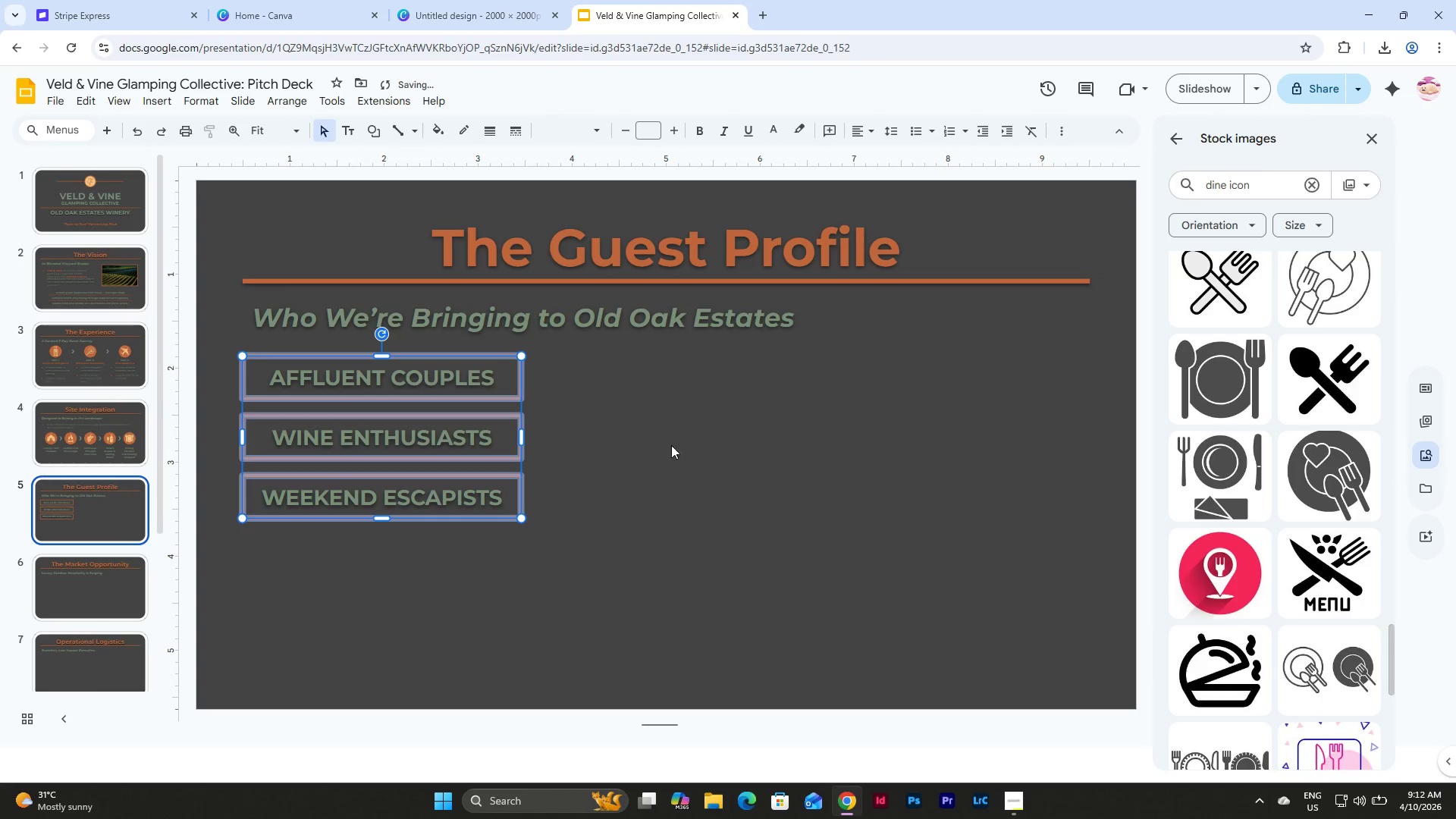 
left_click([688, 451])
 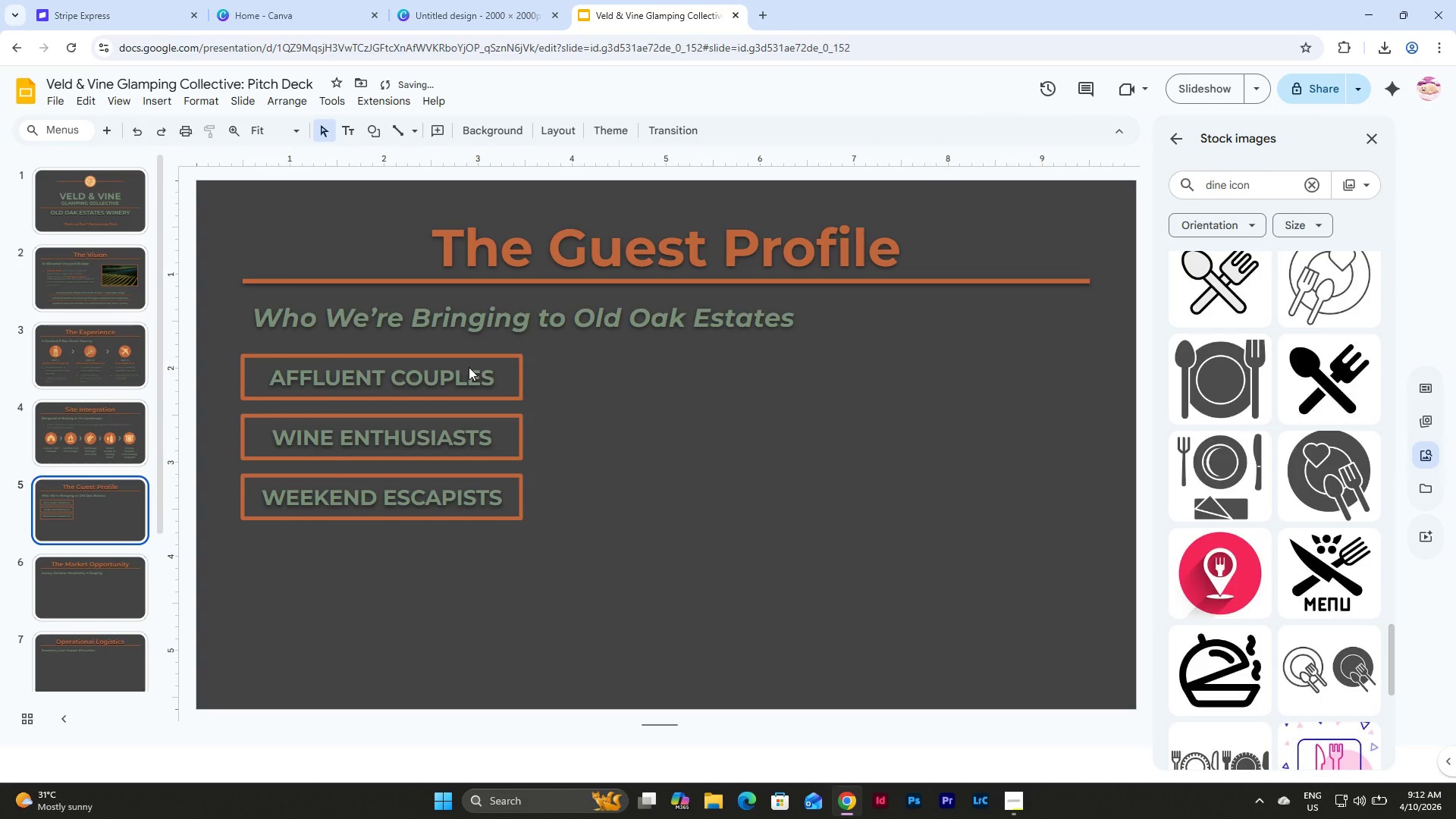 
left_click([469, 367])
 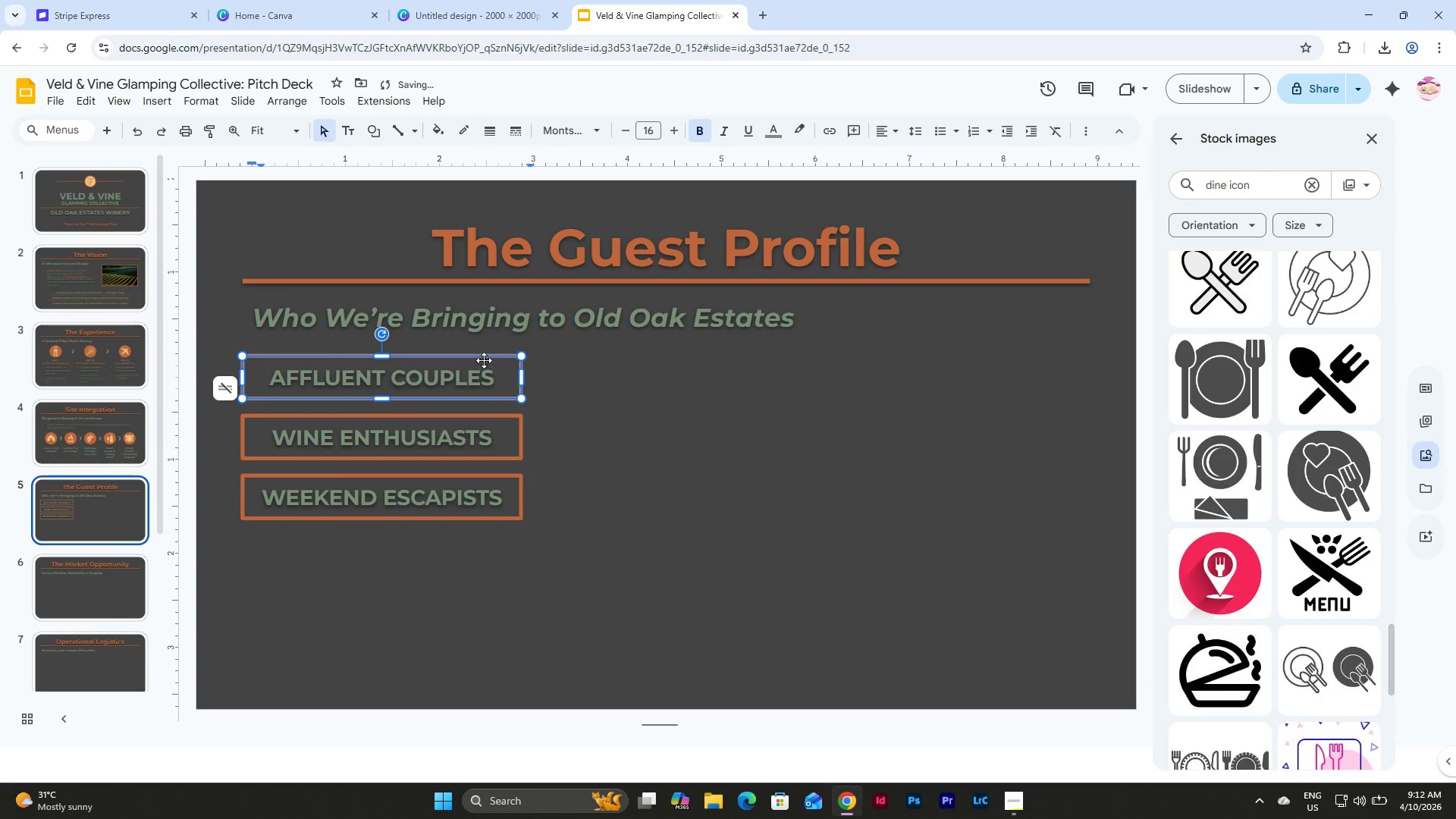 
left_click([484, 356])
 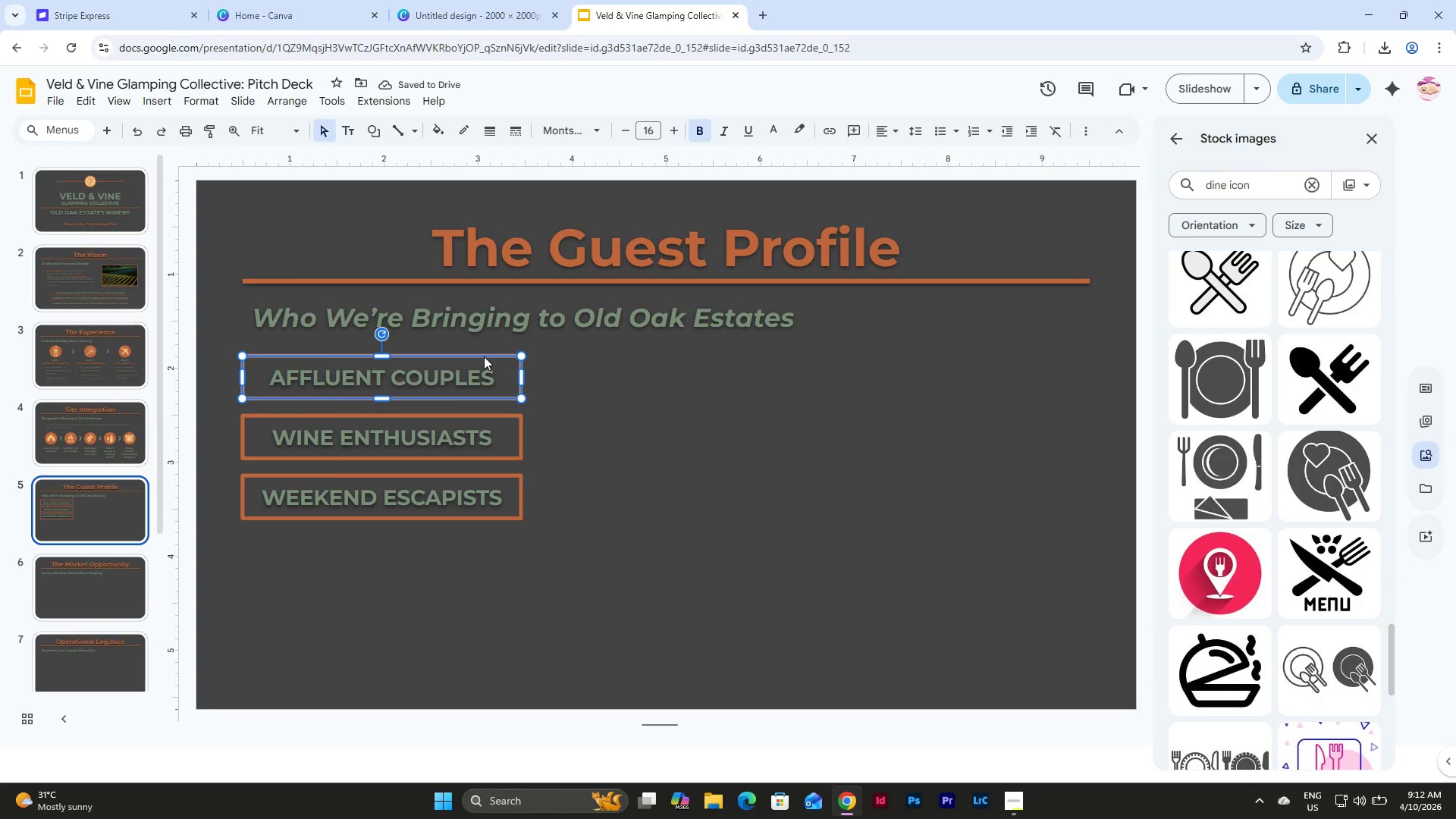 
key(Control+D)
 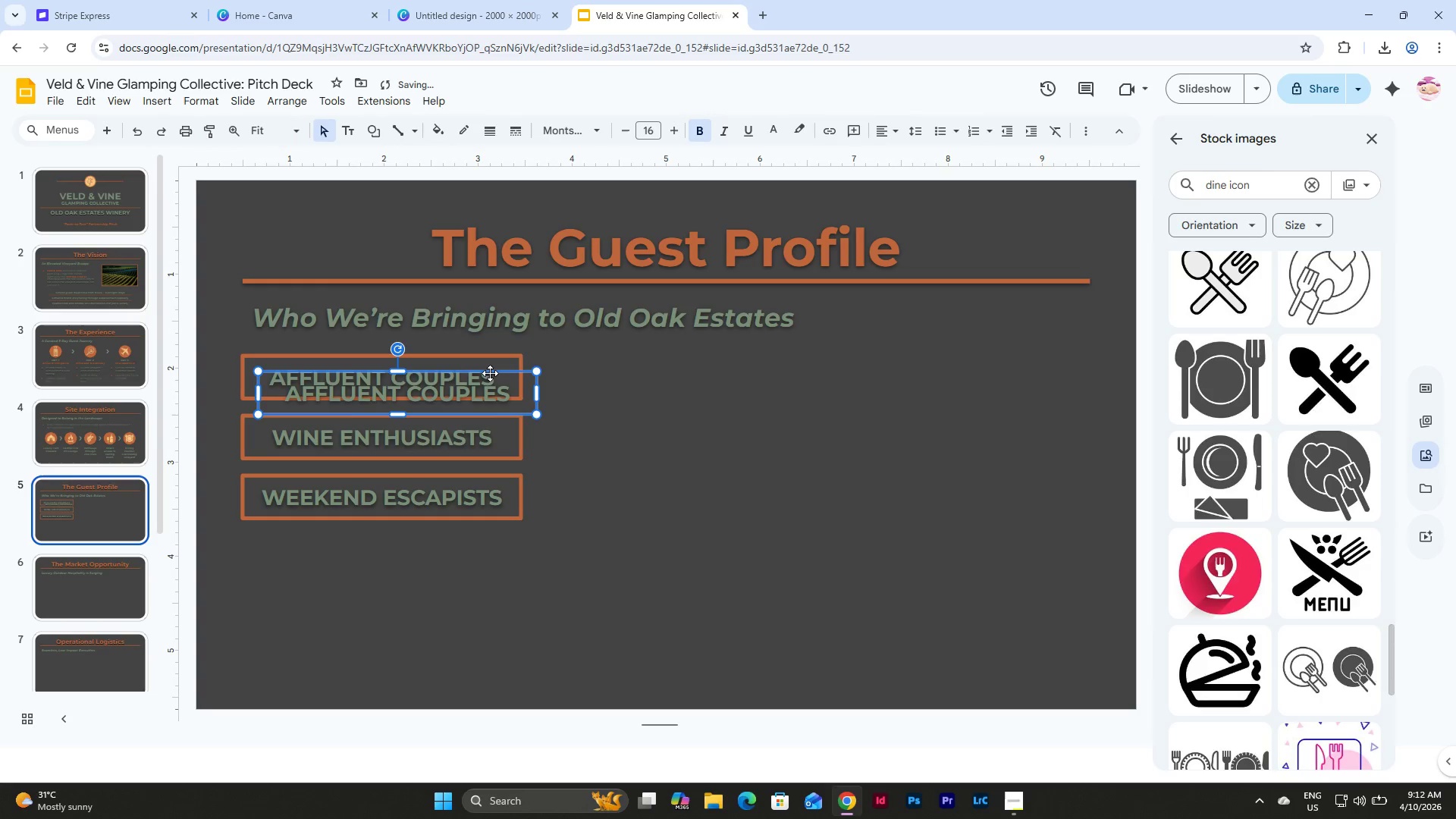 
left_click_drag(start_coordinate=[489, 372], to_coordinate=[755, 358])
 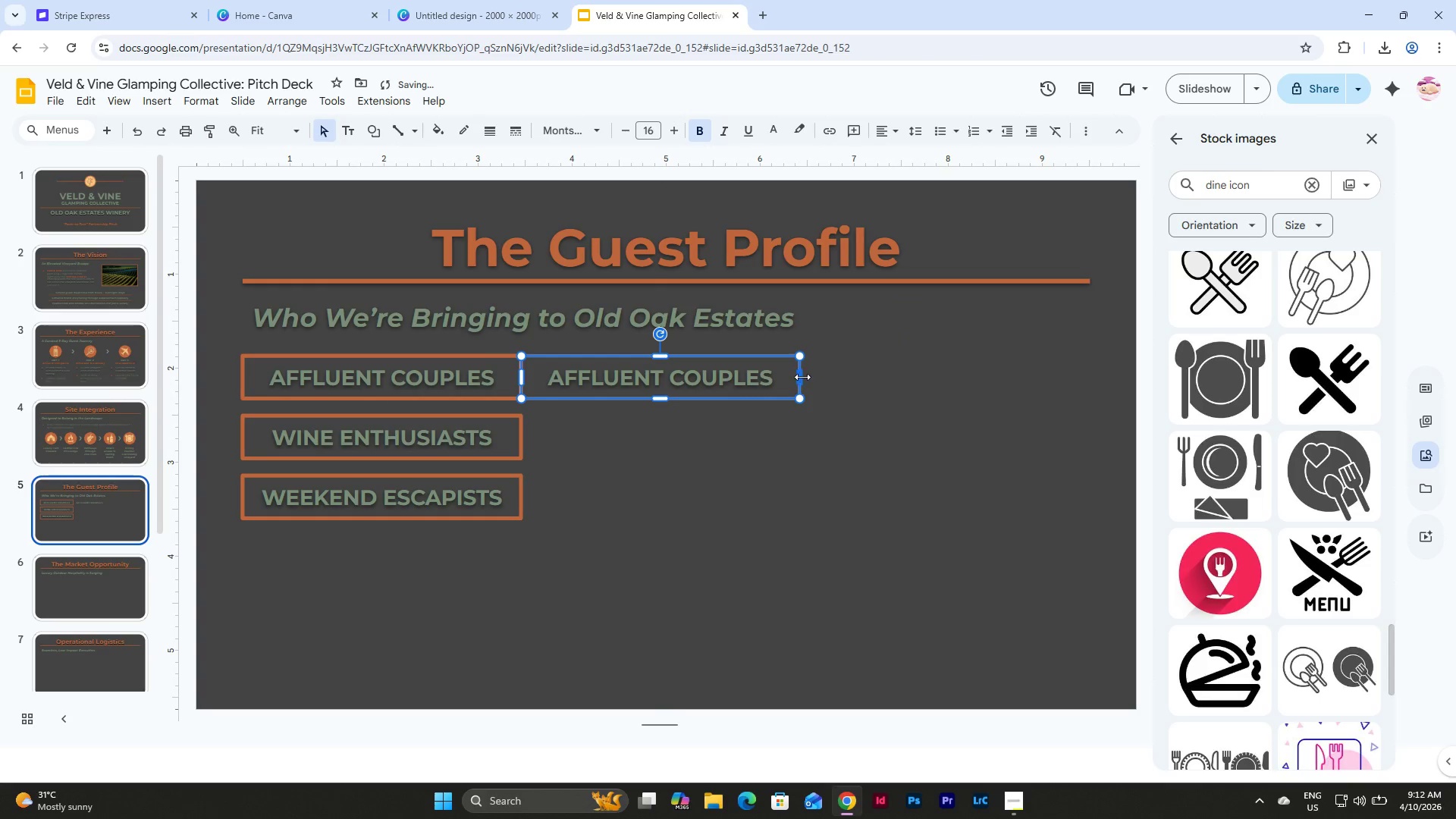 
left_click_drag(start_coordinate=[802, 377], to_coordinate=[1088, 393])
 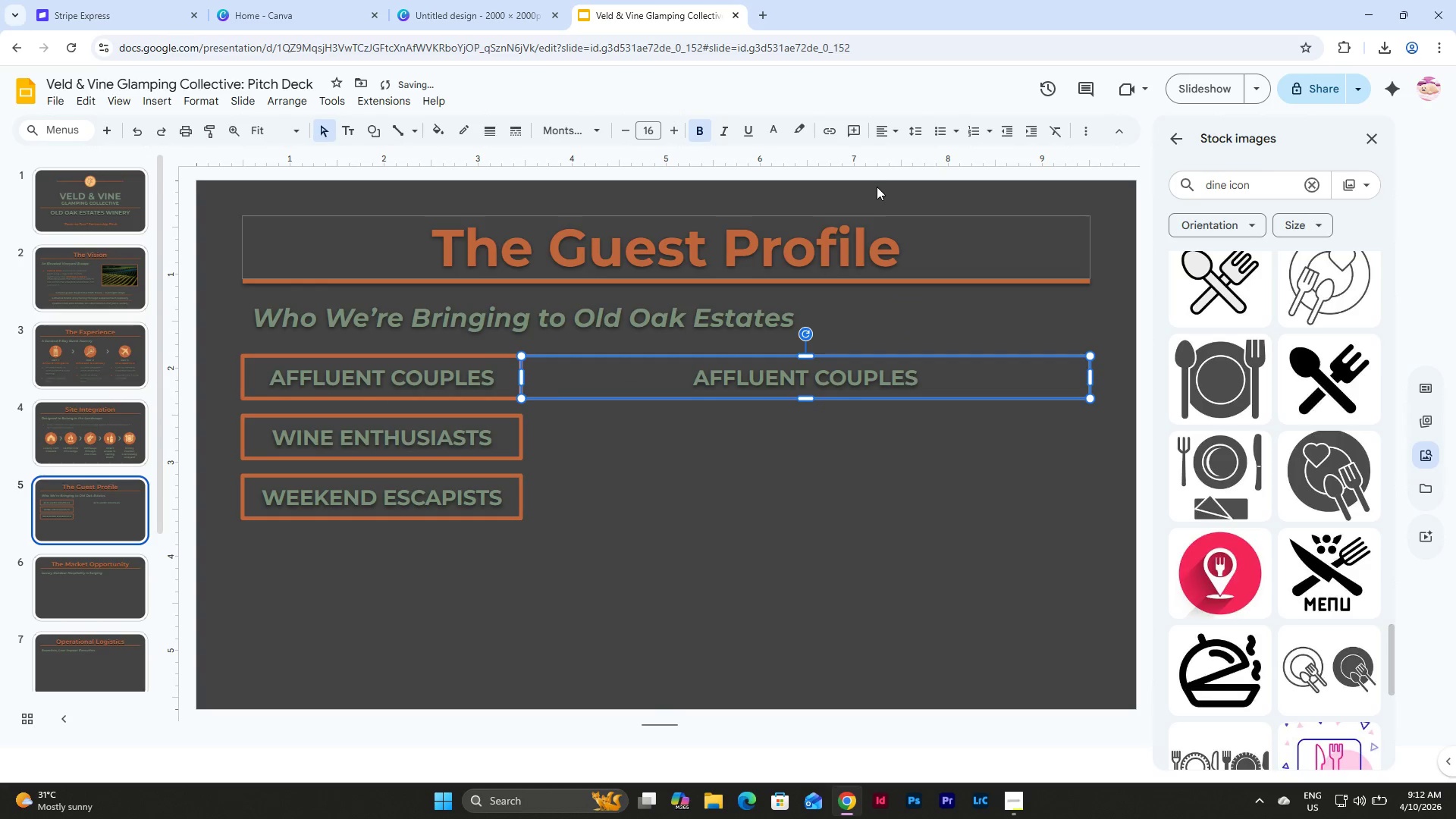 
left_click([881, 129])
 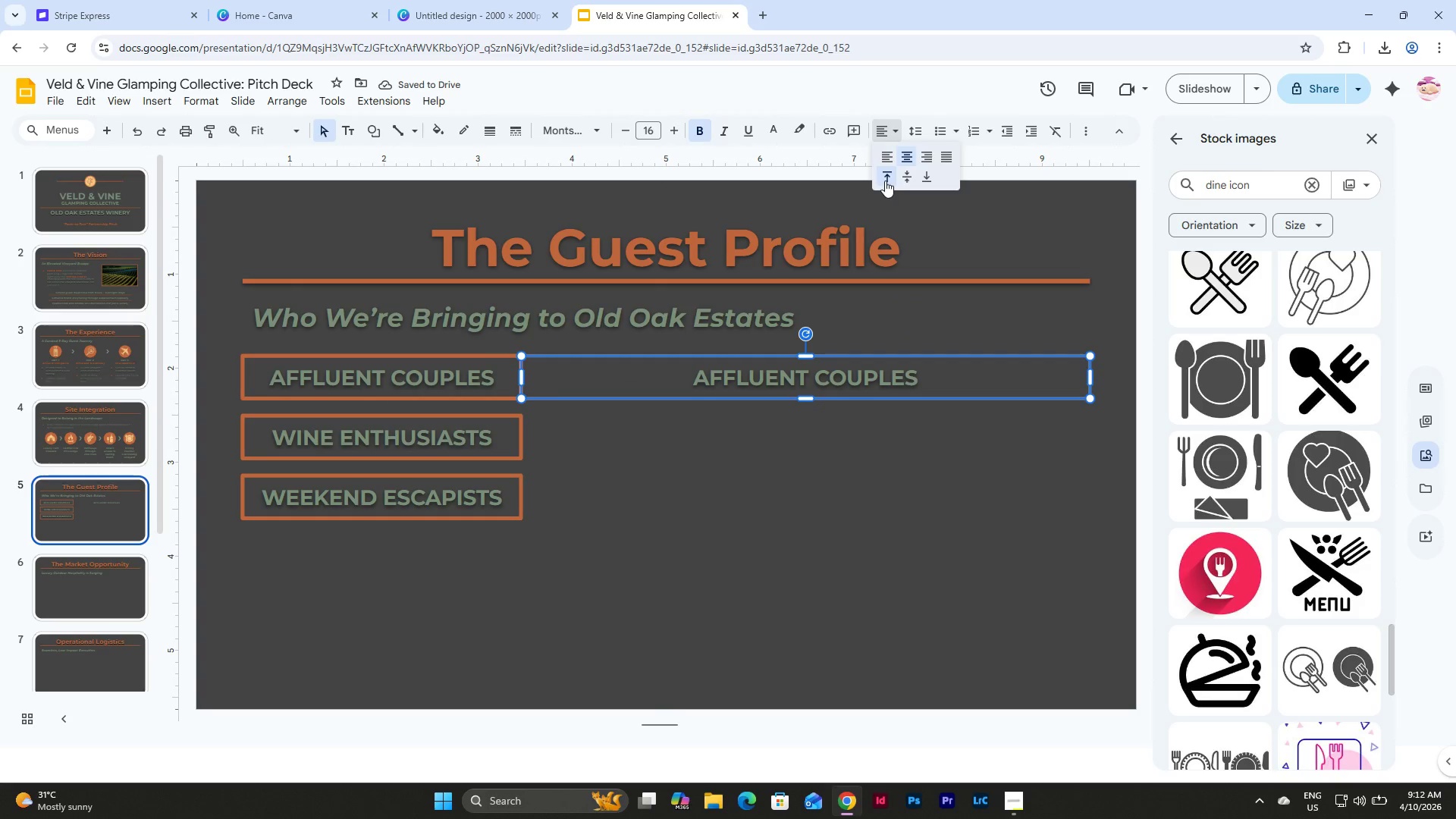 
left_click([887, 155])
 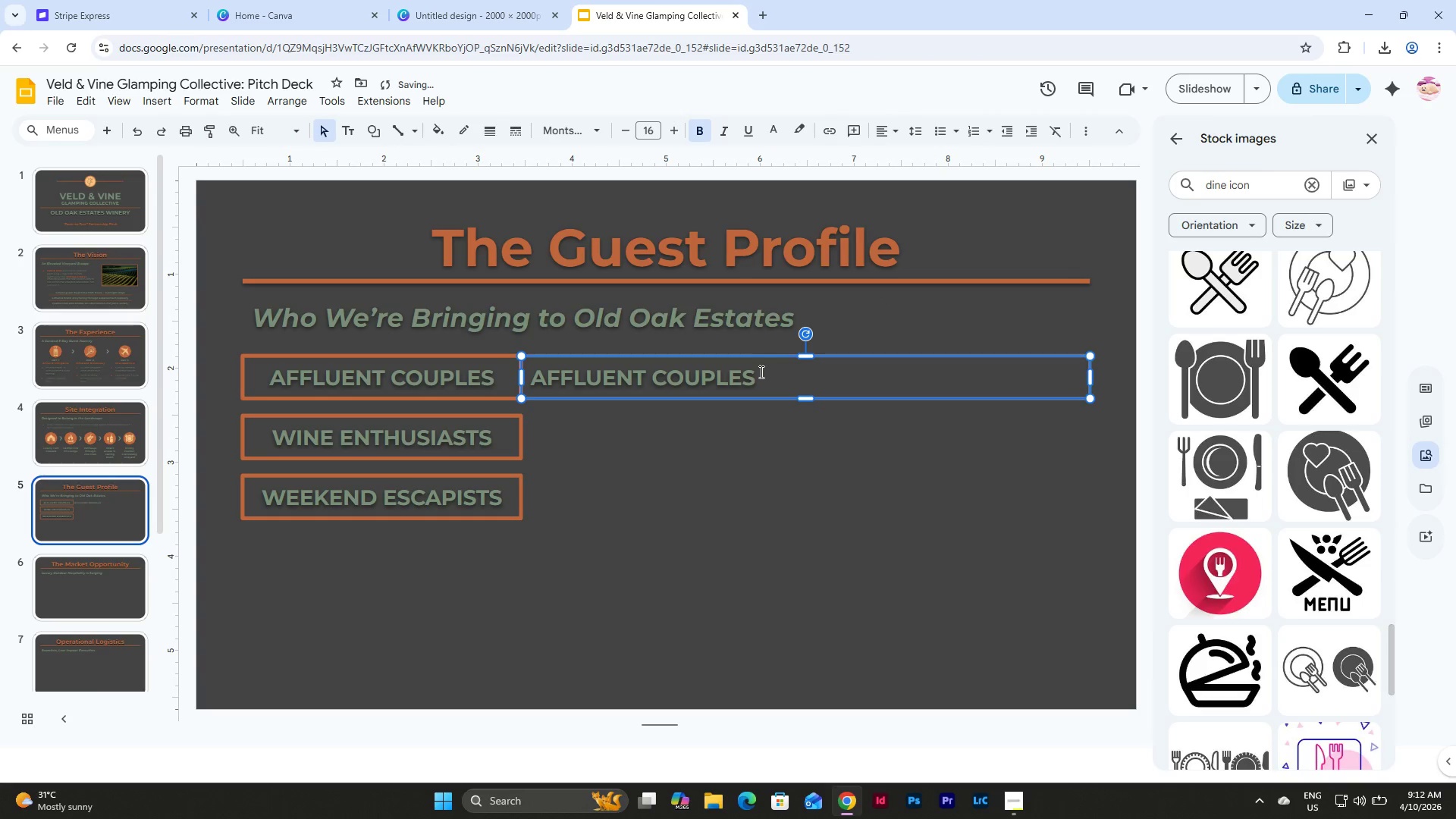 
left_click_drag(start_coordinate=[760, 372], to_coordinate=[523, 372])
 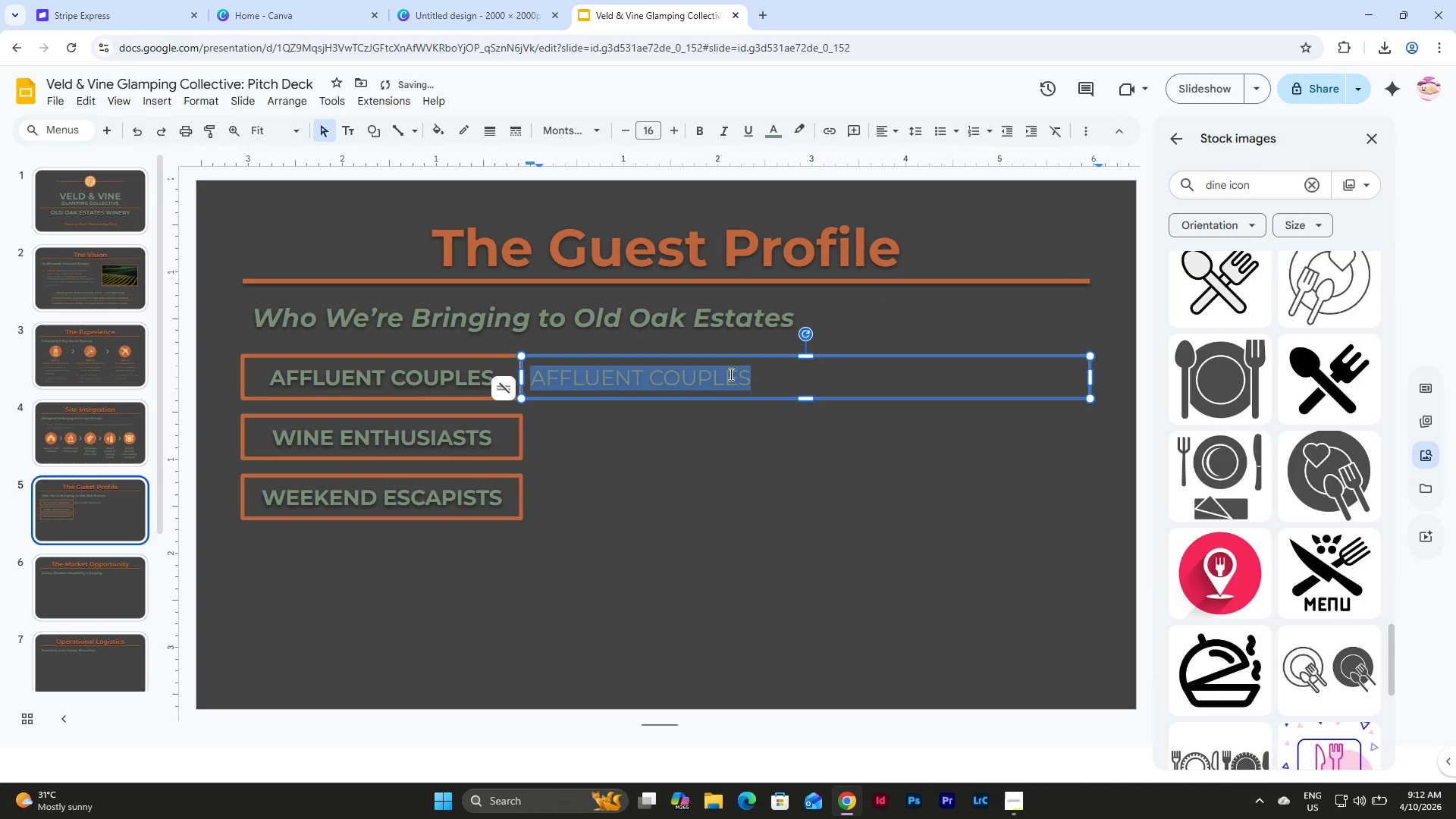 
type(Seeking romantic, design-forward escapes)
 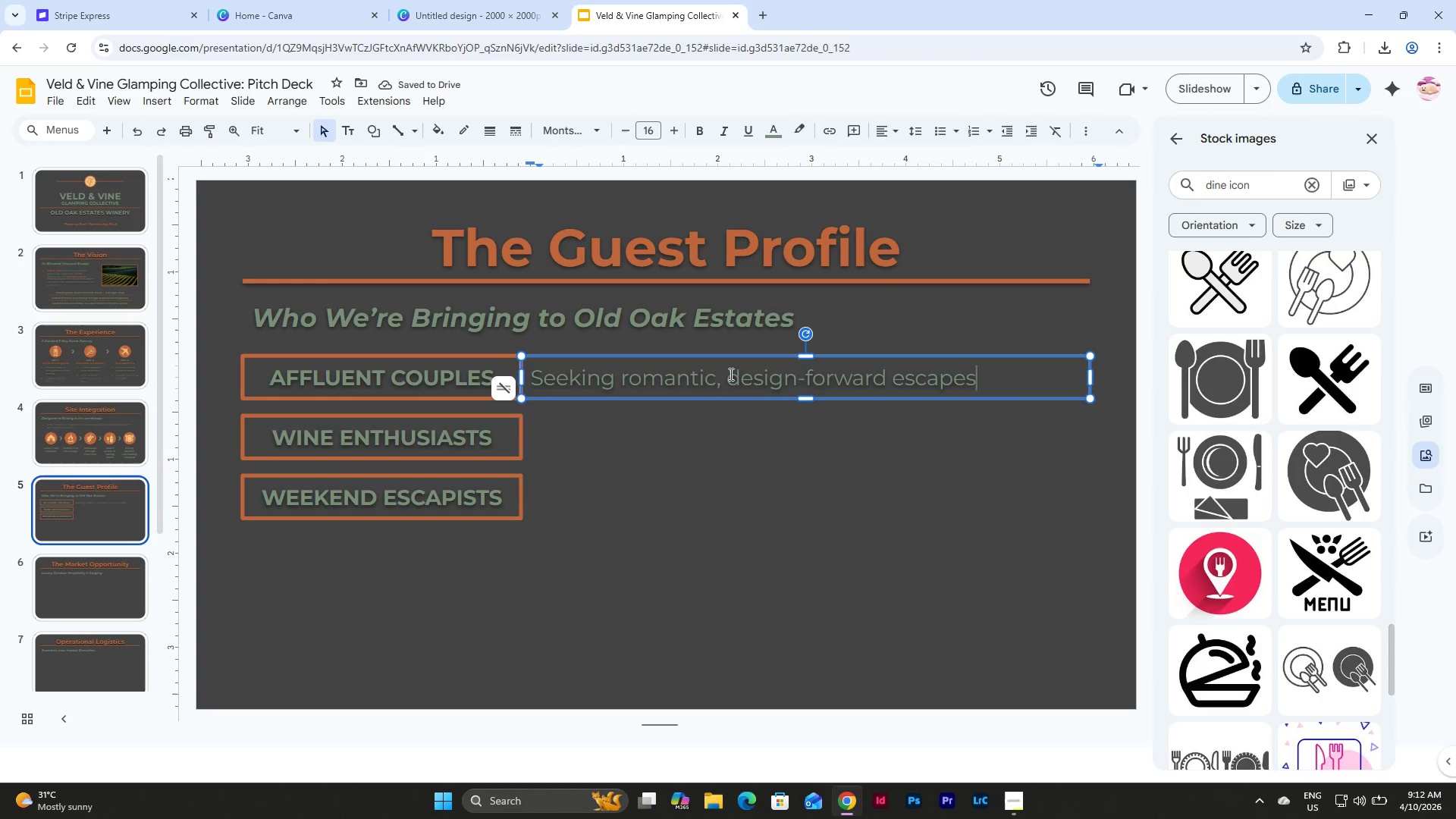 
wait(5.91)
 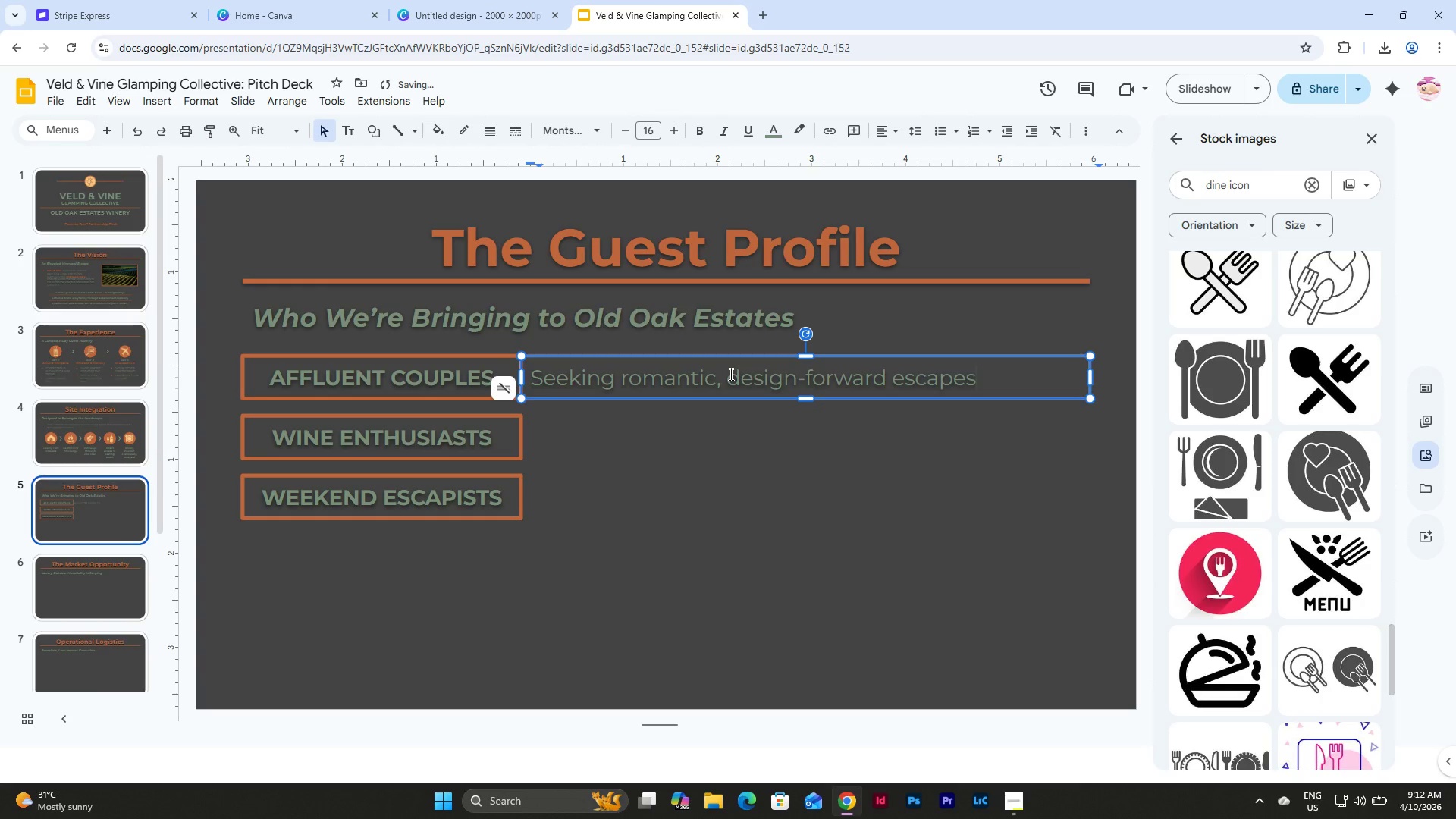 
left_click_drag(start_coordinate=[522, 375], to_coordinate=[542, 375])
 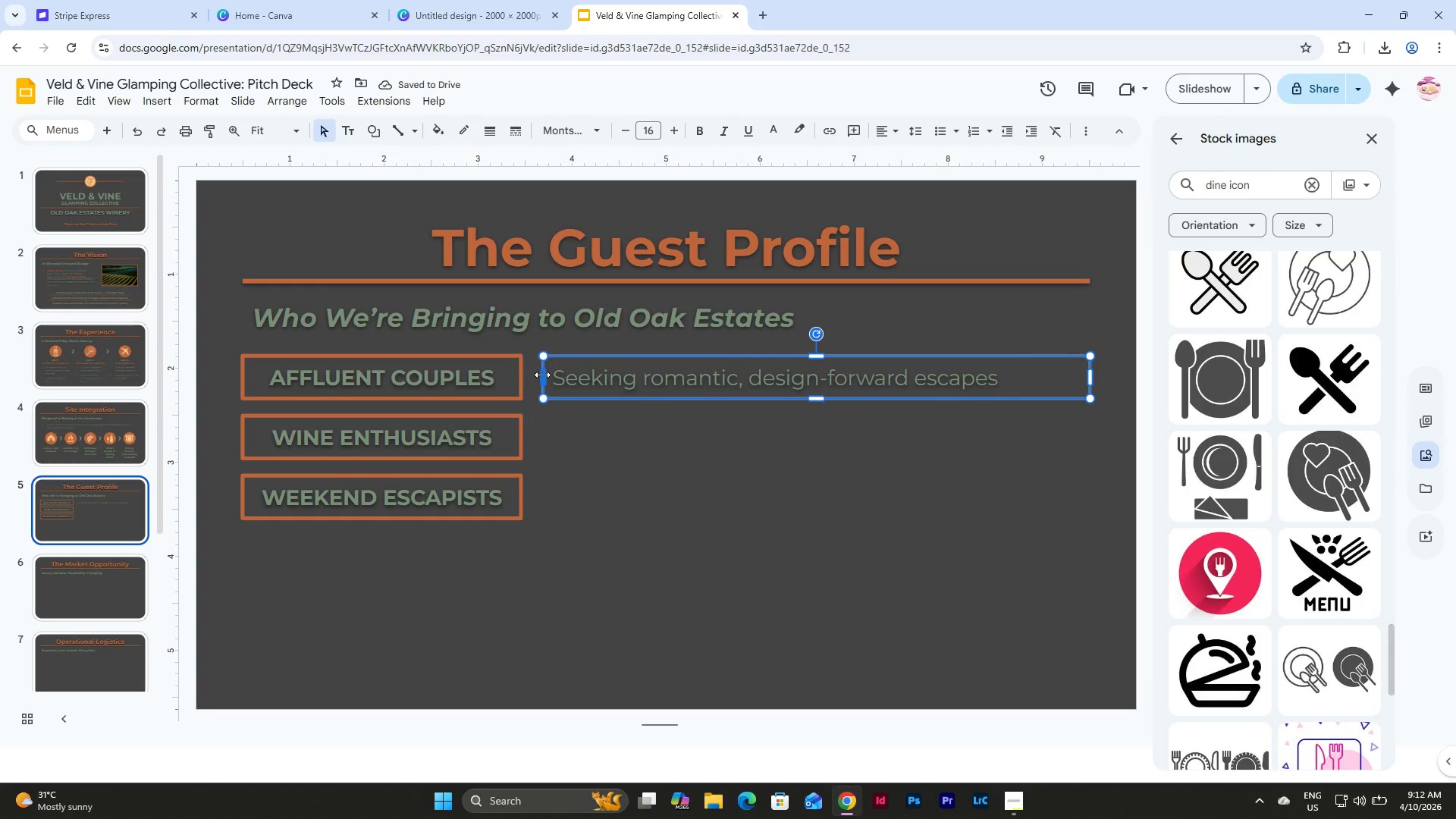 
left_click([660, 444])
 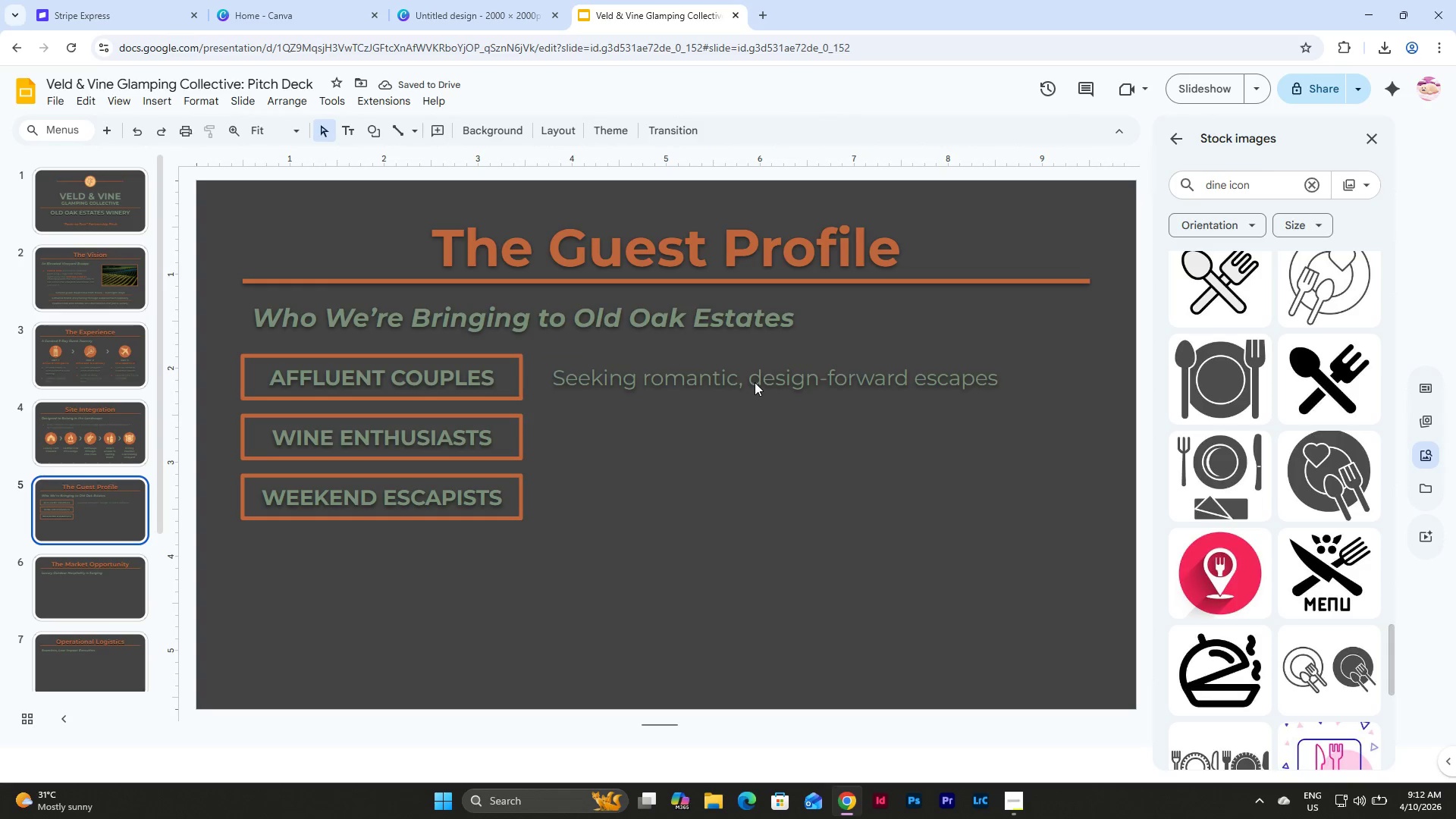 
left_click([755, 381])
 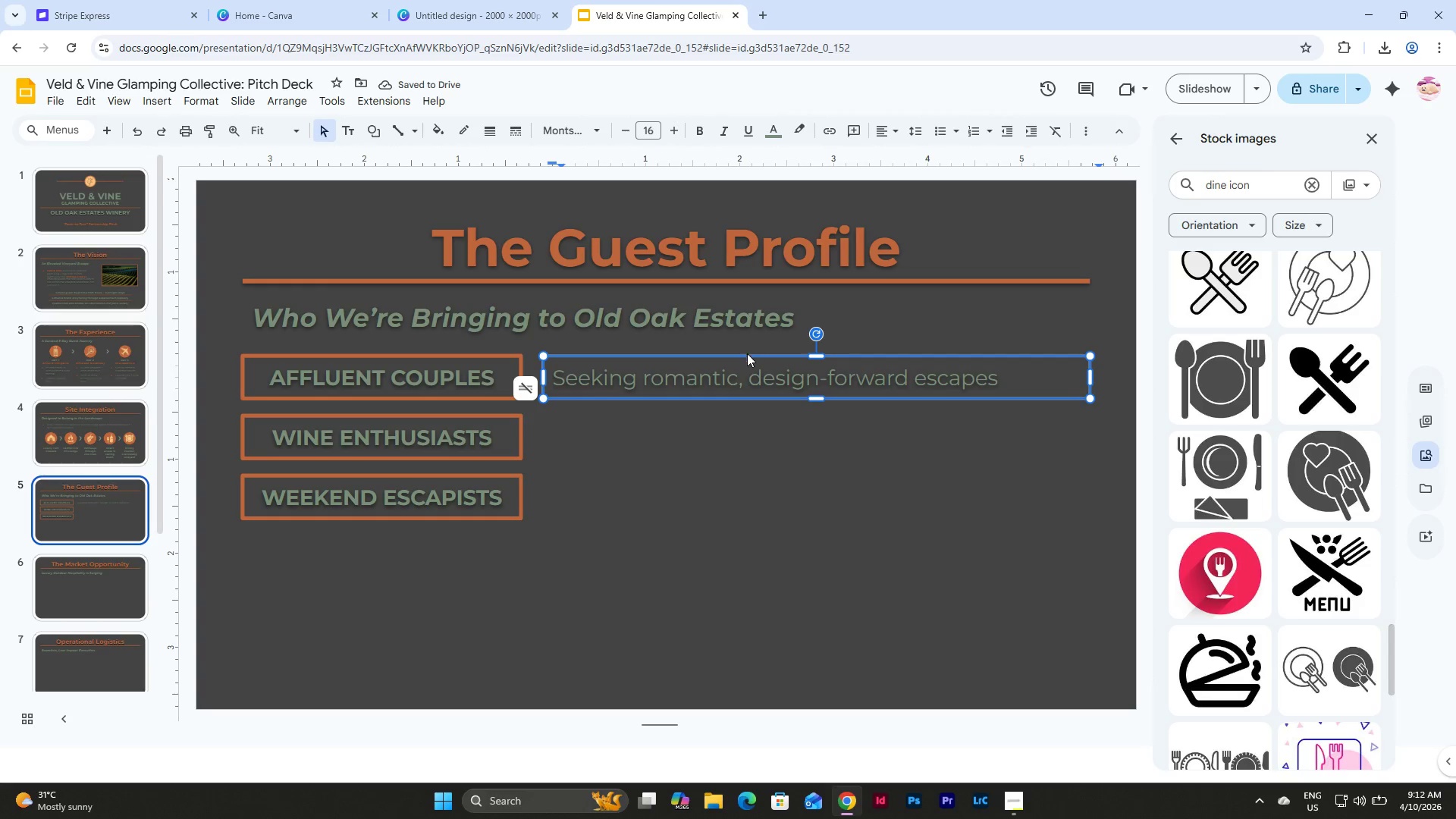 
left_click([747, 356])
 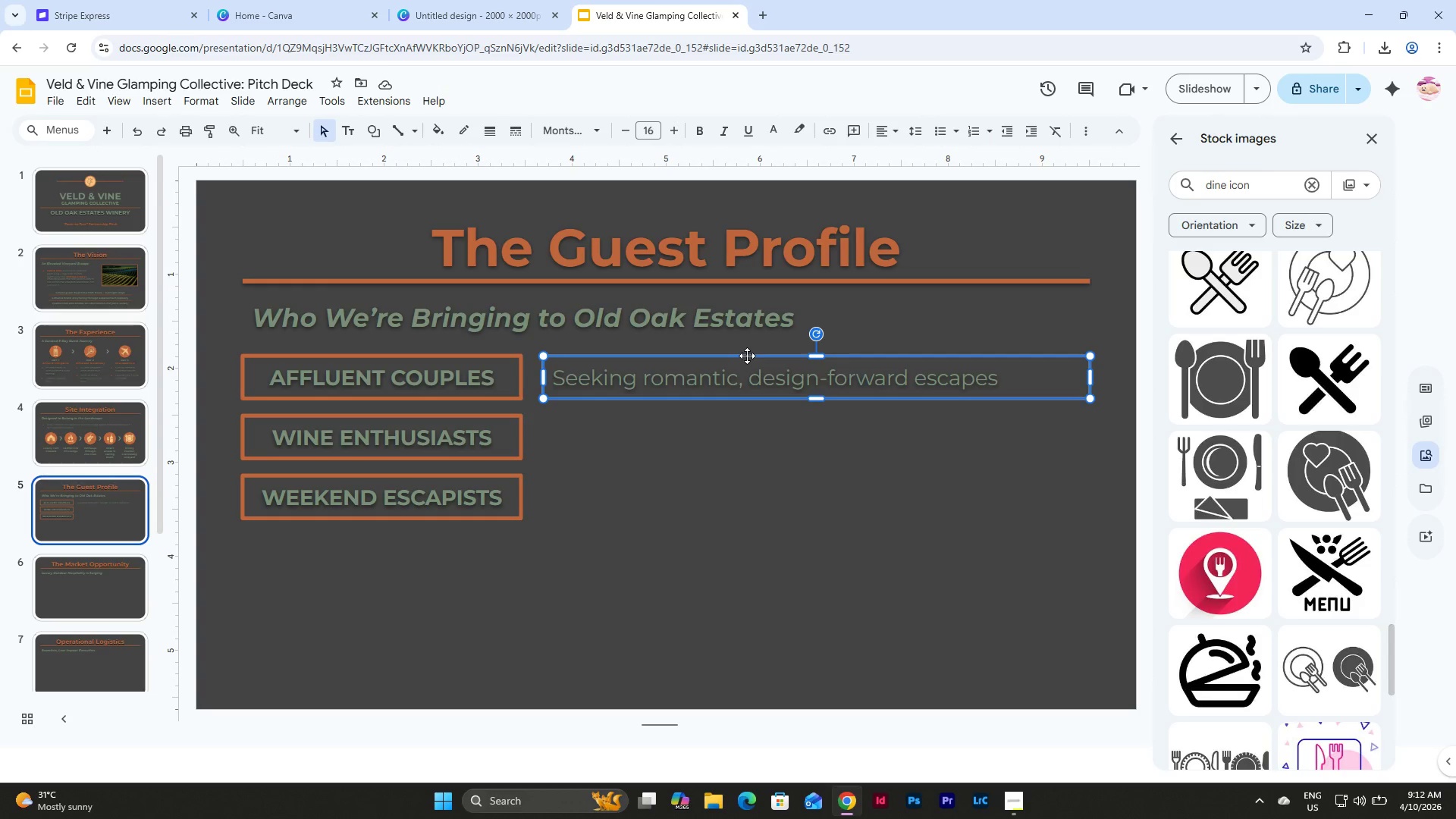 
key(Control+D)
 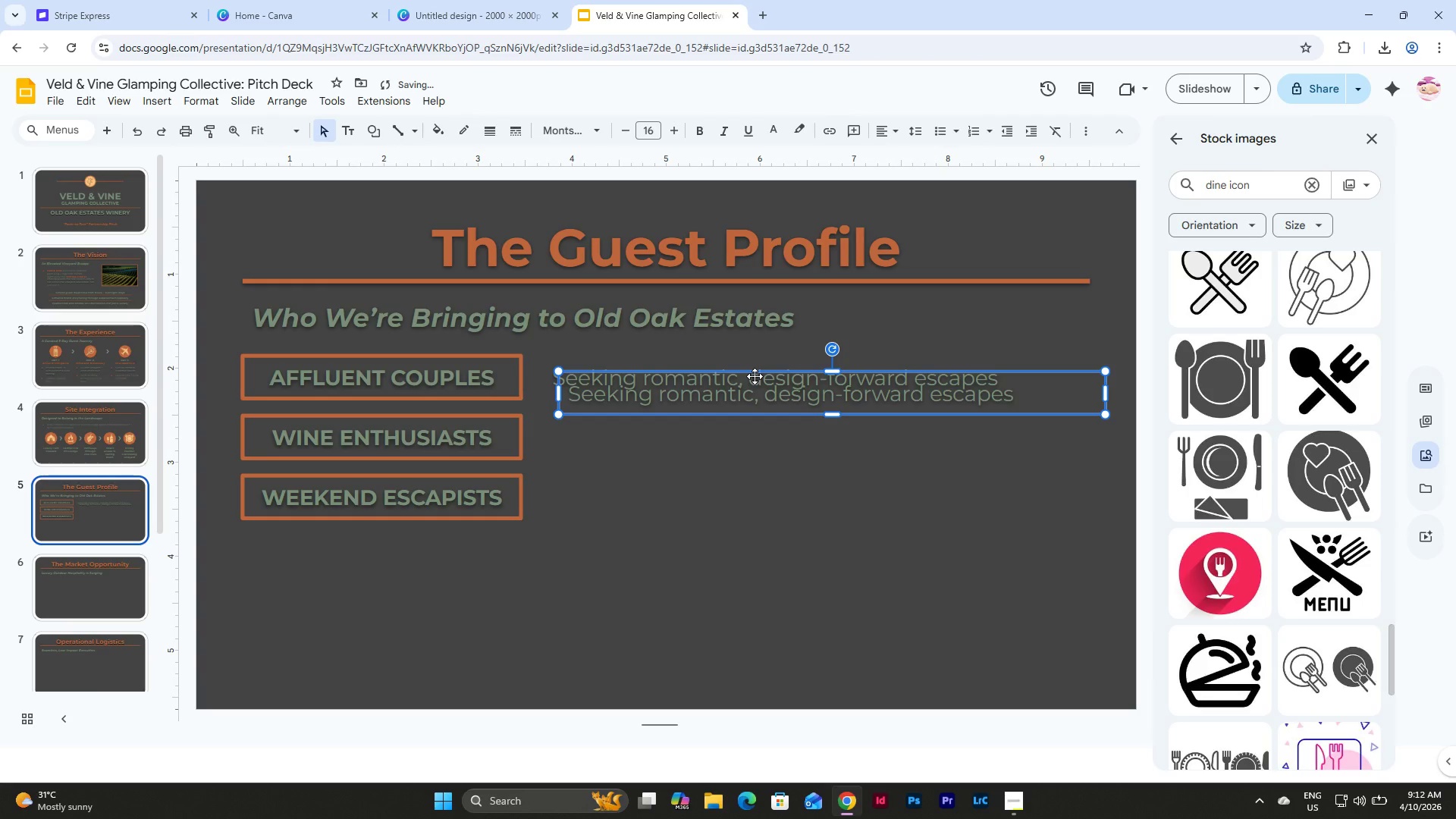 
left_click_drag(start_coordinate=[755, 376], to_coordinate=[738, 422])
 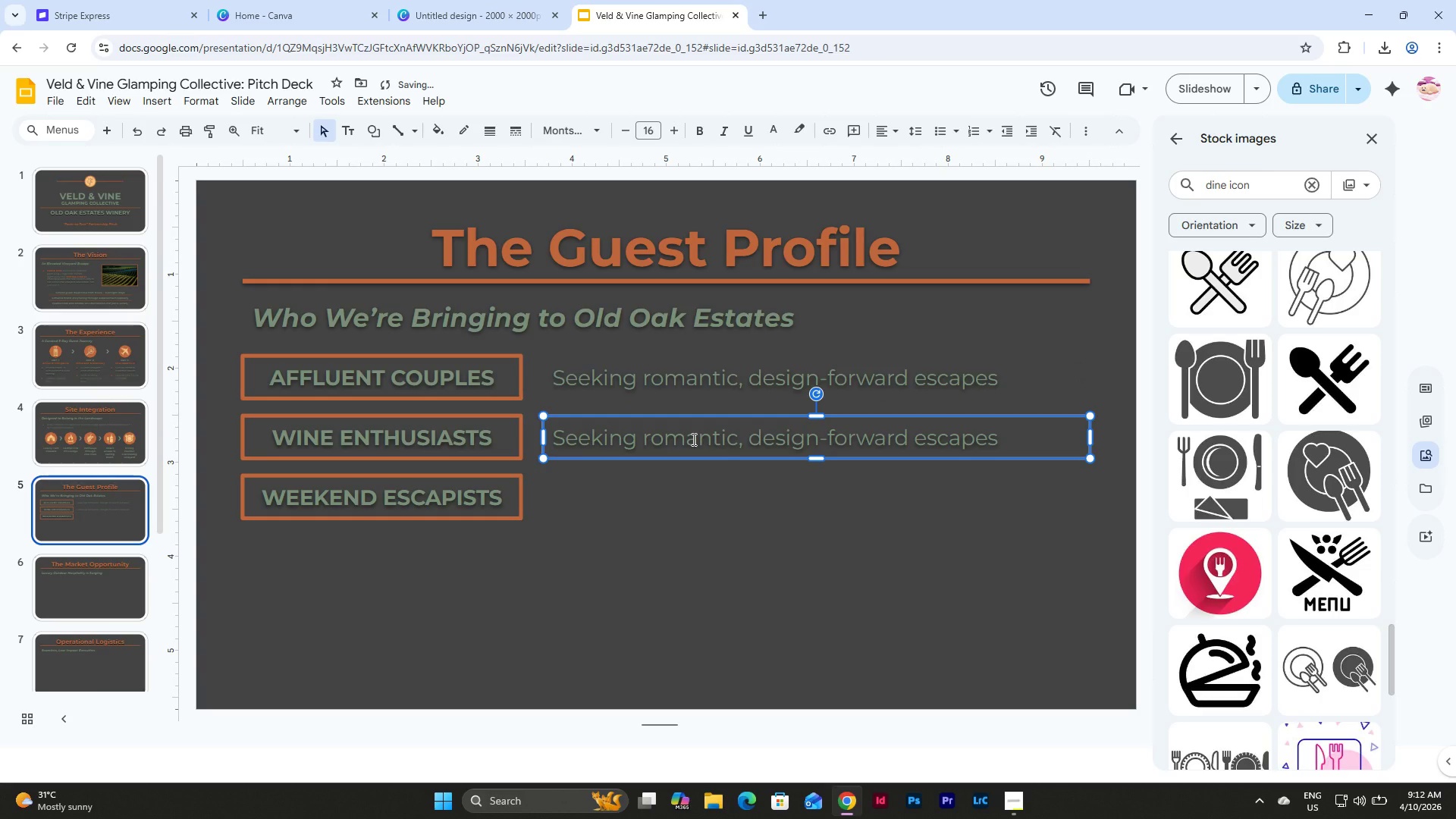 
left_click([692, 439])
 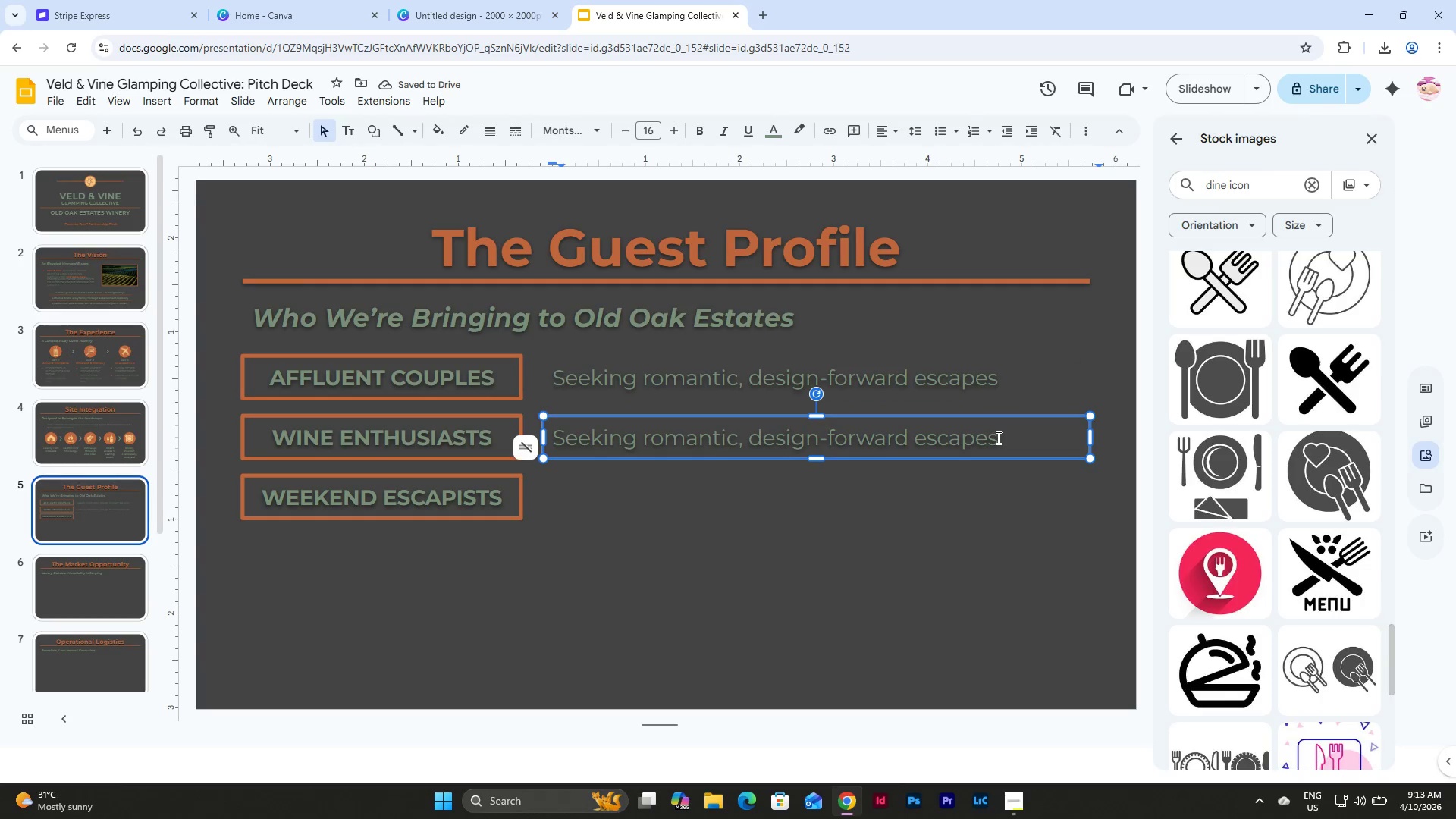 
left_click_drag(start_coordinate=[997, 438], to_coordinate=[553, 434])
 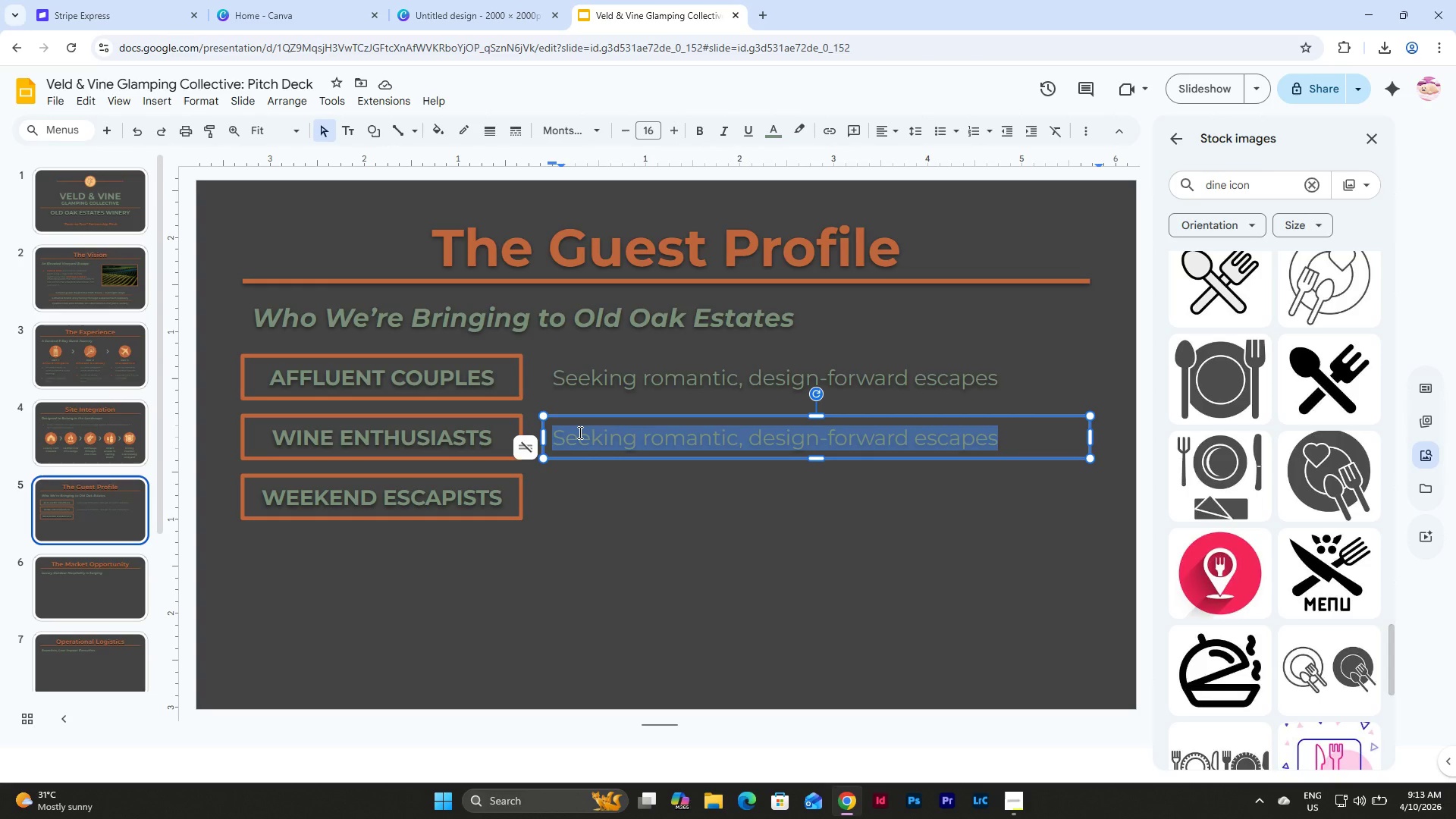 
type(Interested in deeper vineyard immersion)
 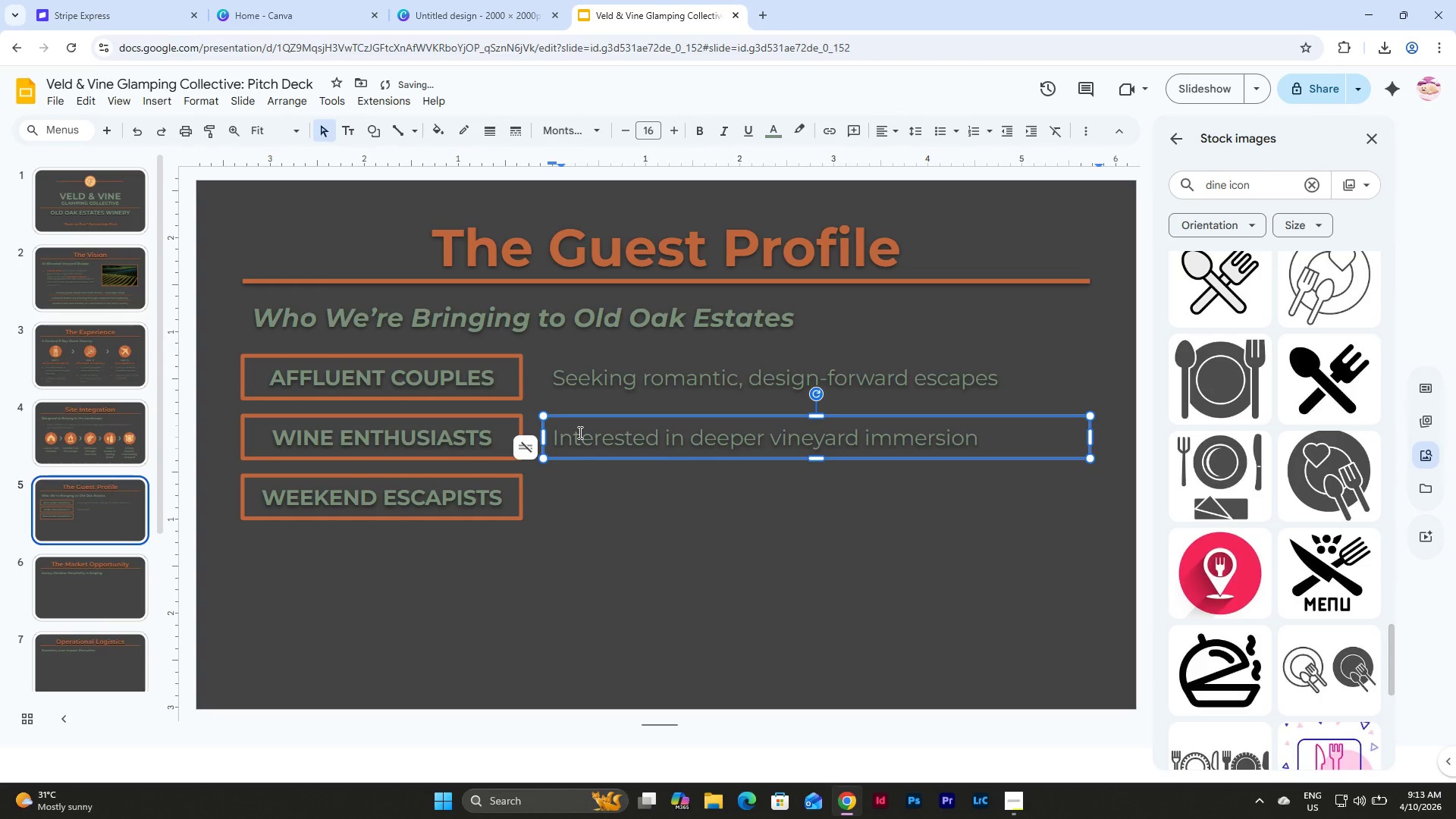 
left_click([738, 479])
 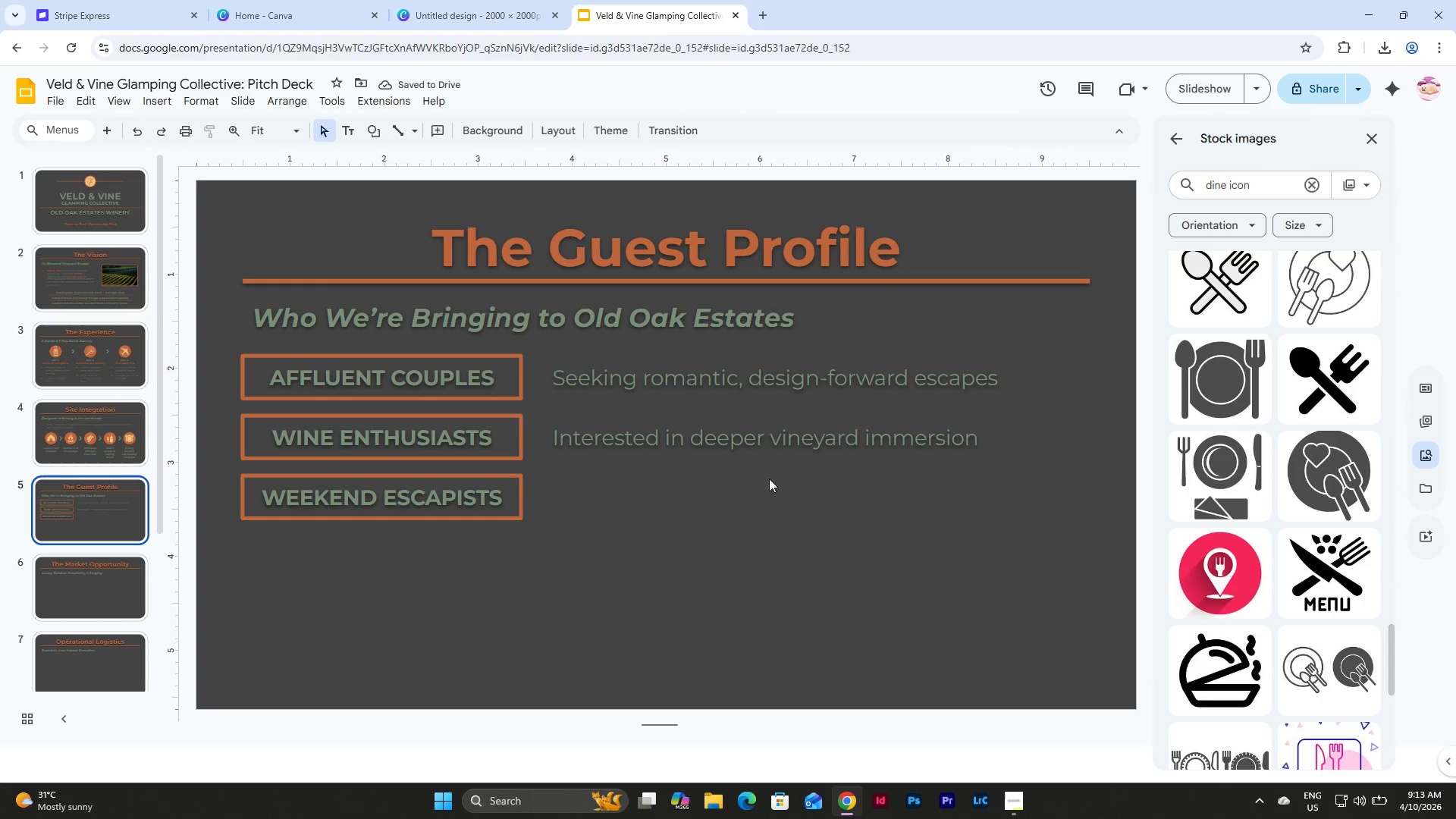 
left_click_drag(start_coordinate=[776, 478], to_coordinate=[687, 408])
 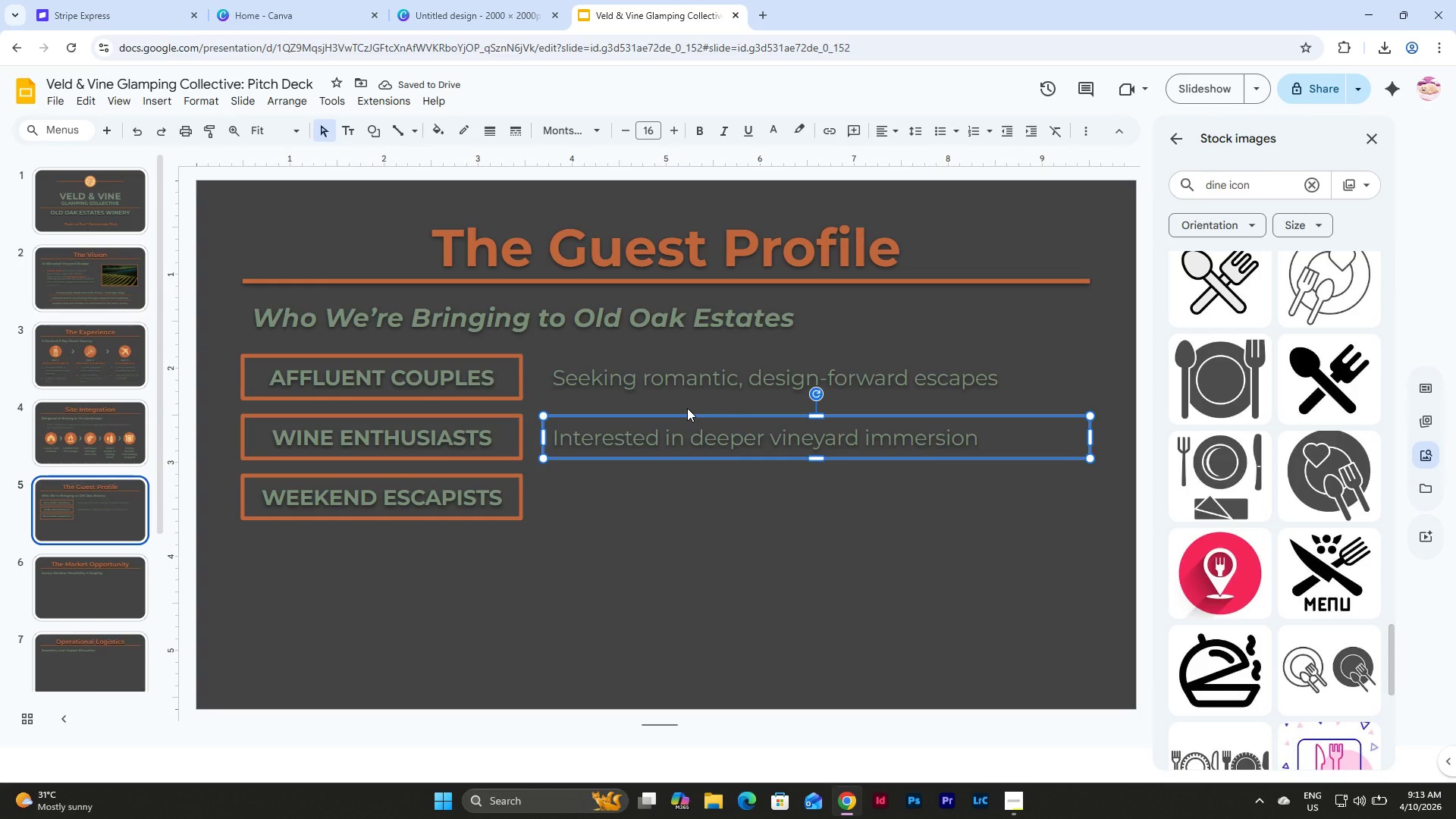 
key(Control+D)
 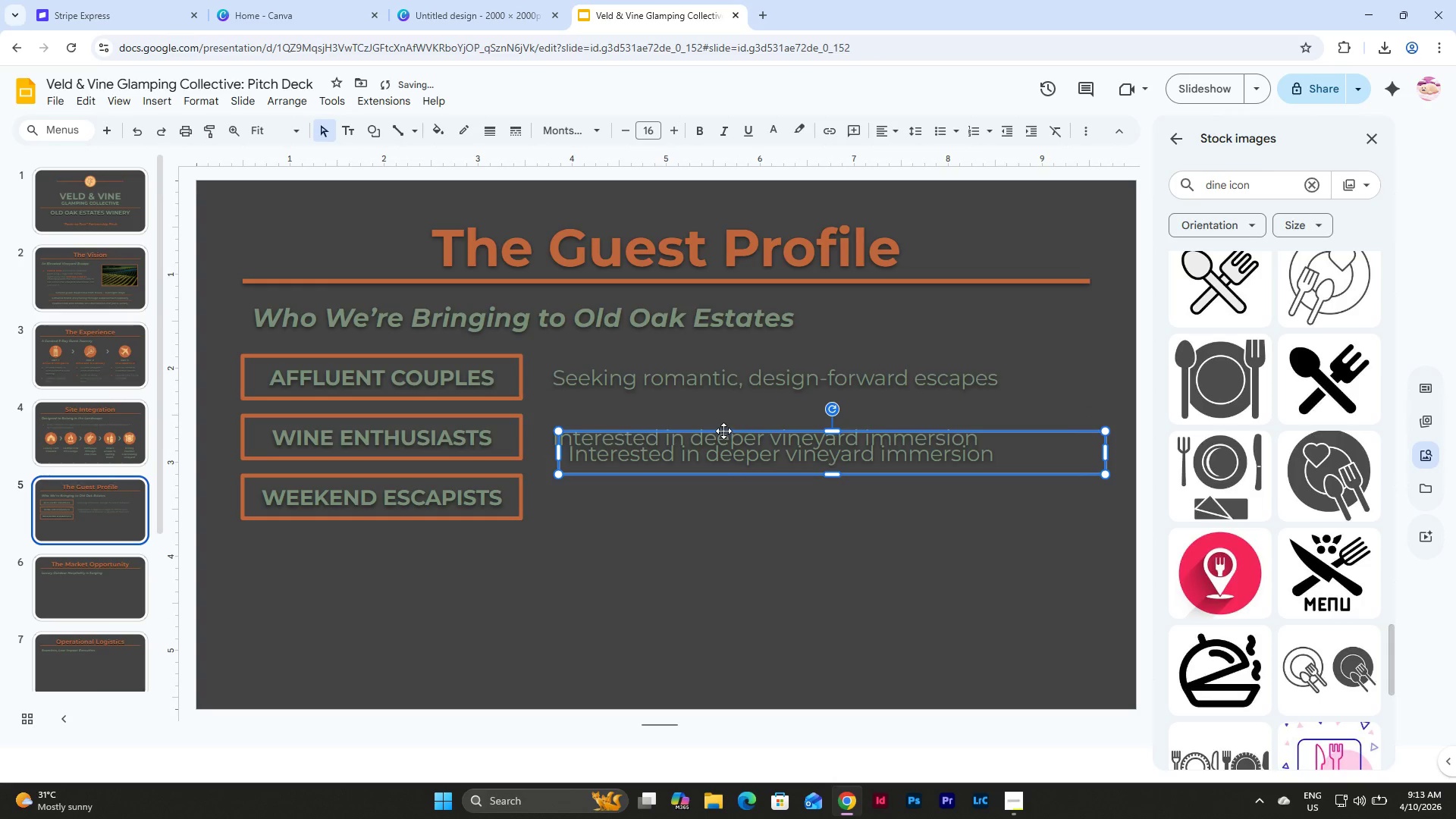 
left_click_drag(start_coordinate=[723, 431], to_coordinate=[708, 477])
 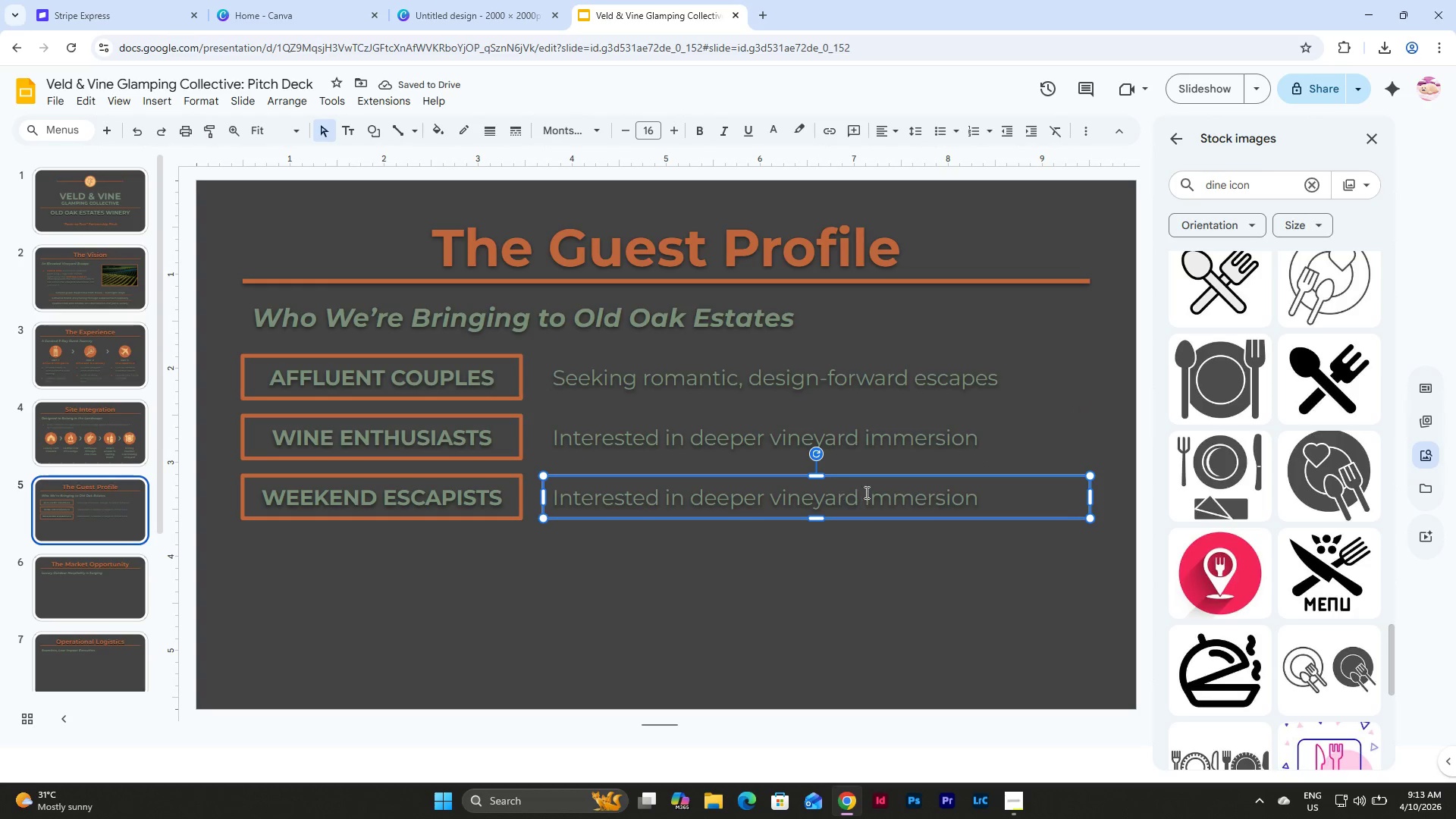 
left_click([949, 486])
 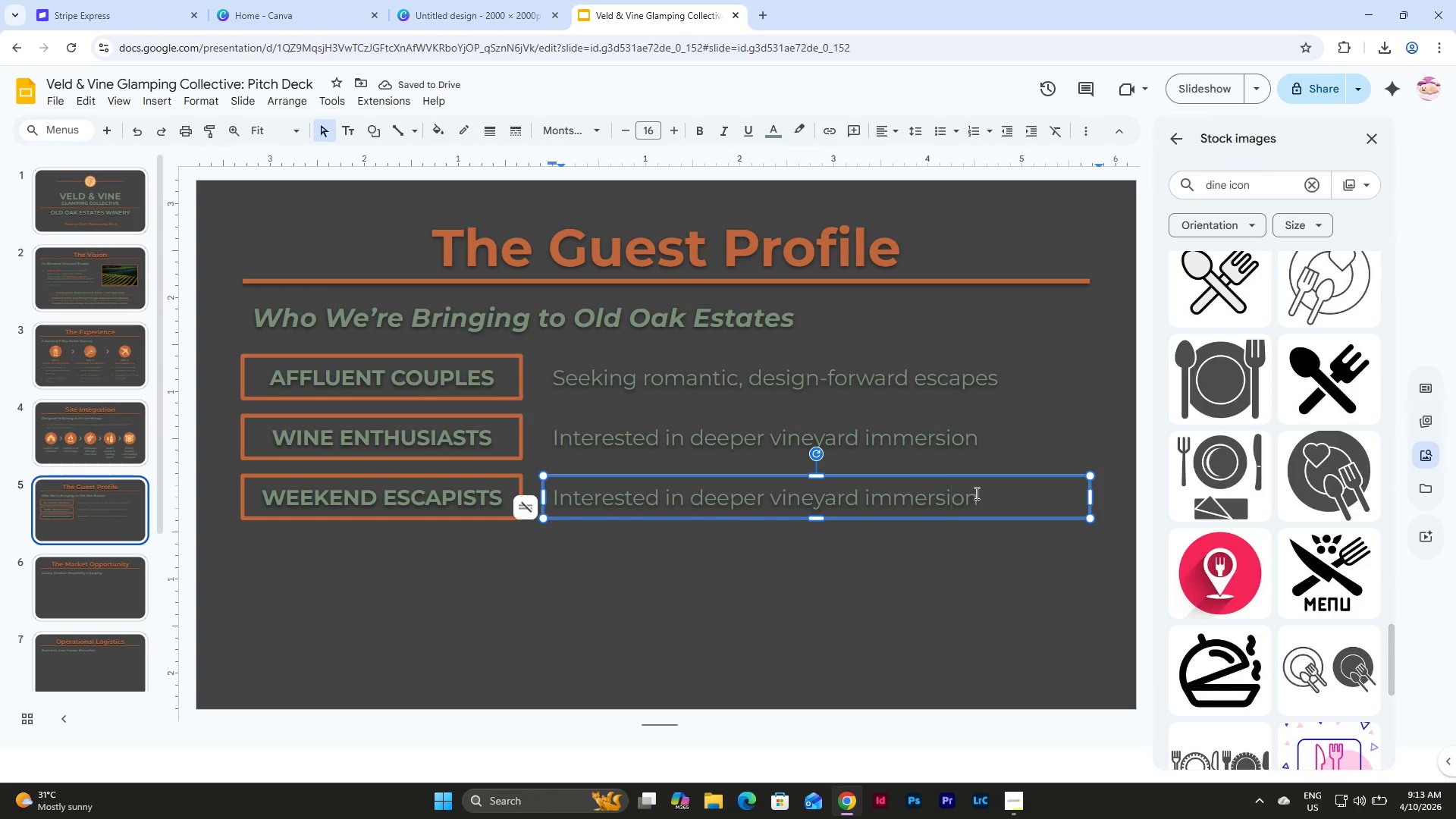 
left_click_drag(start_coordinate=[975, 493], to_coordinate=[550, 488])
 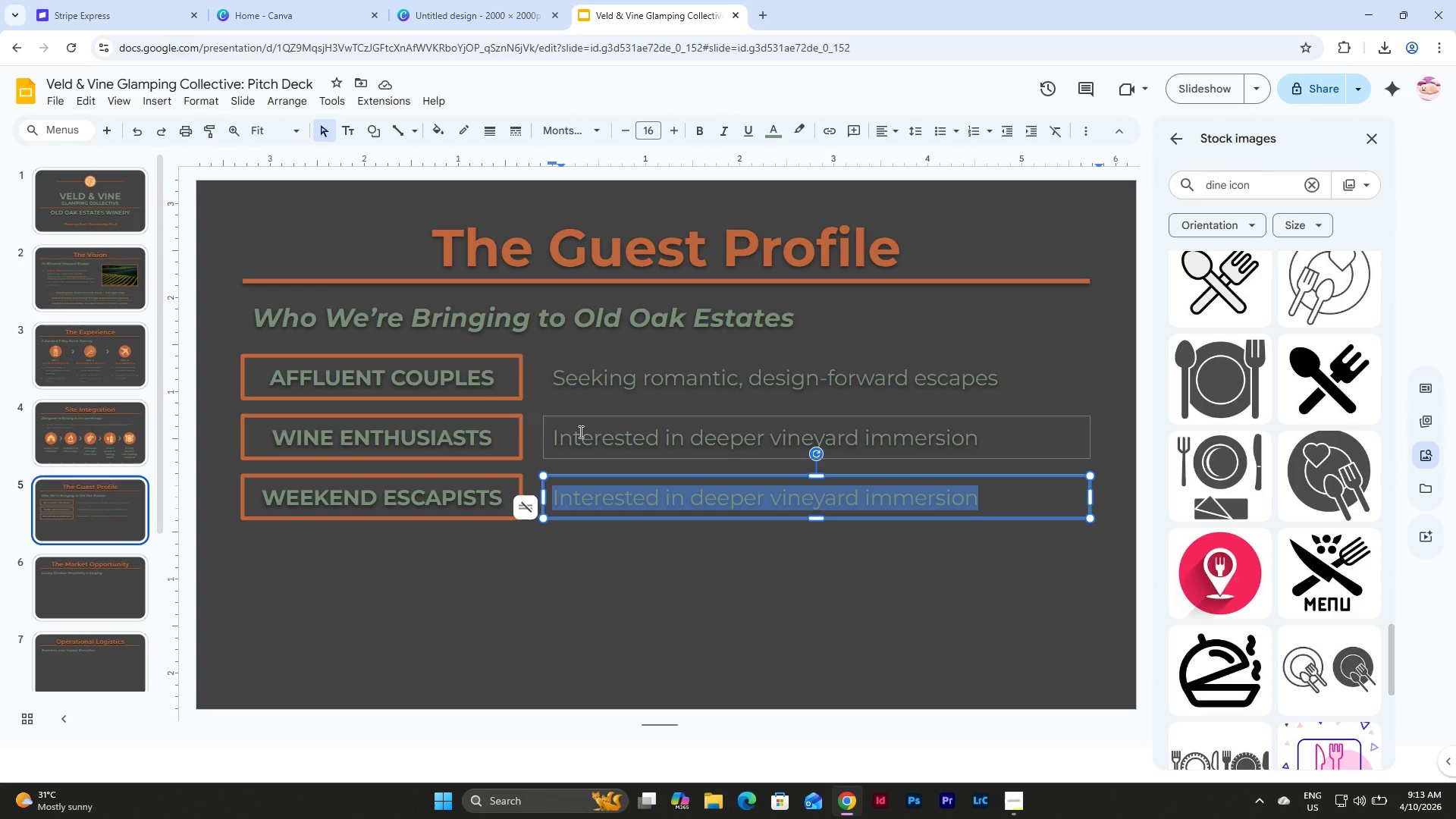 
type(Urban professionas)
key(Backspace)
type(ls)
 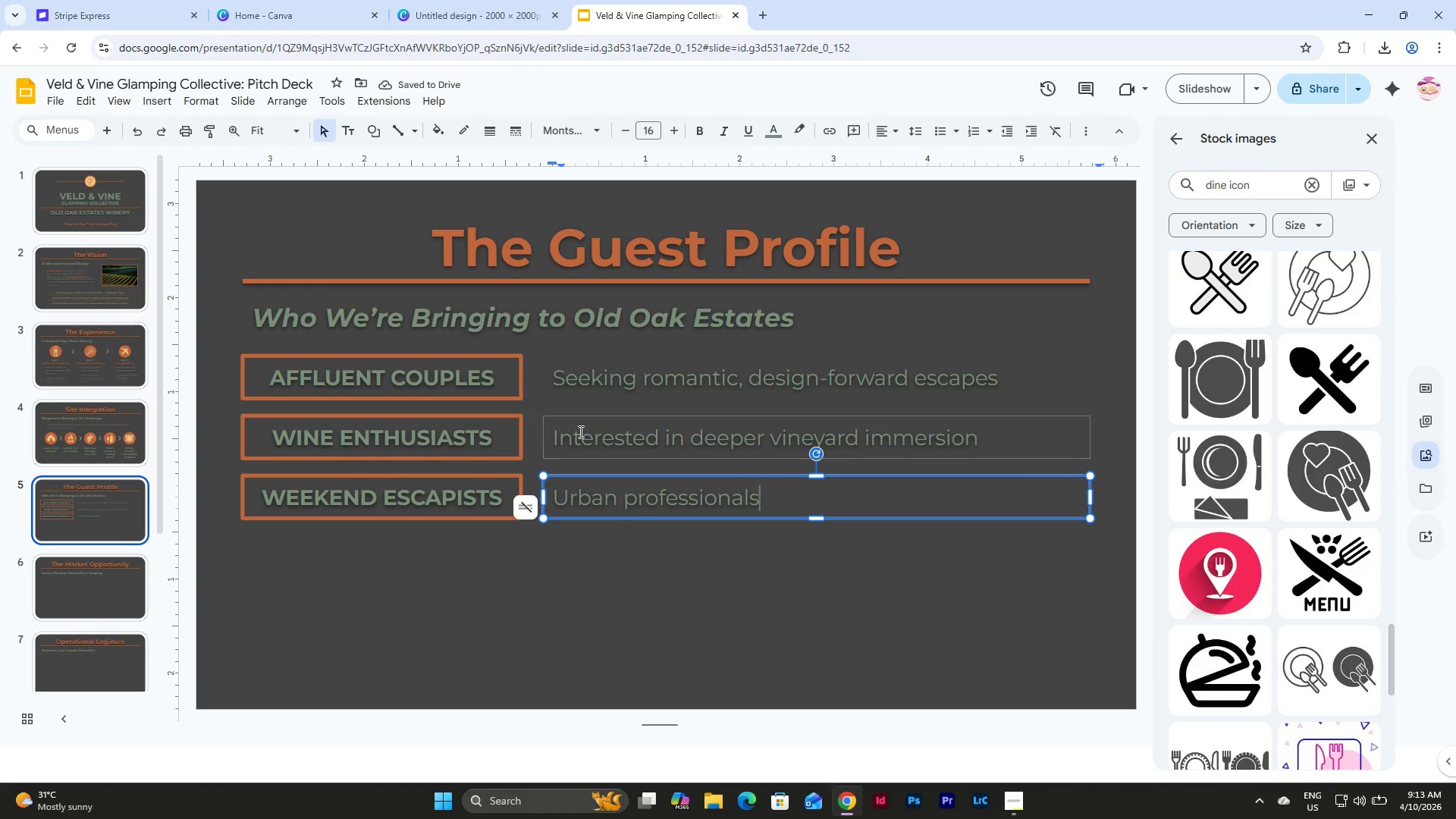 
type( seeking nature + comfort)
 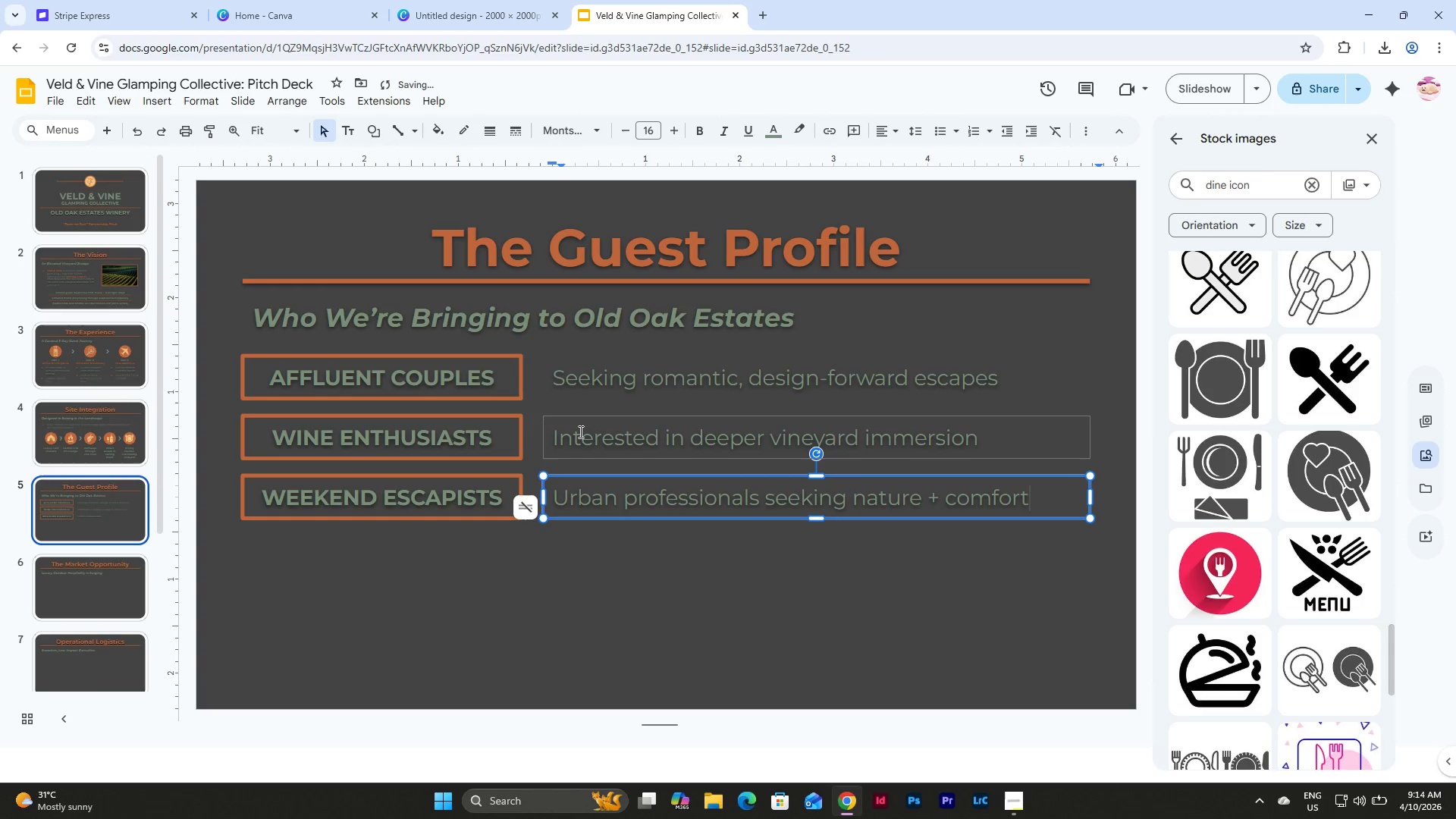 
left_click([1020, 566])
 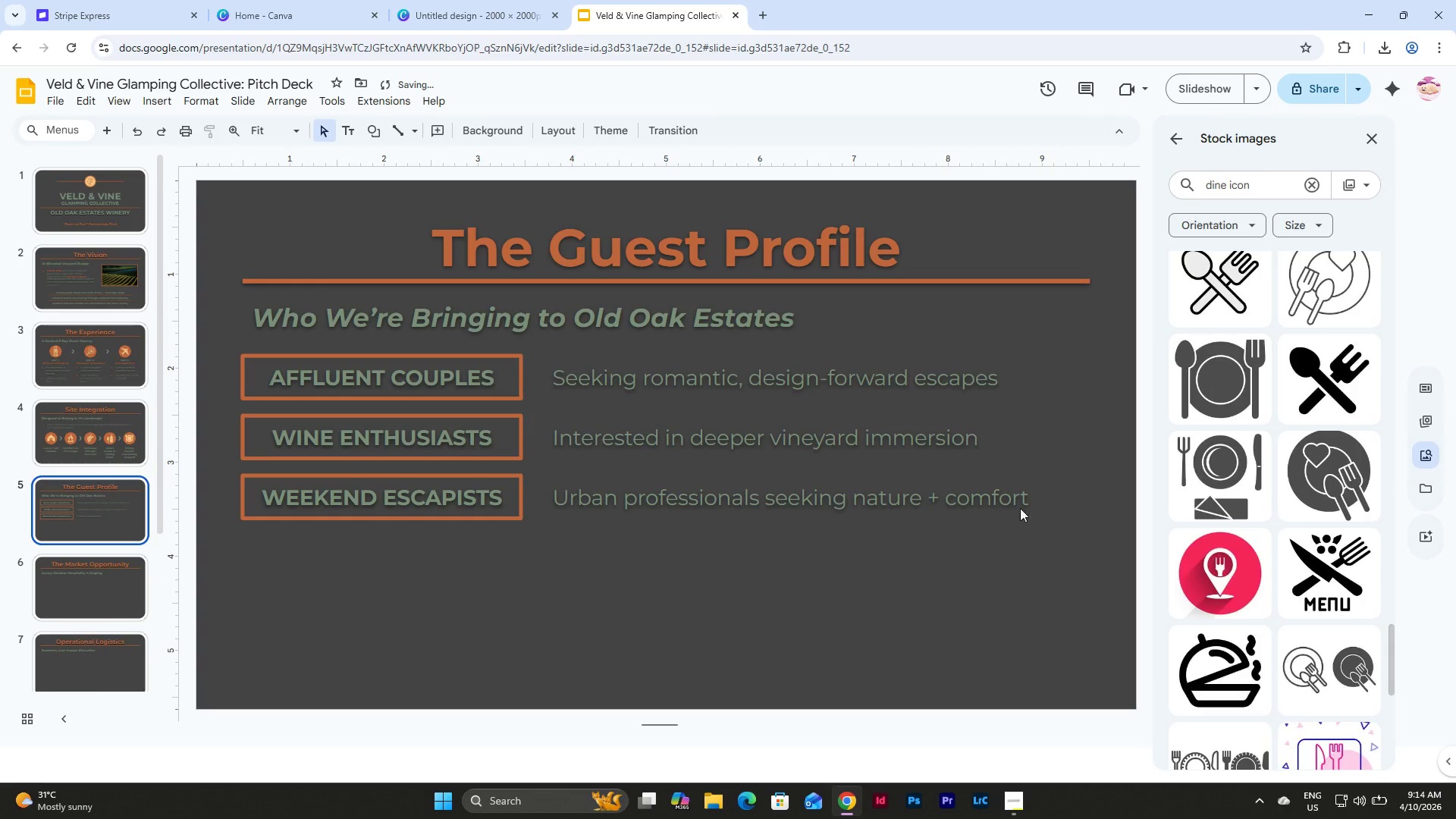 
left_click([1021, 486])
 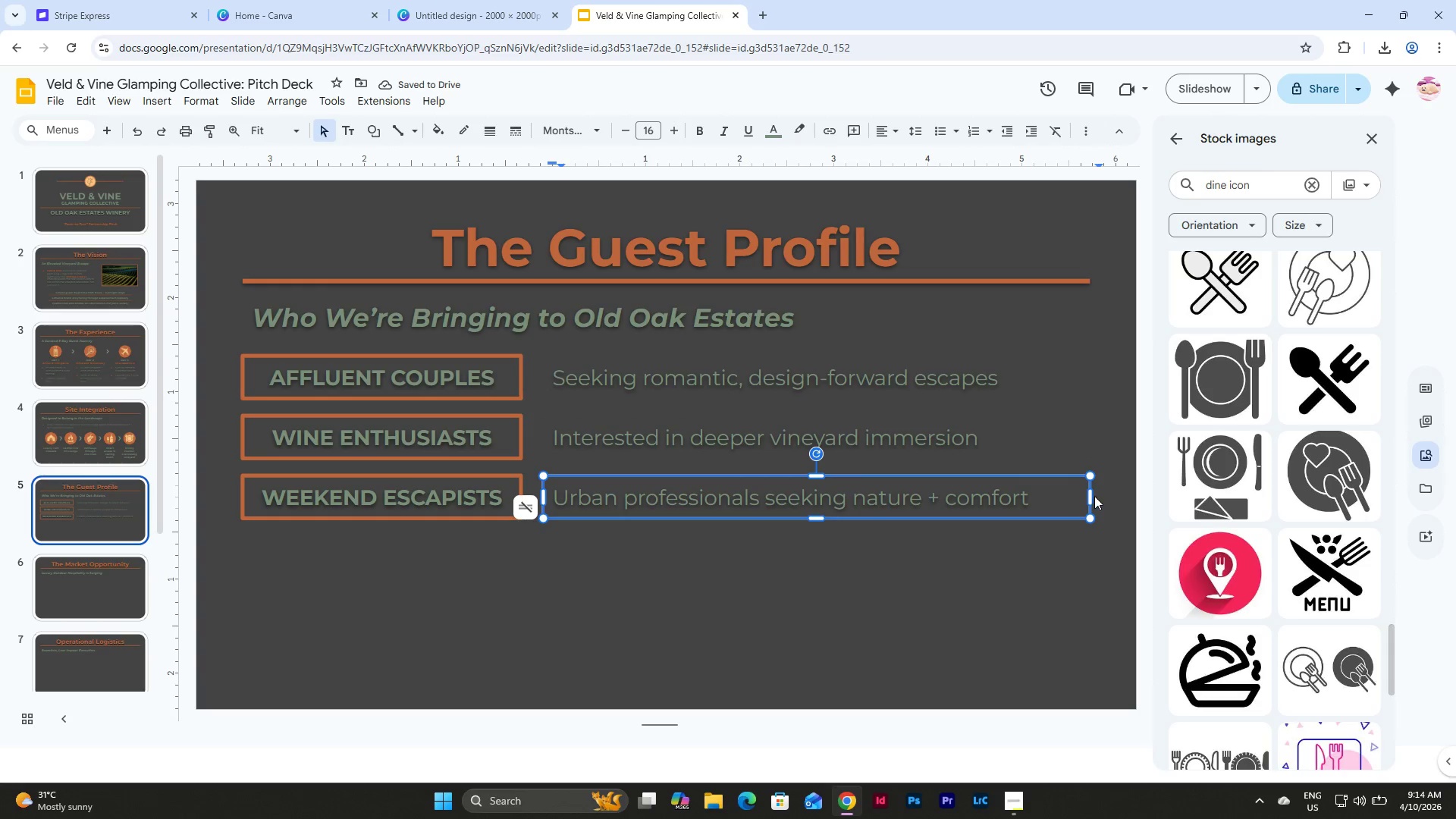 
left_click_drag(start_coordinate=[1091, 496], to_coordinate=[1053, 508])
 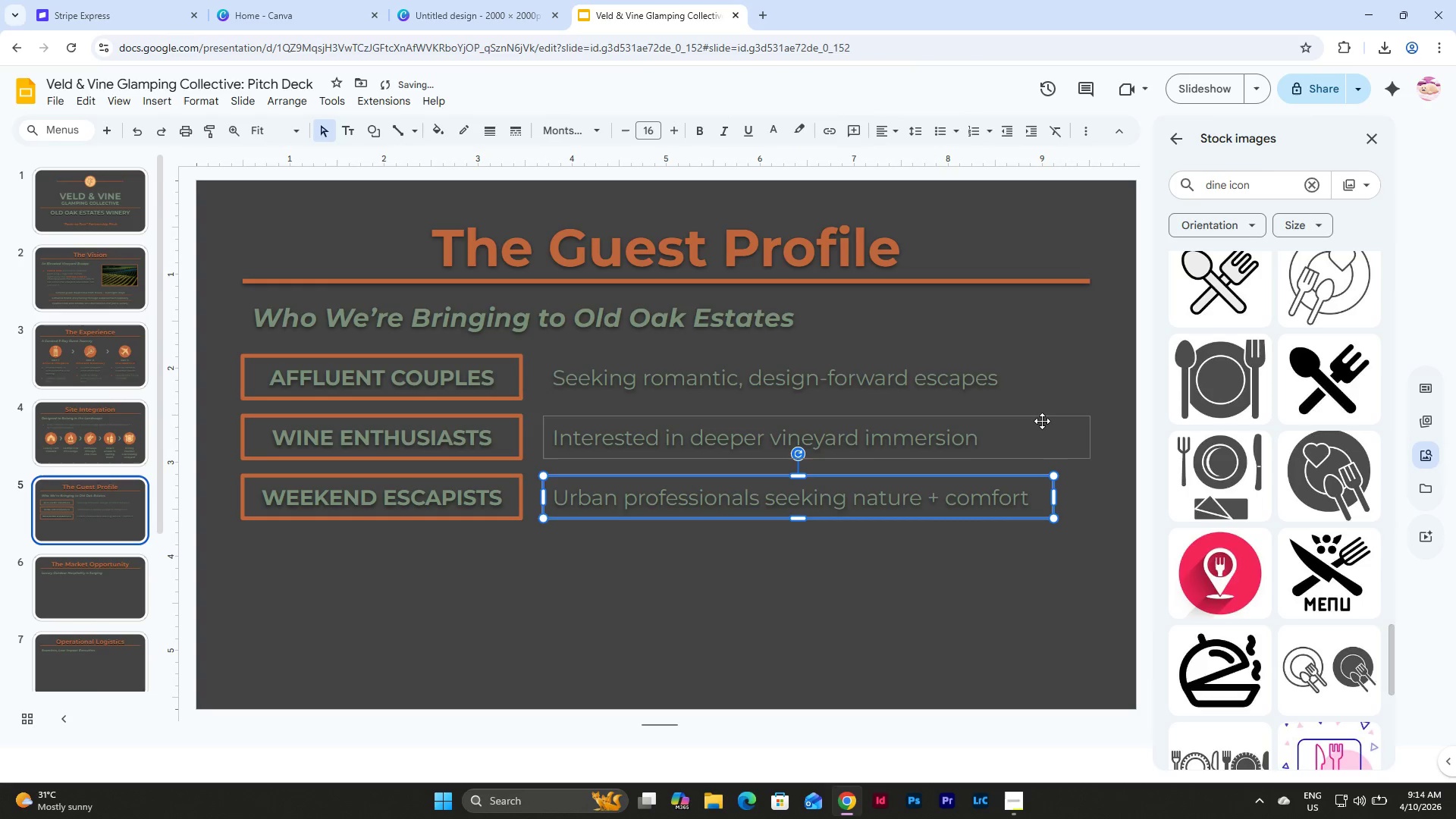 
left_click([1042, 422])
 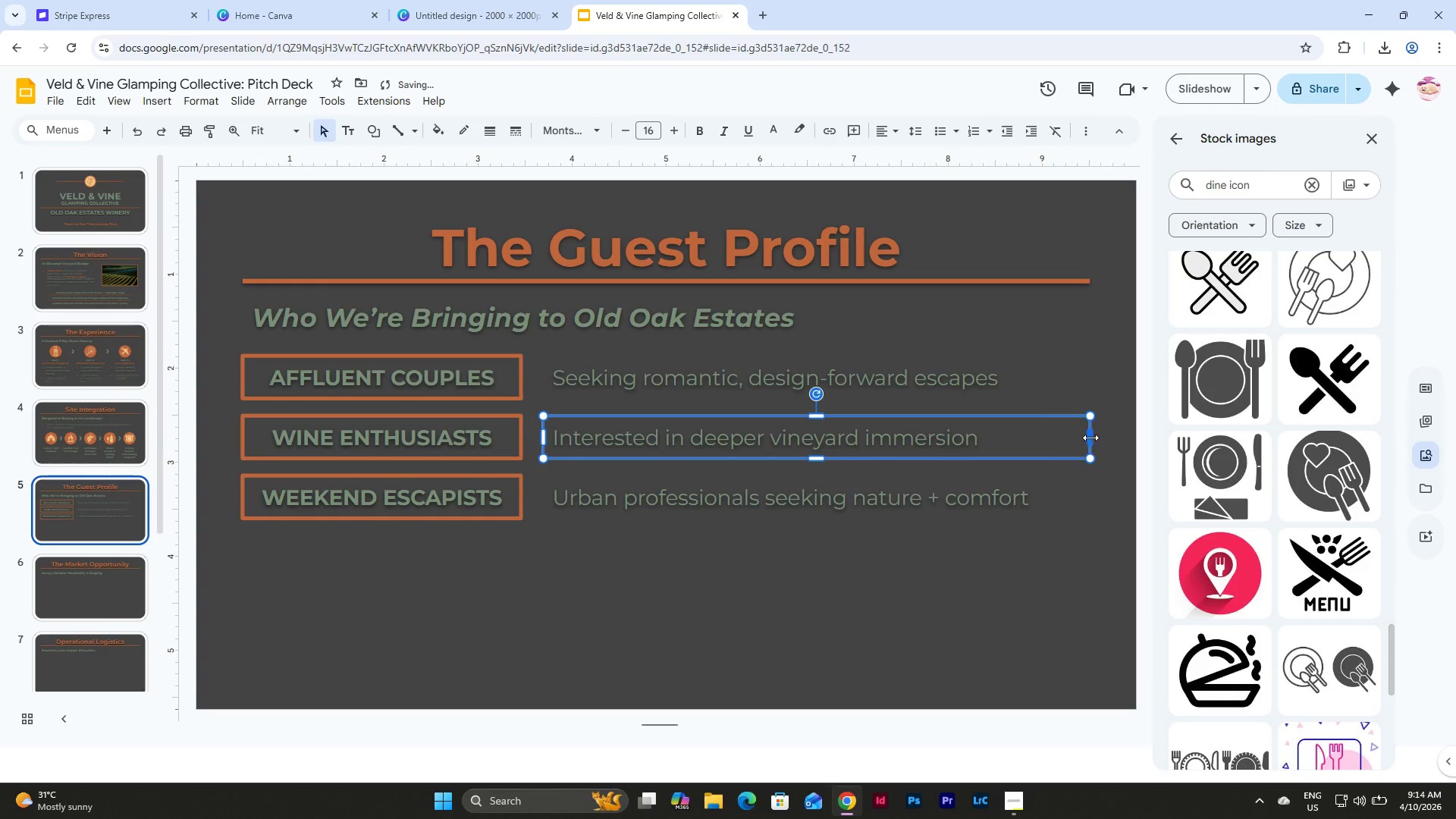 
left_click_drag(start_coordinate=[1090, 438], to_coordinate=[1050, 444])
 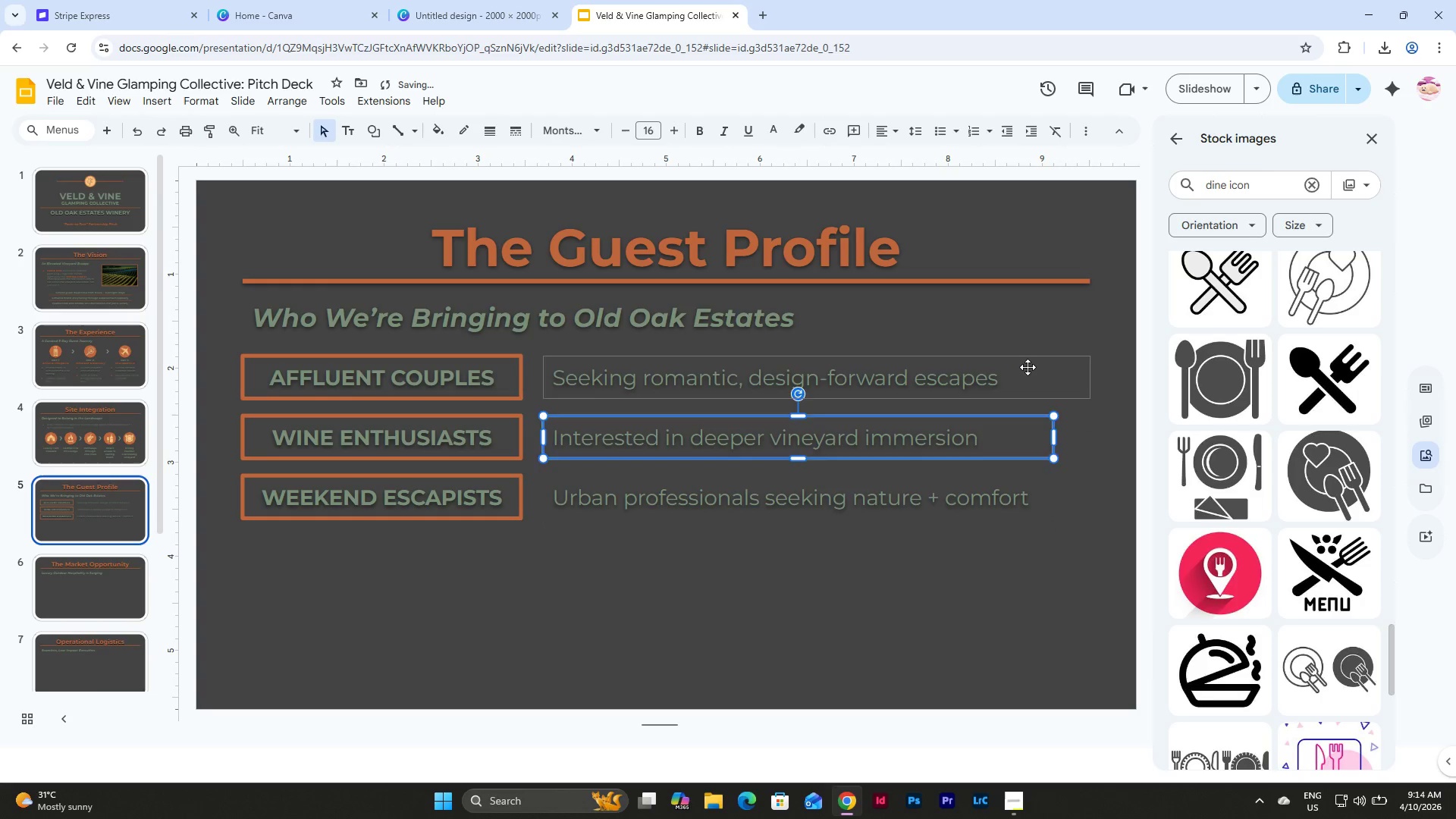 
left_click([1028, 367])
 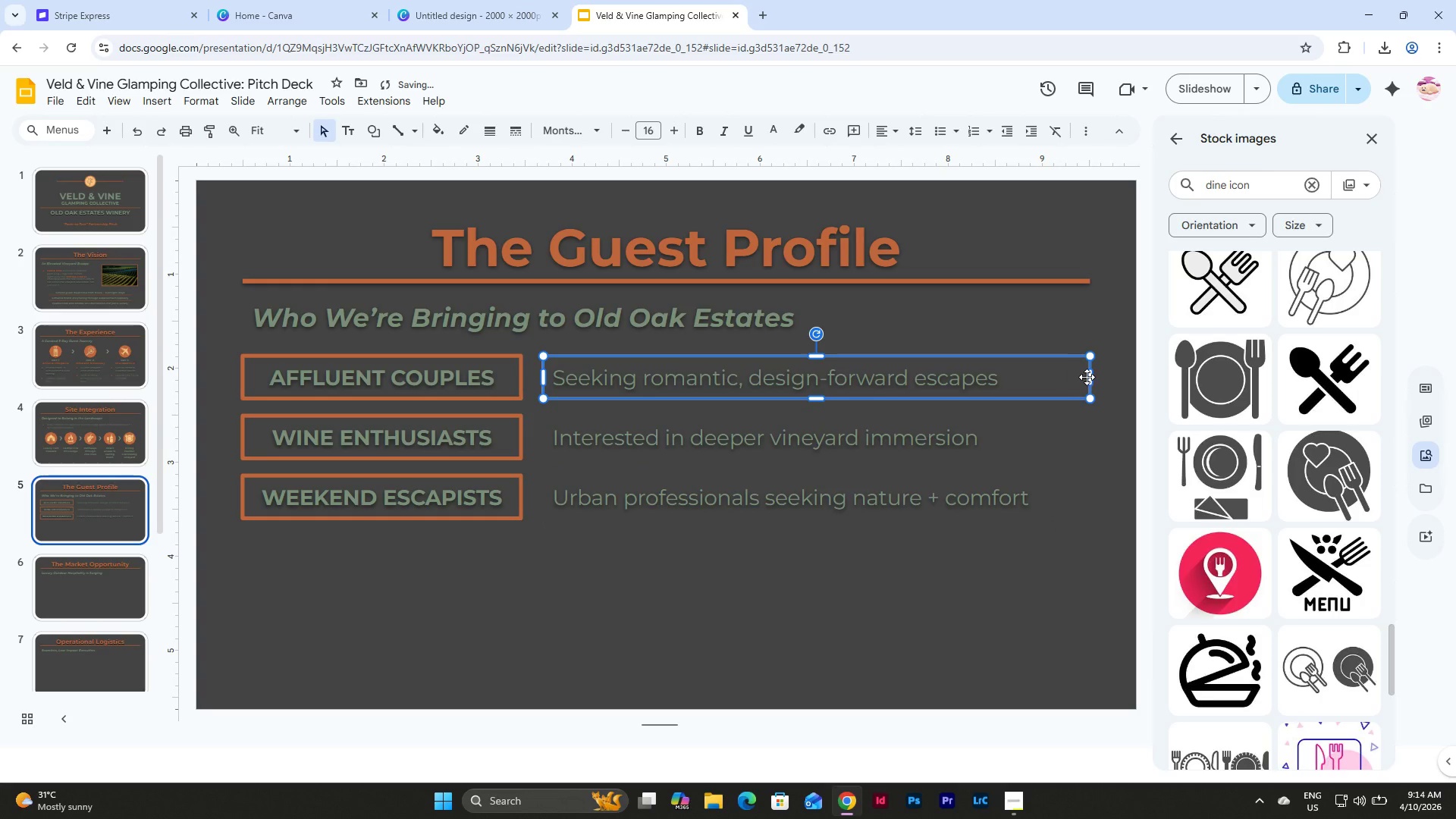 
left_click_drag(start_coordinate=[1091, 377], to_coordinate=[1050, 391])
 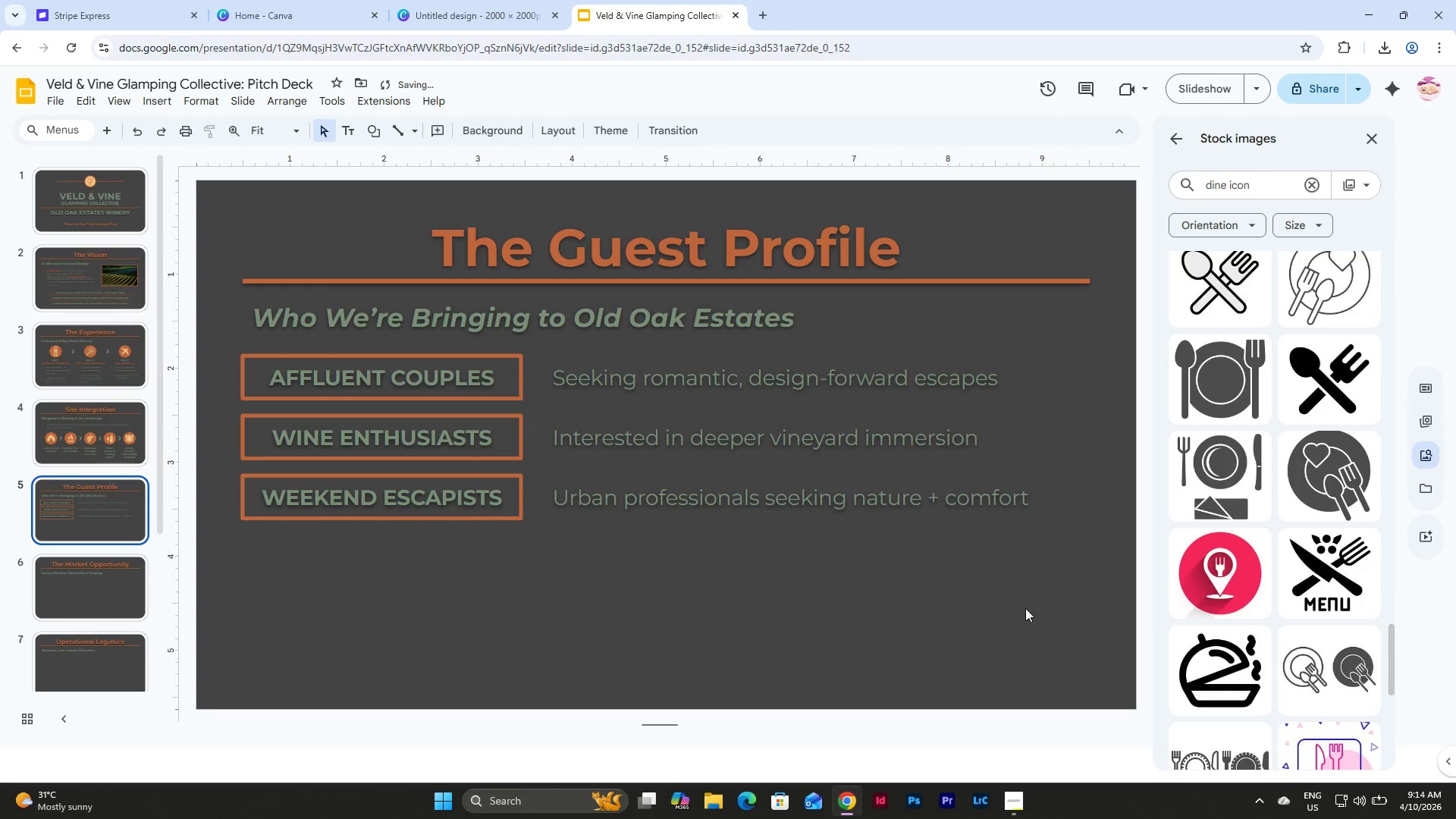 
left_click_drag(start_coordinate=[1019, 598], to_coordinate=[418, 361])
 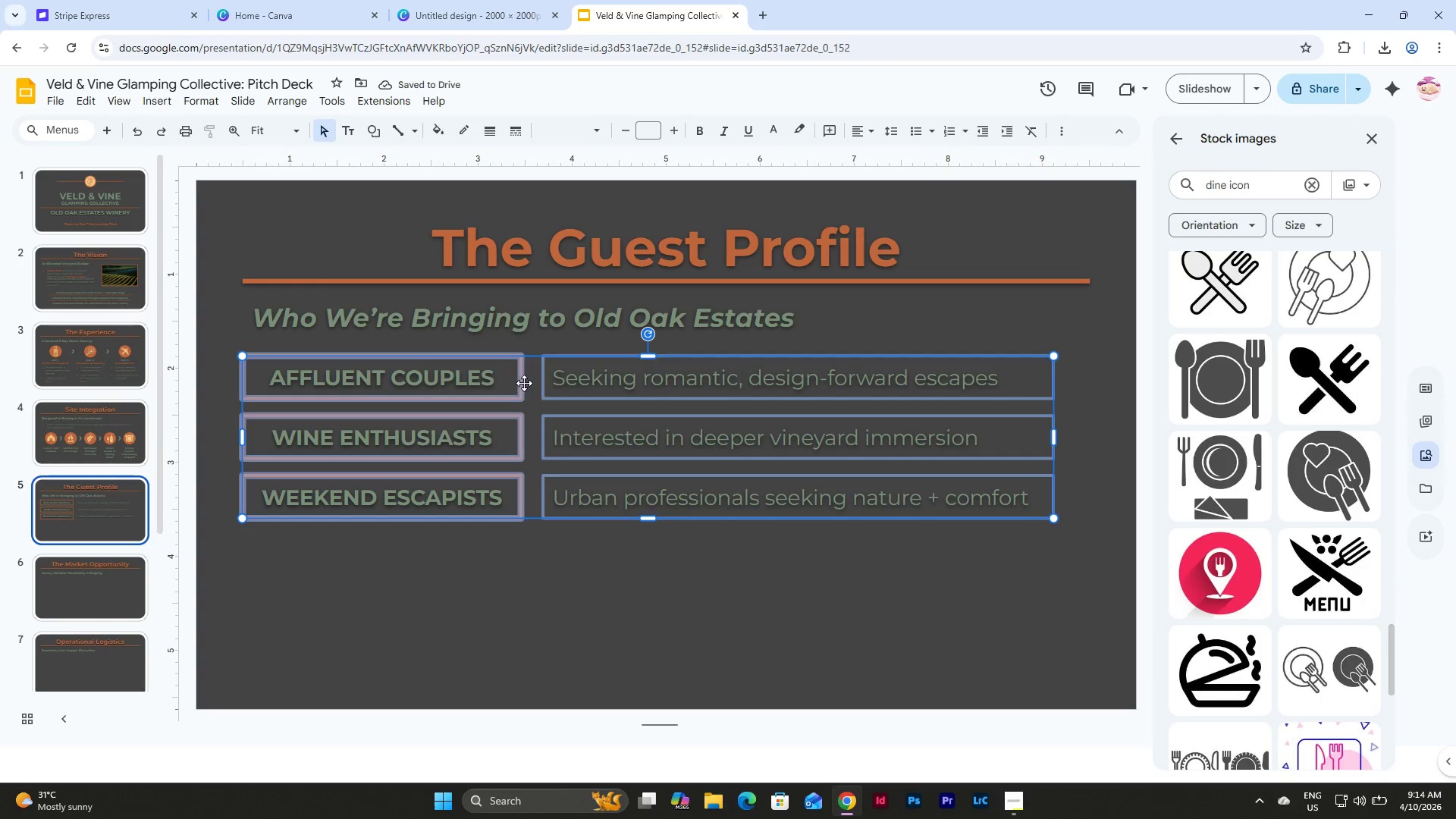 
left_click_drag(start_coordinate=[524, 383], to_coordinate=[541, 381])
 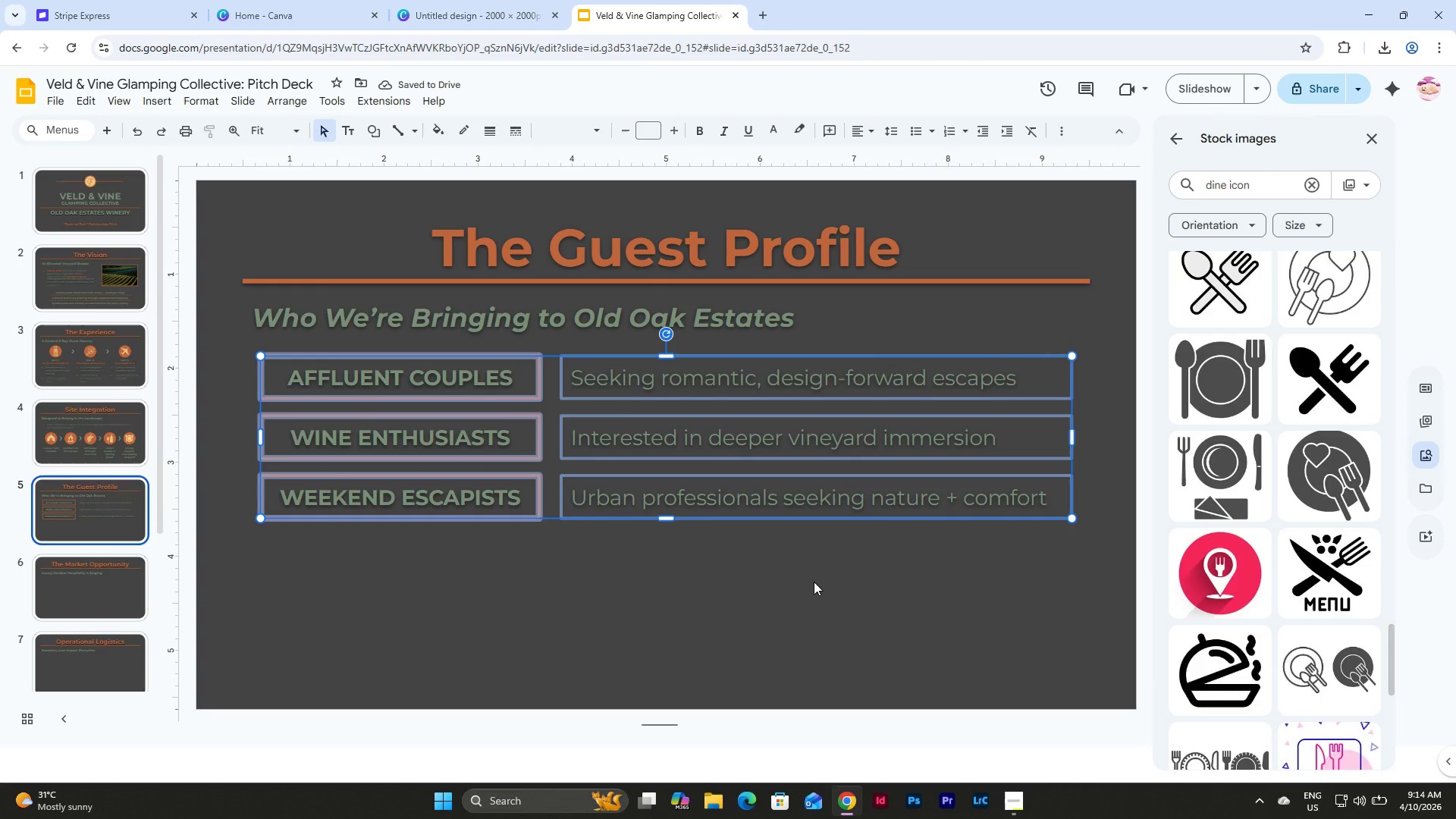 
left_click([814, 582])
 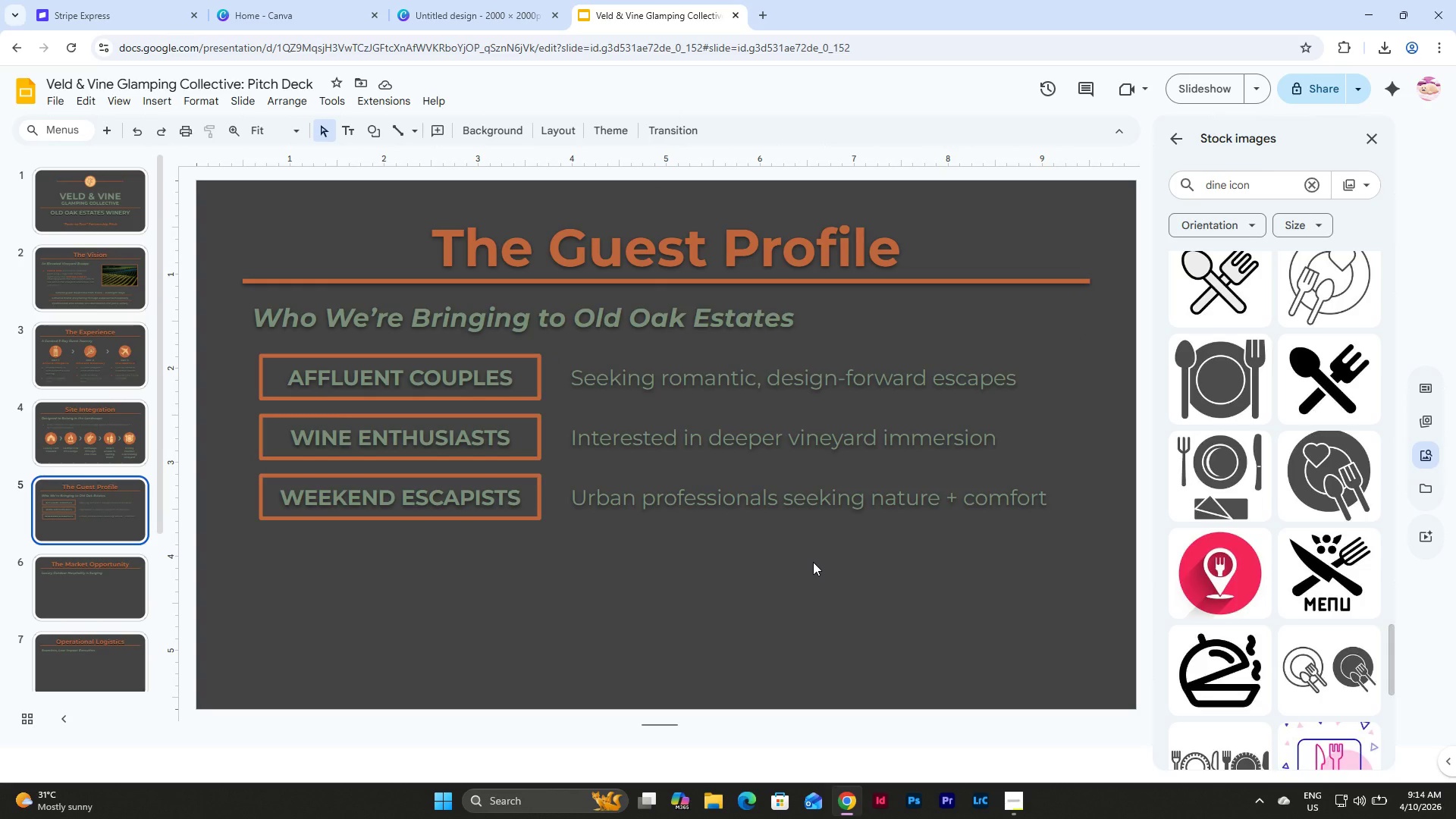 
wait(6.88)
 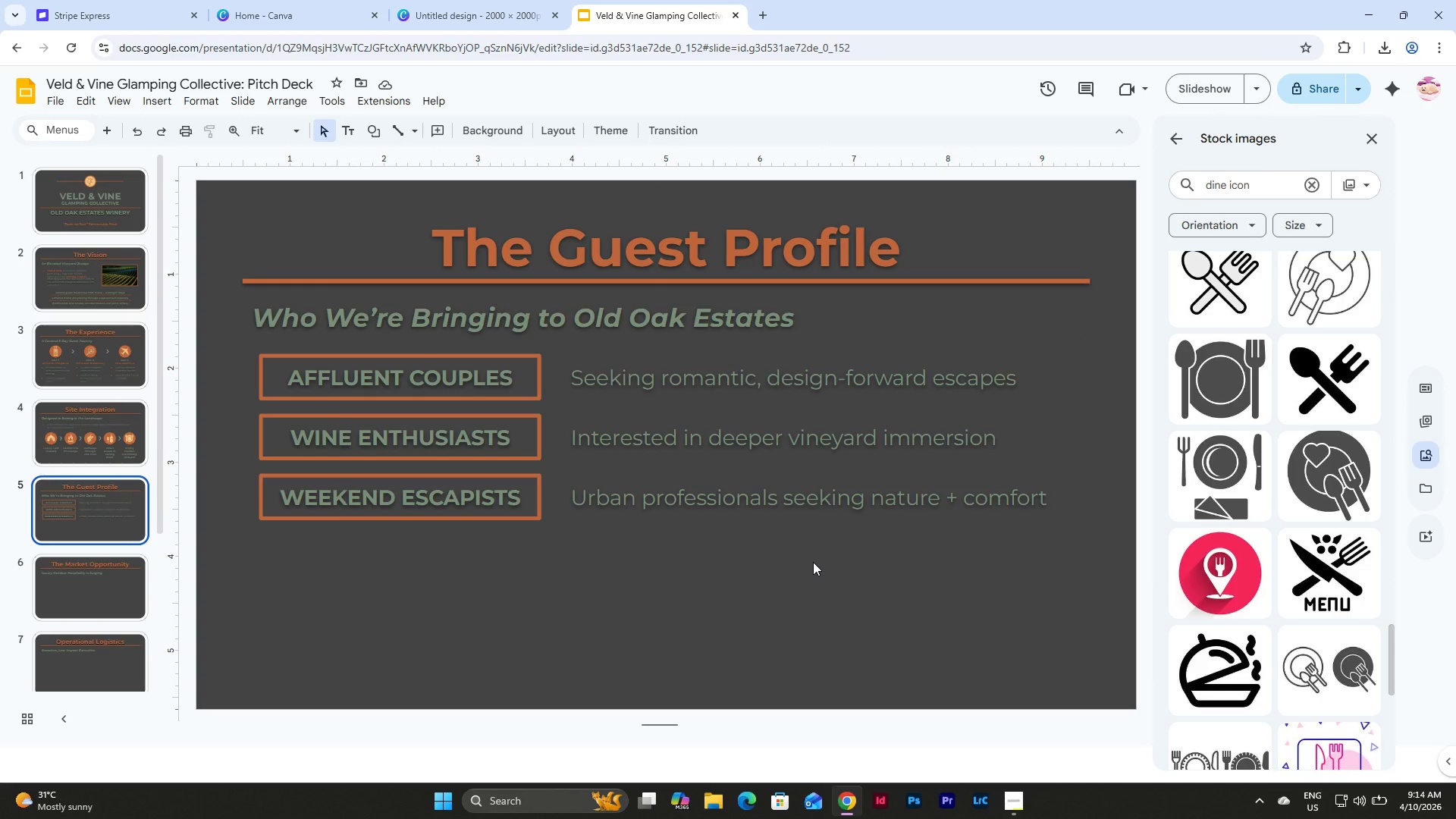 
scroll: coordinate [86, 311], scroll_direction: up, amount: 4.0
 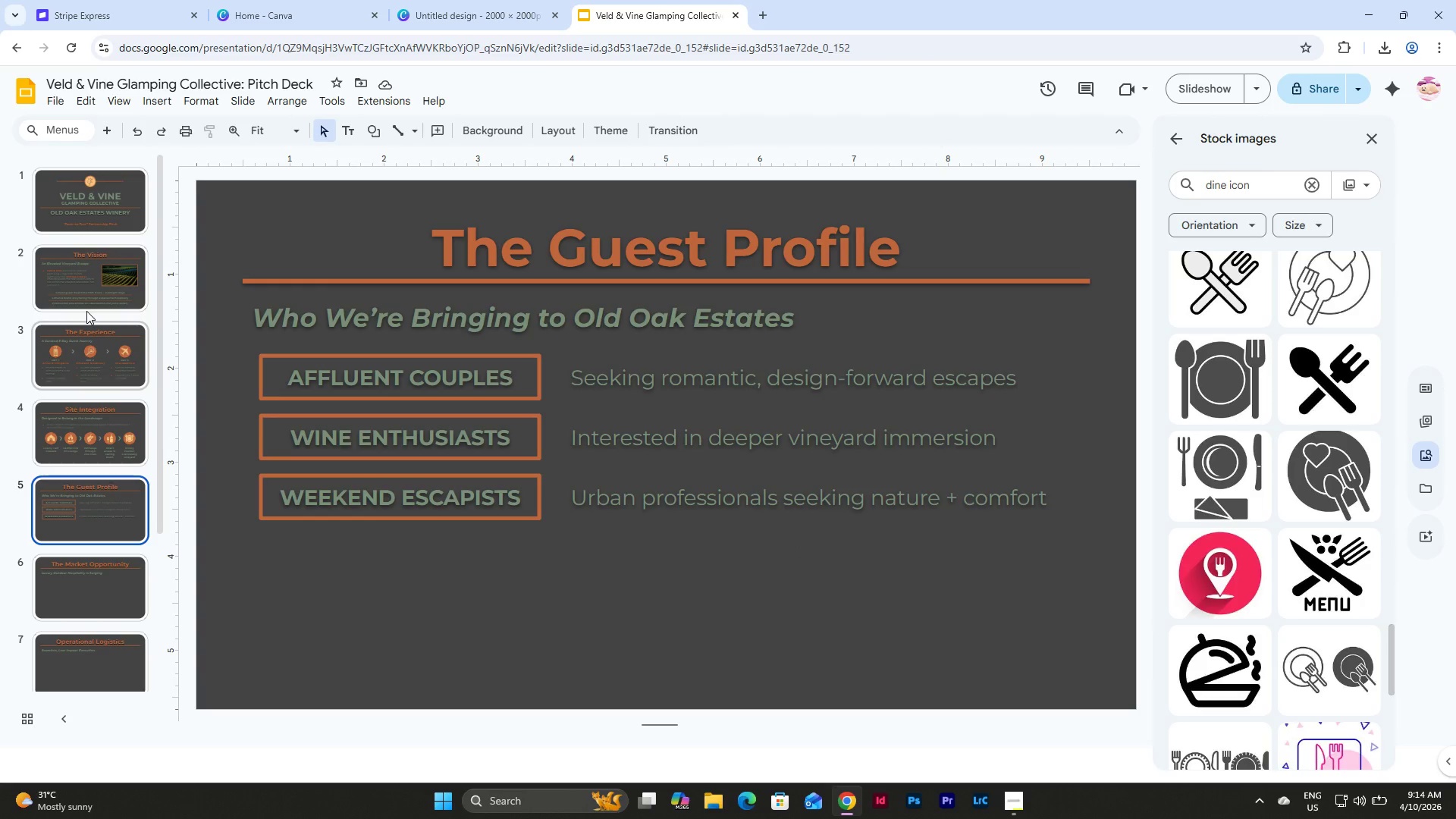 
left_click([94, 262])
 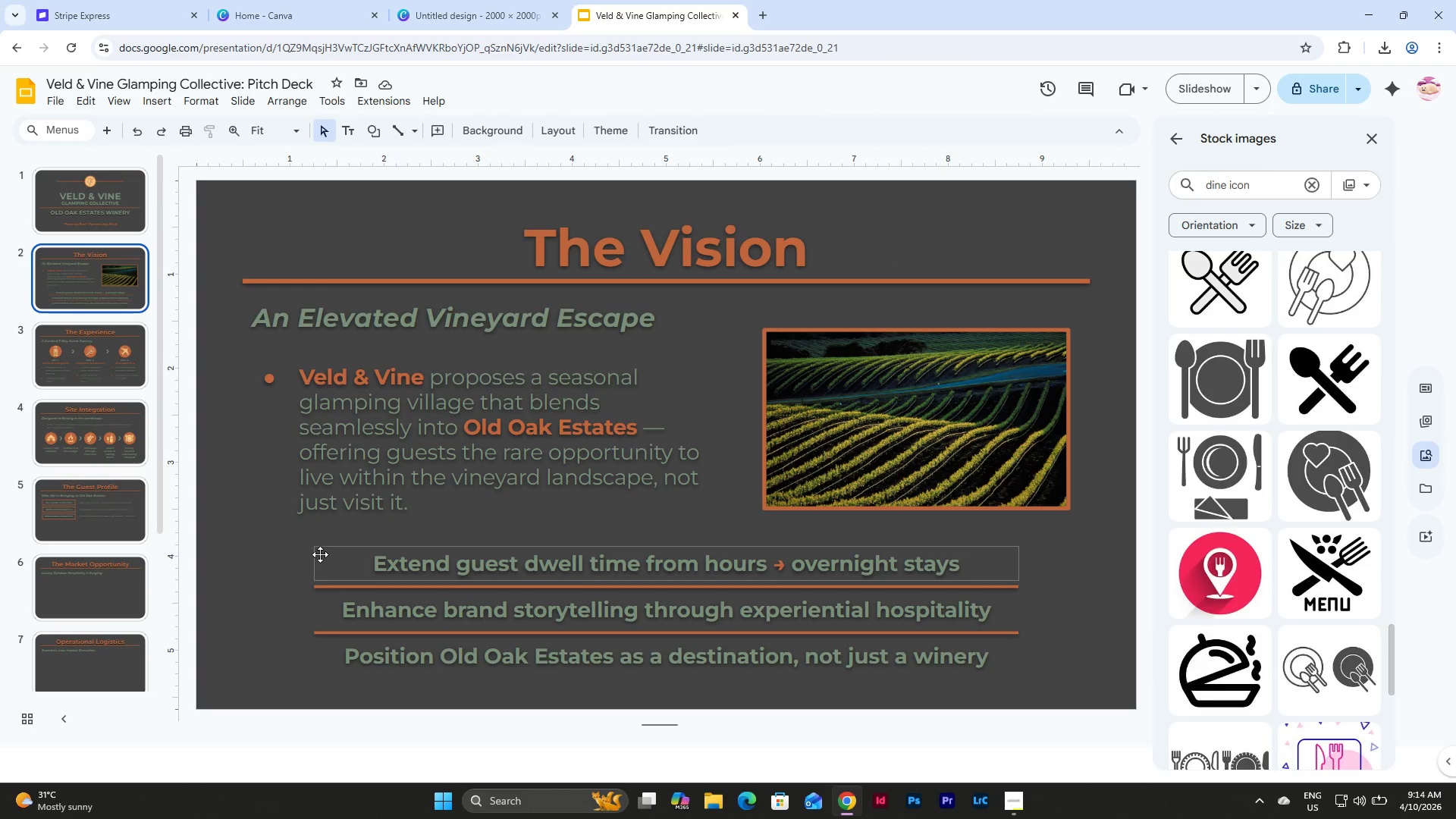 
left_click_drag(start_coordinate=[290, 555], to_coordinate=[518, 662])
 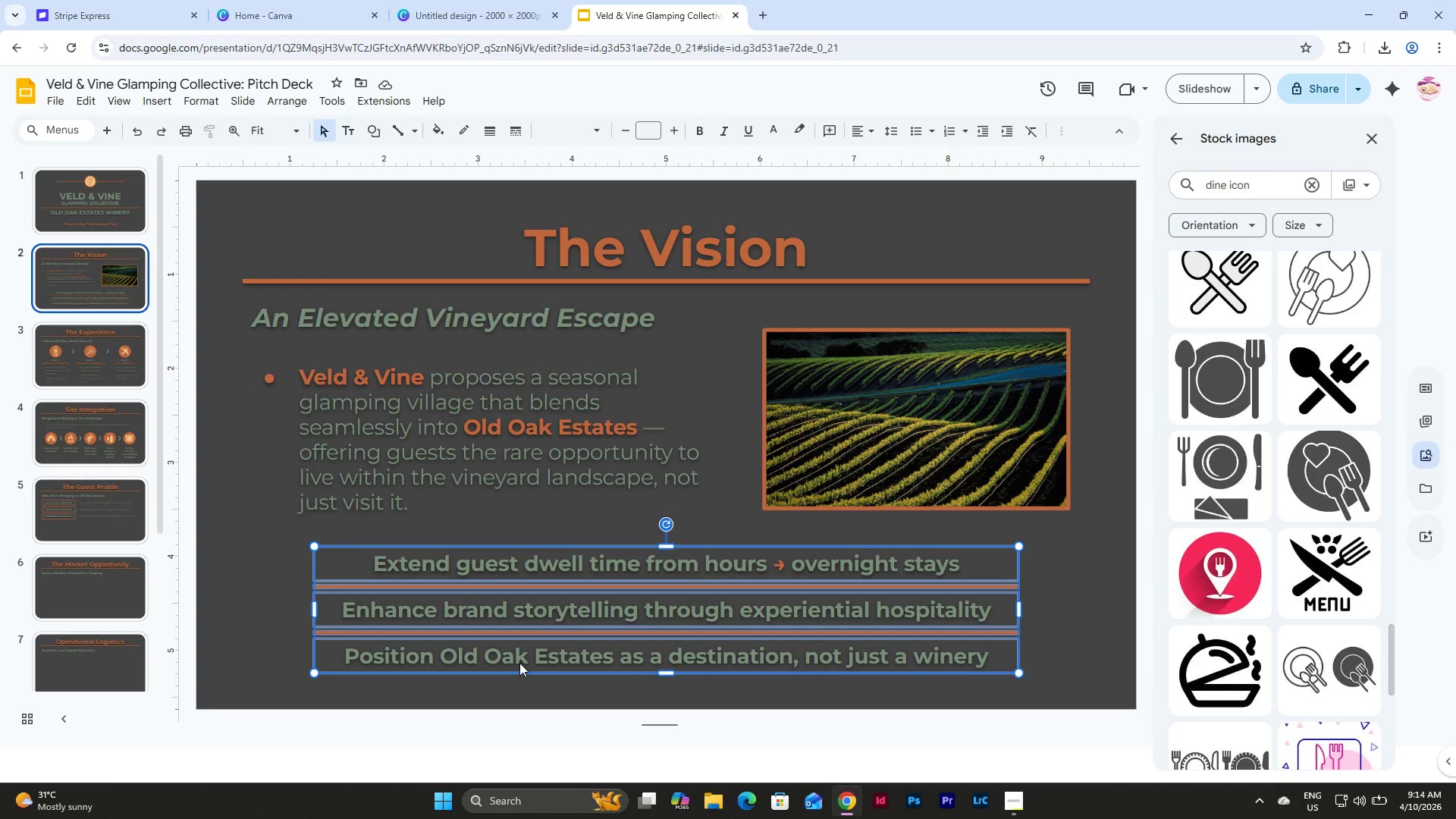 
key(Control+C)
 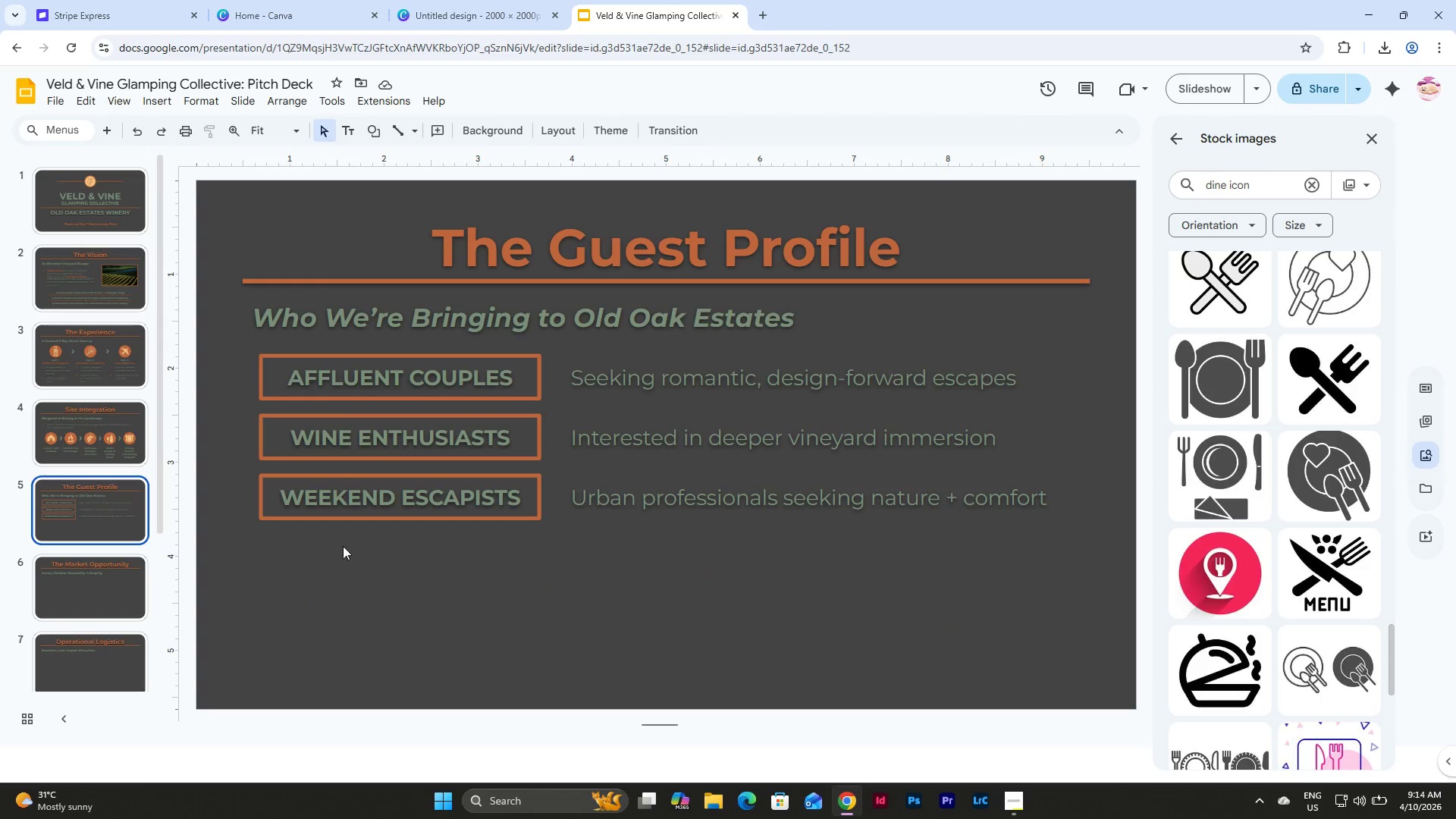 
left_click([601, 620])
 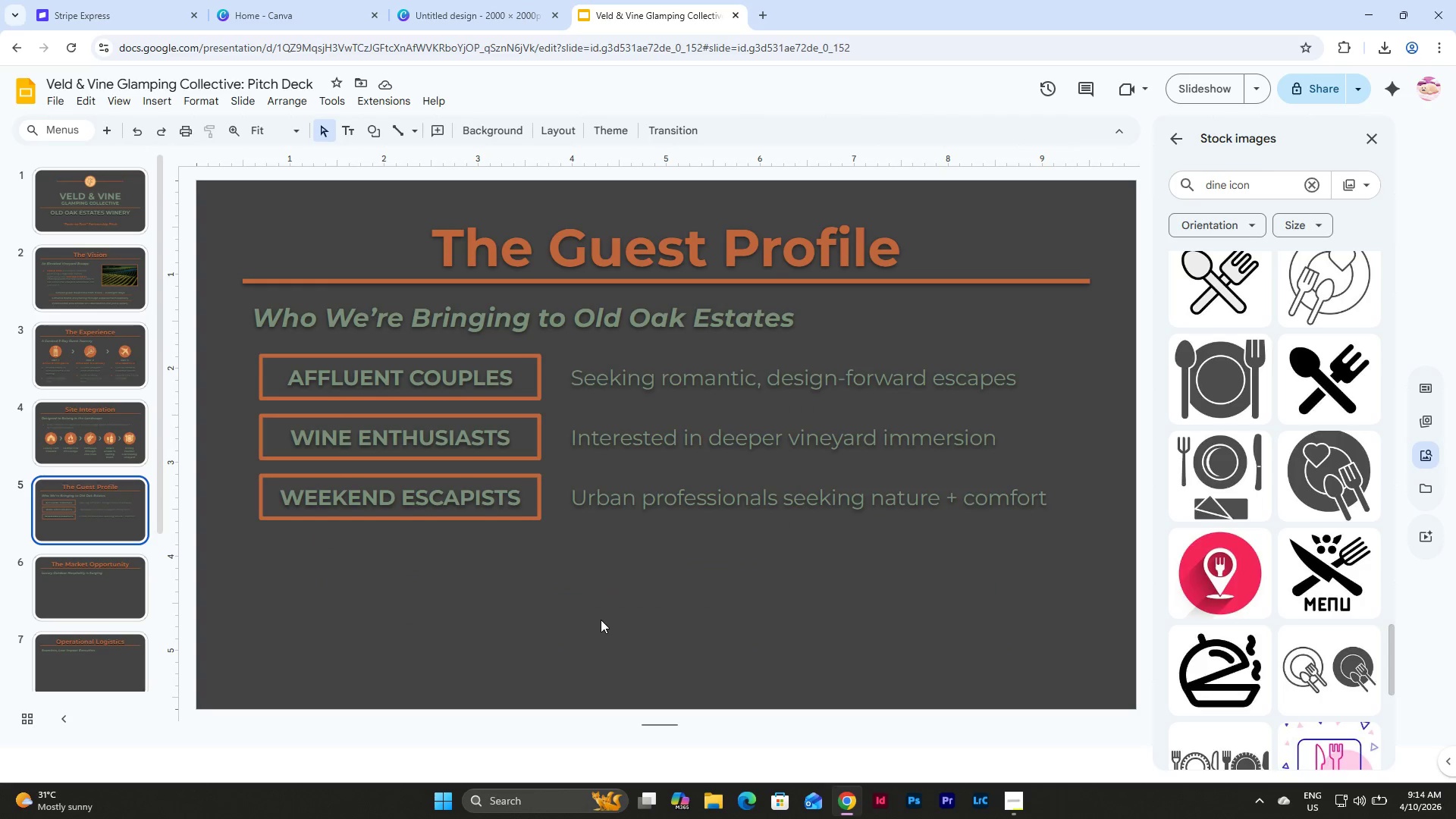 
key(Control+V)
 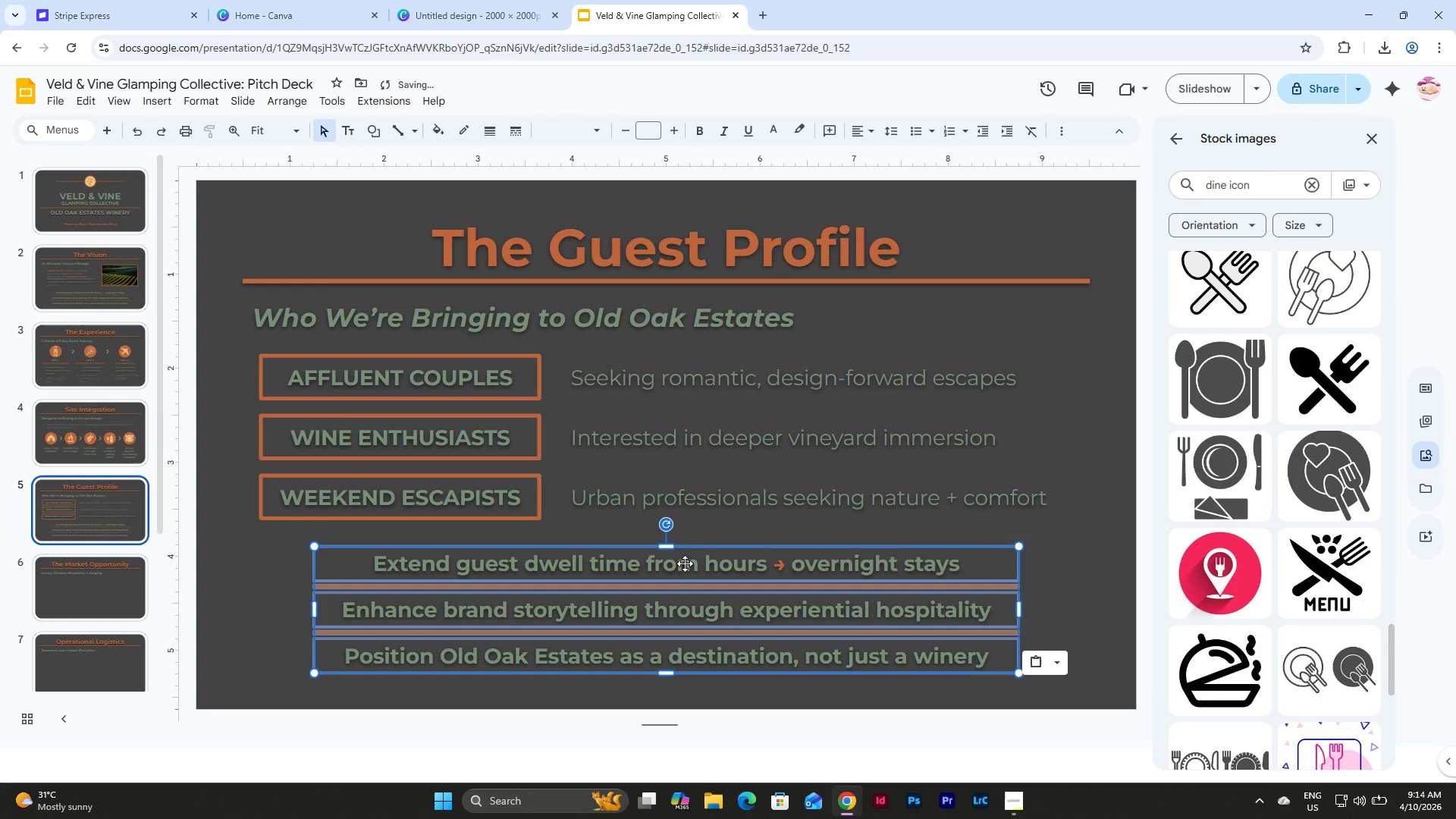 
double_click([766, 563])
 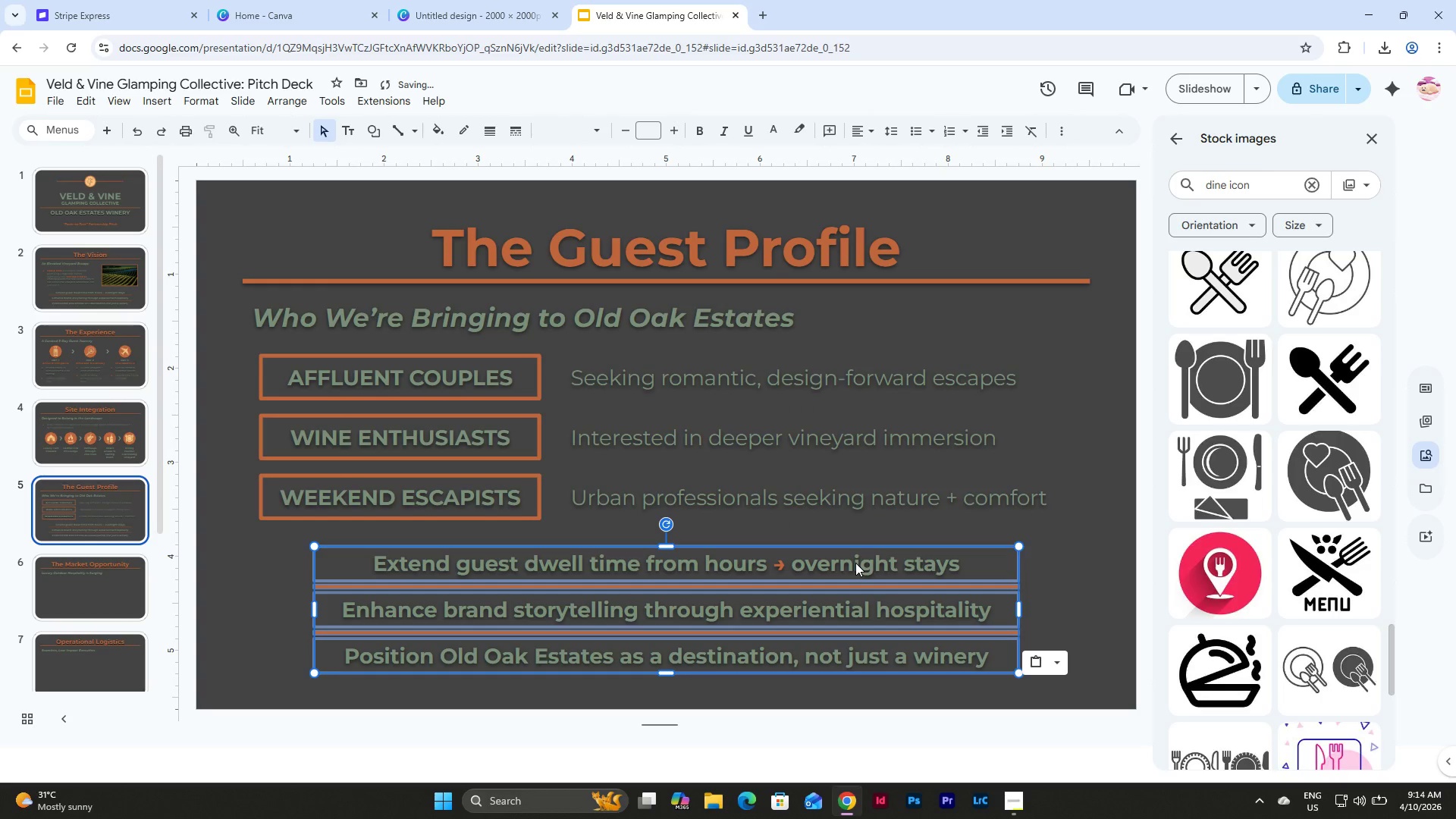 
triple_click([859, 563])
 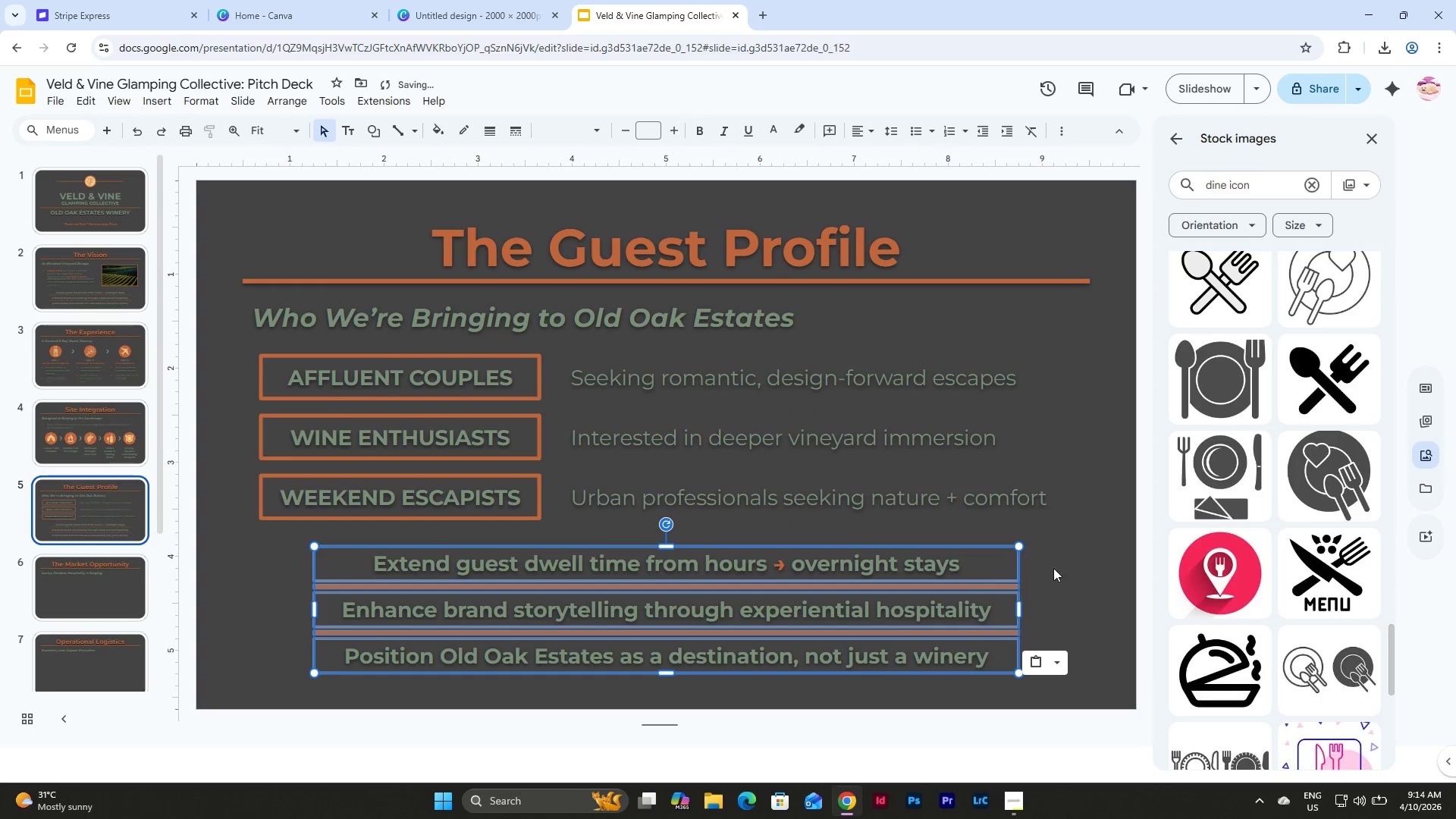 
triple_click([1058, 568])
 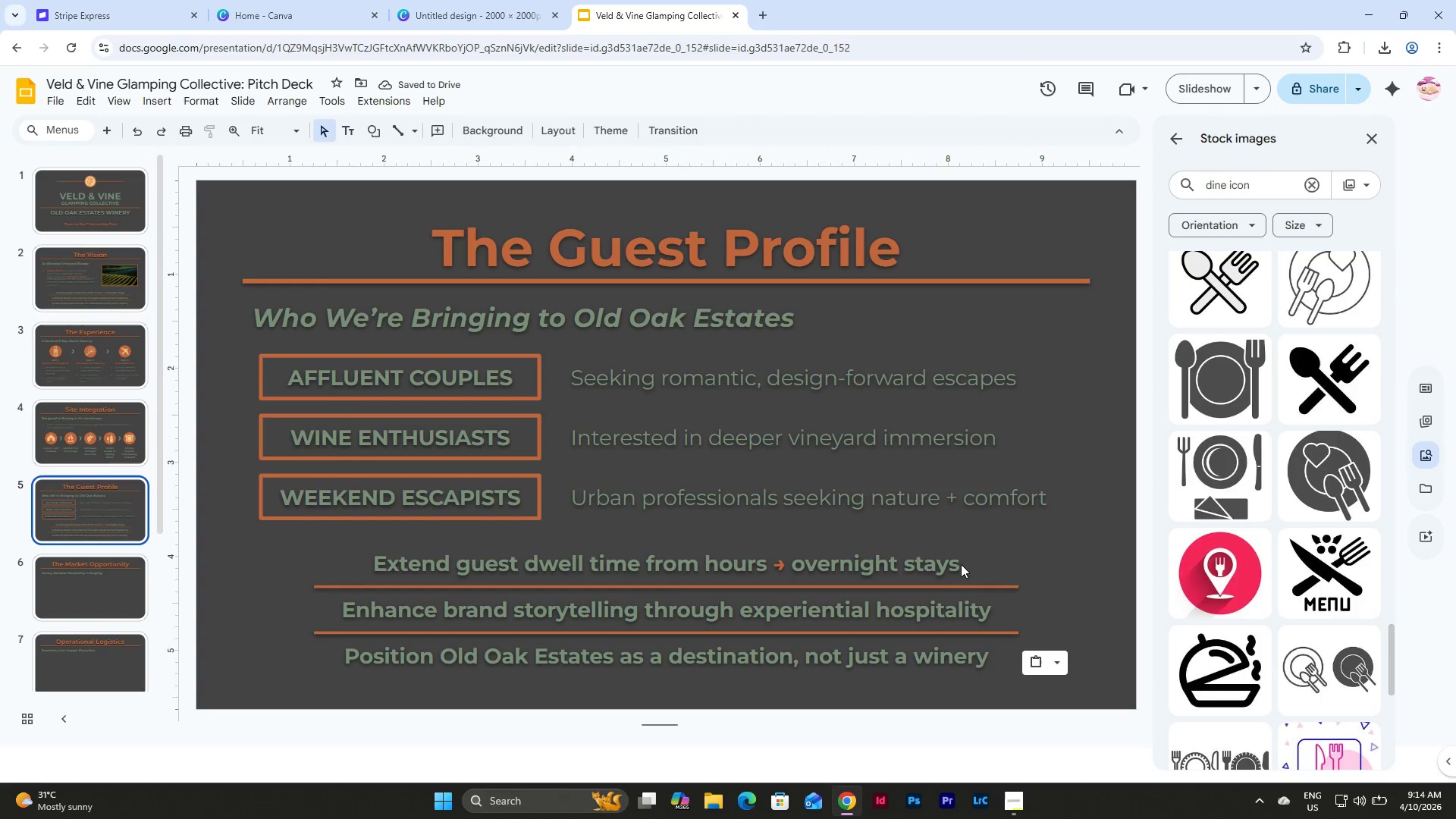 
triple_click([959, 563])
 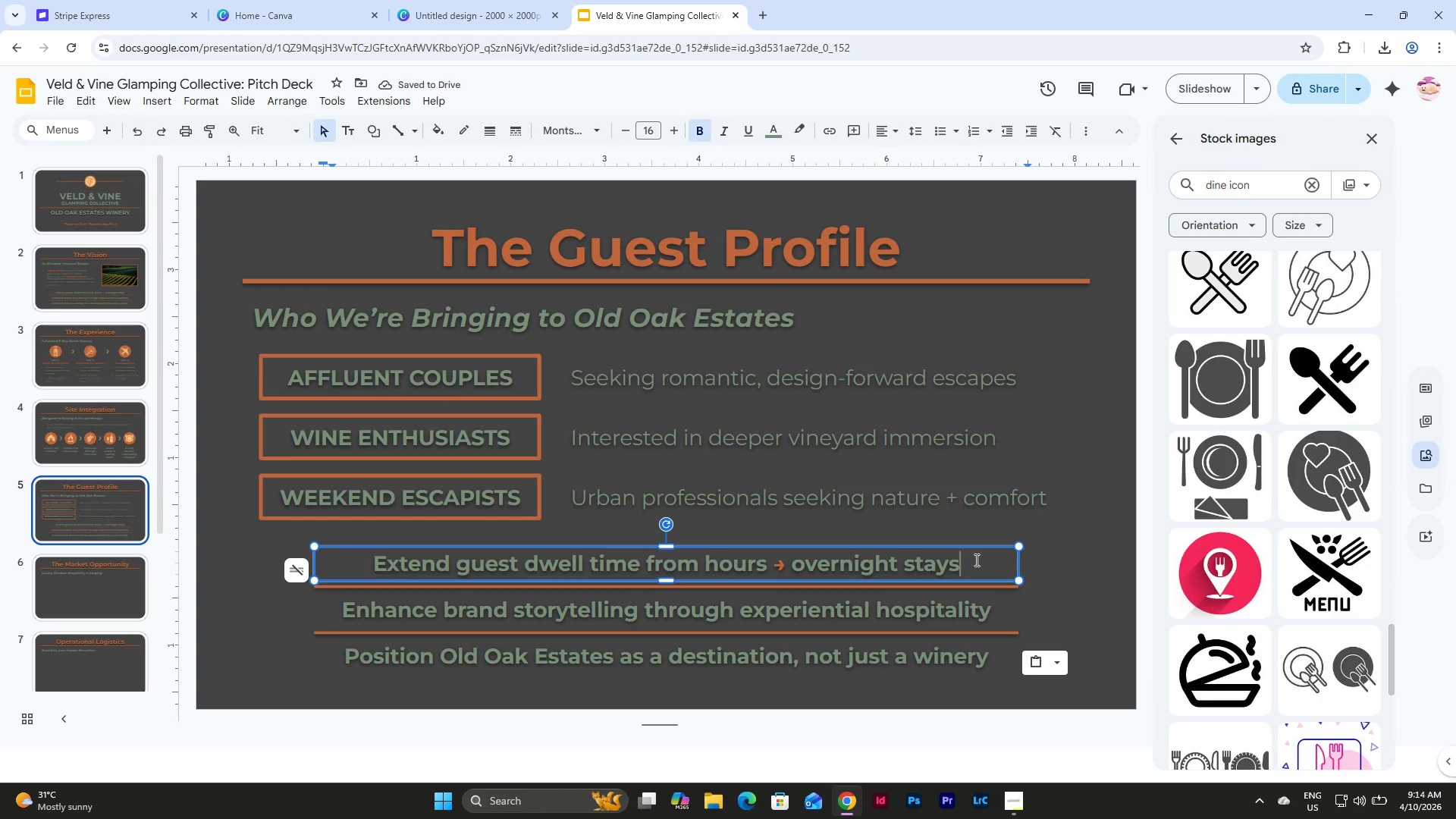 
left_click_drag(start_coordinate=[975, 560], to_coordinate=[368, 560])
 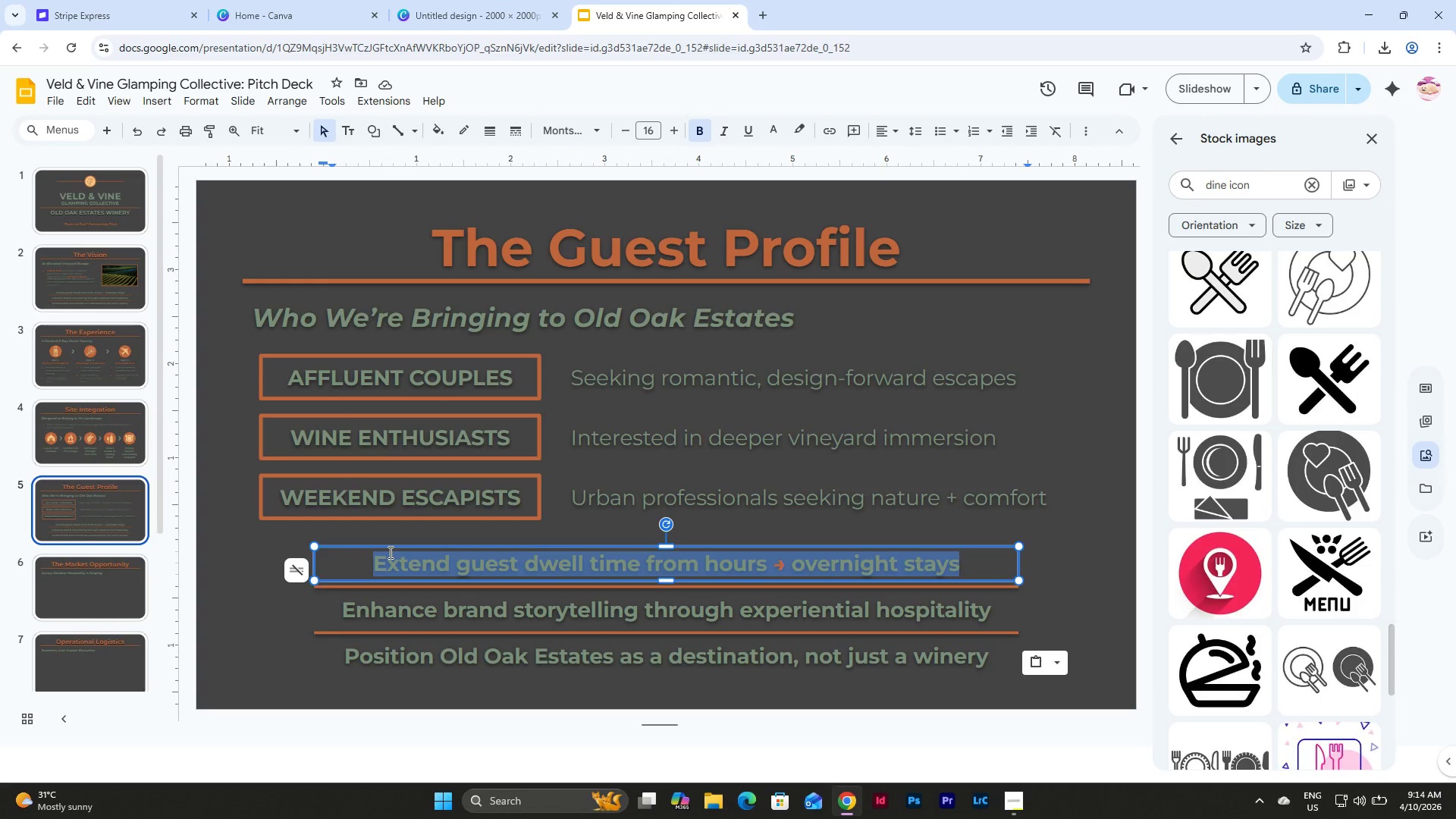 
type(High discv)
key(Backspace)
type(retoo)
key(Backspace)
key(Backspace)
type(ionary spending)
 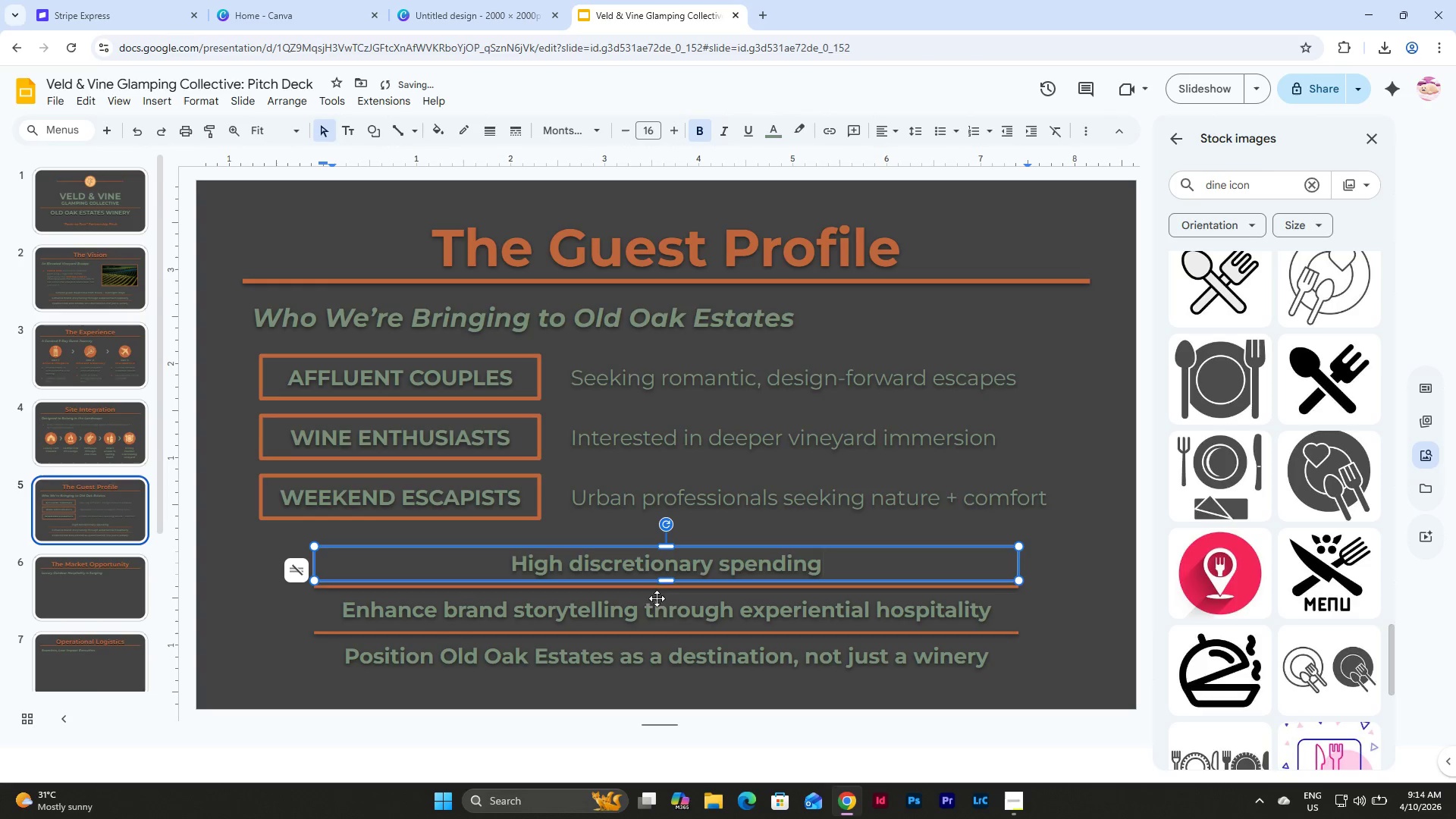 
left_click([779, 618])
 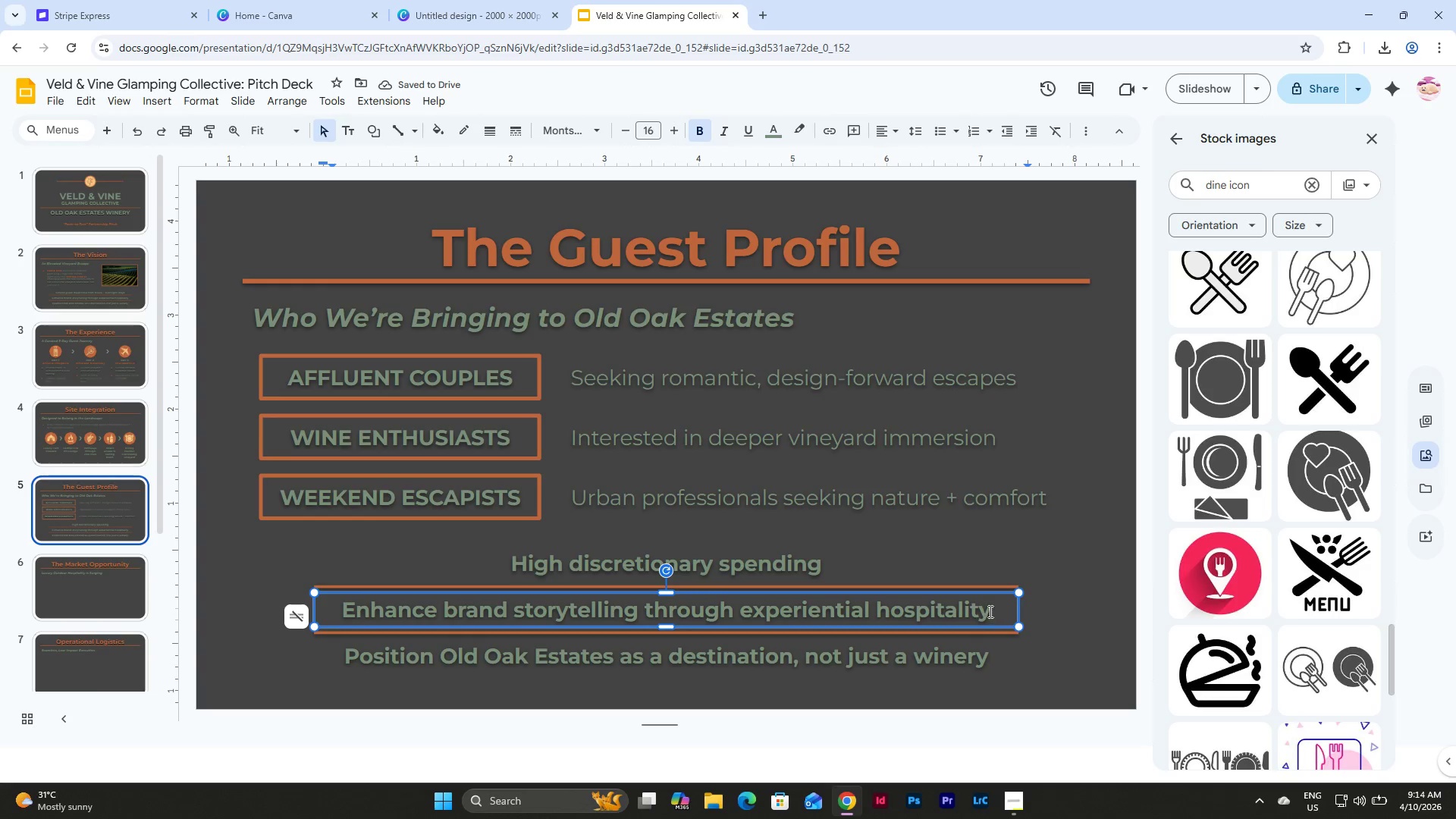 
left_click_drag(start_coordinate=[987, 610], to_coordinate=[335, 614])
 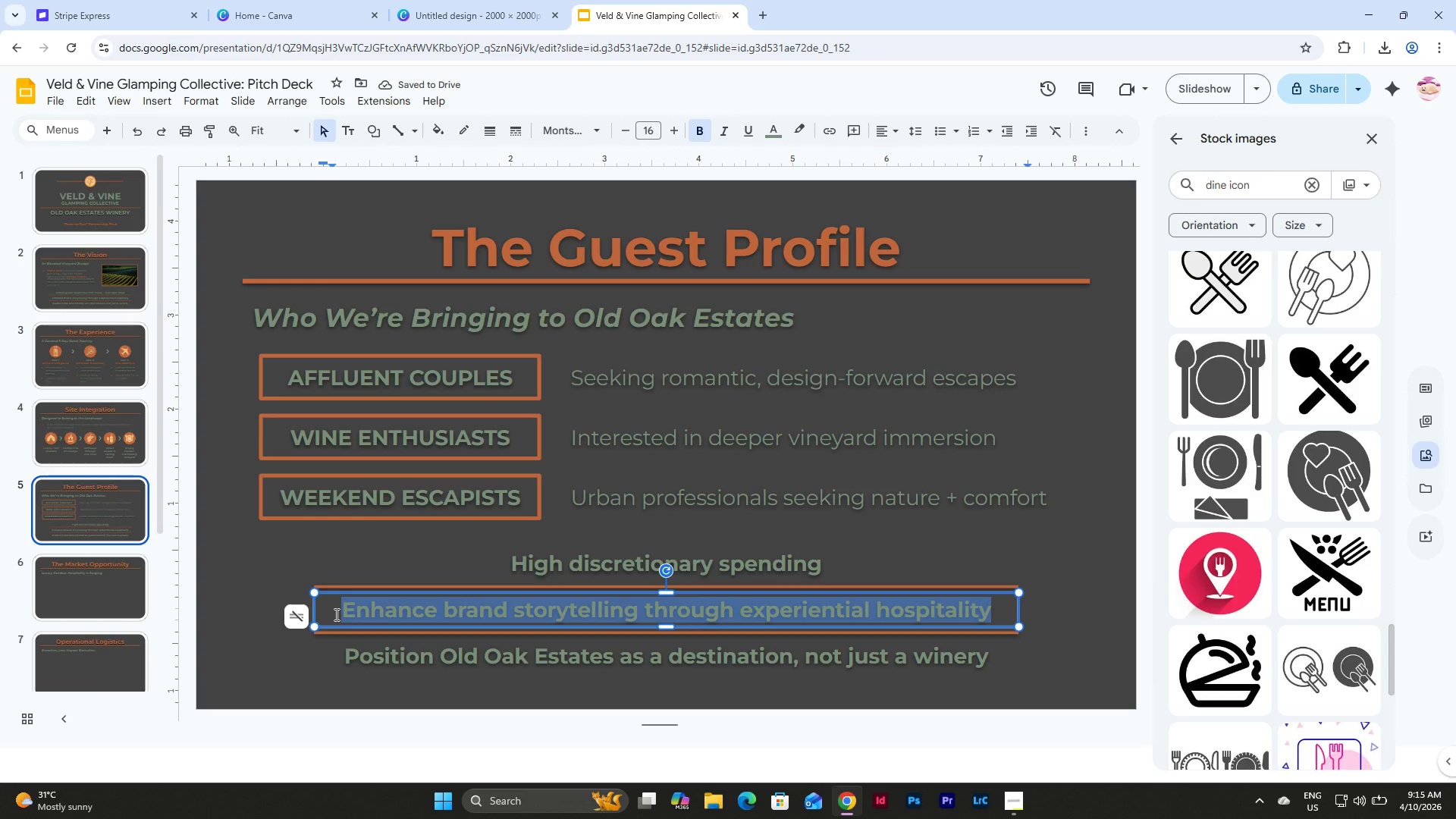 
type(Experience-driven travelers)
 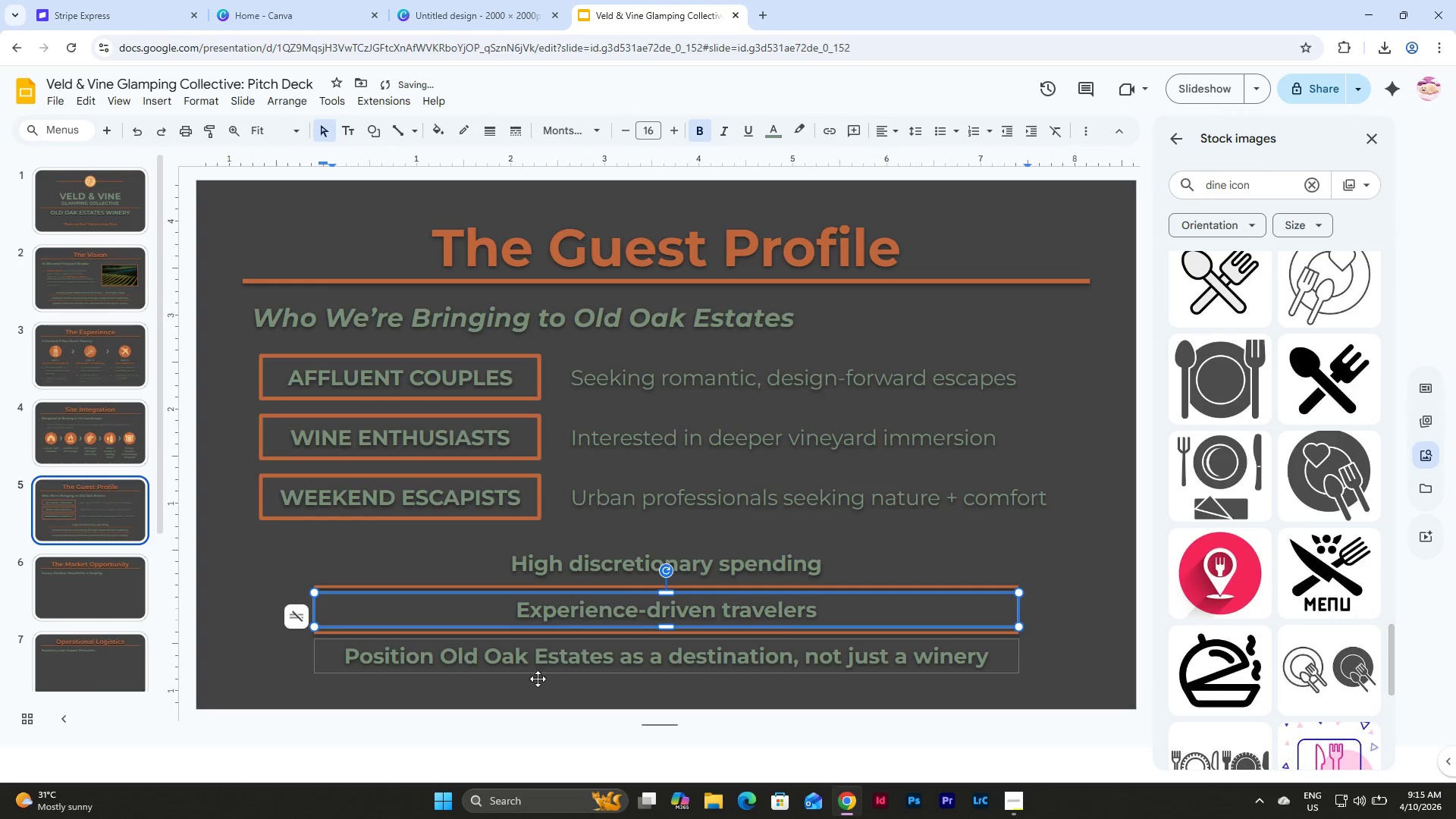 
left_click([817, 660])
 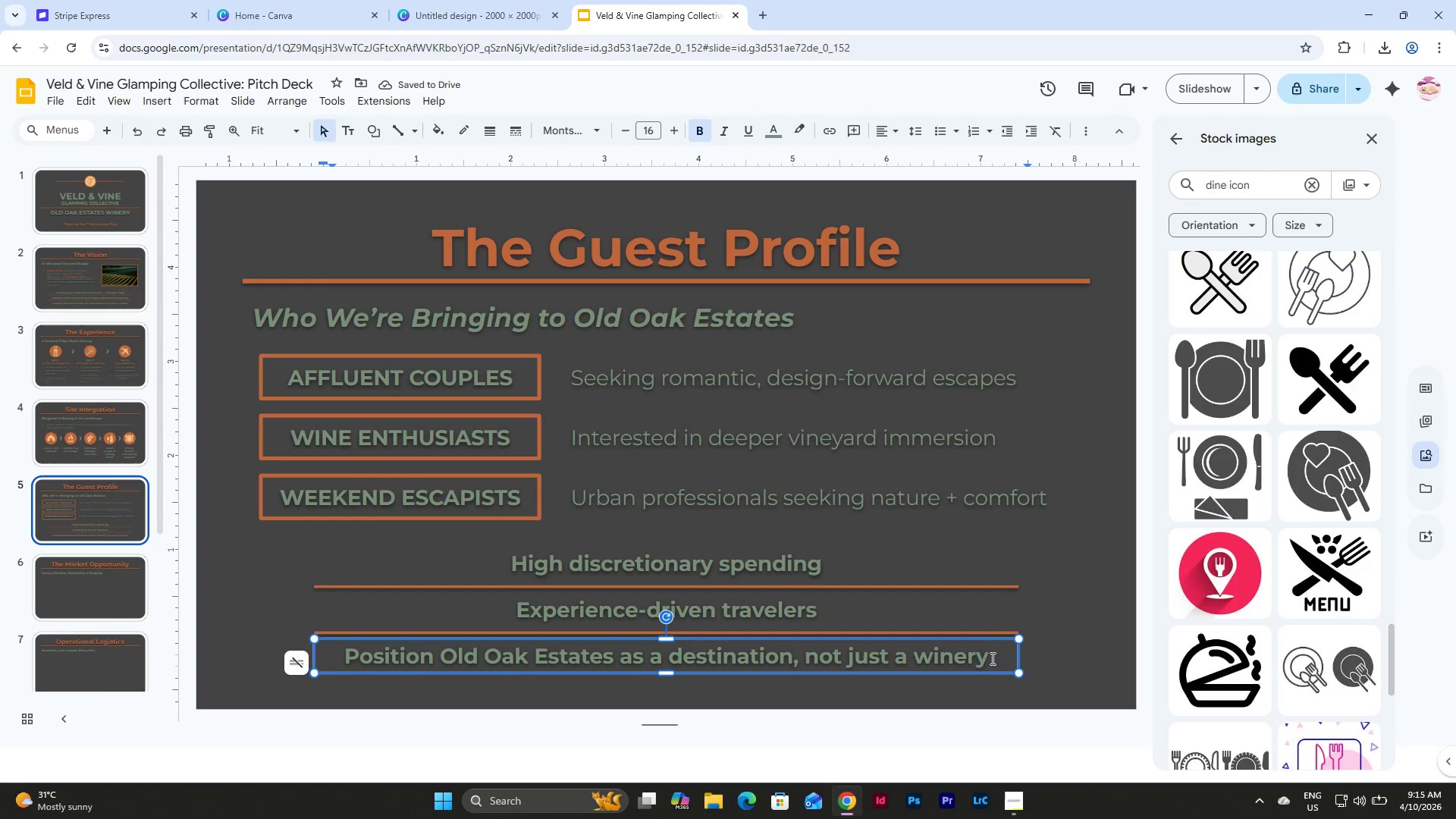 
left_click_drag(start_coordinate=[990, 654], to_coordinate=[319, 647])
 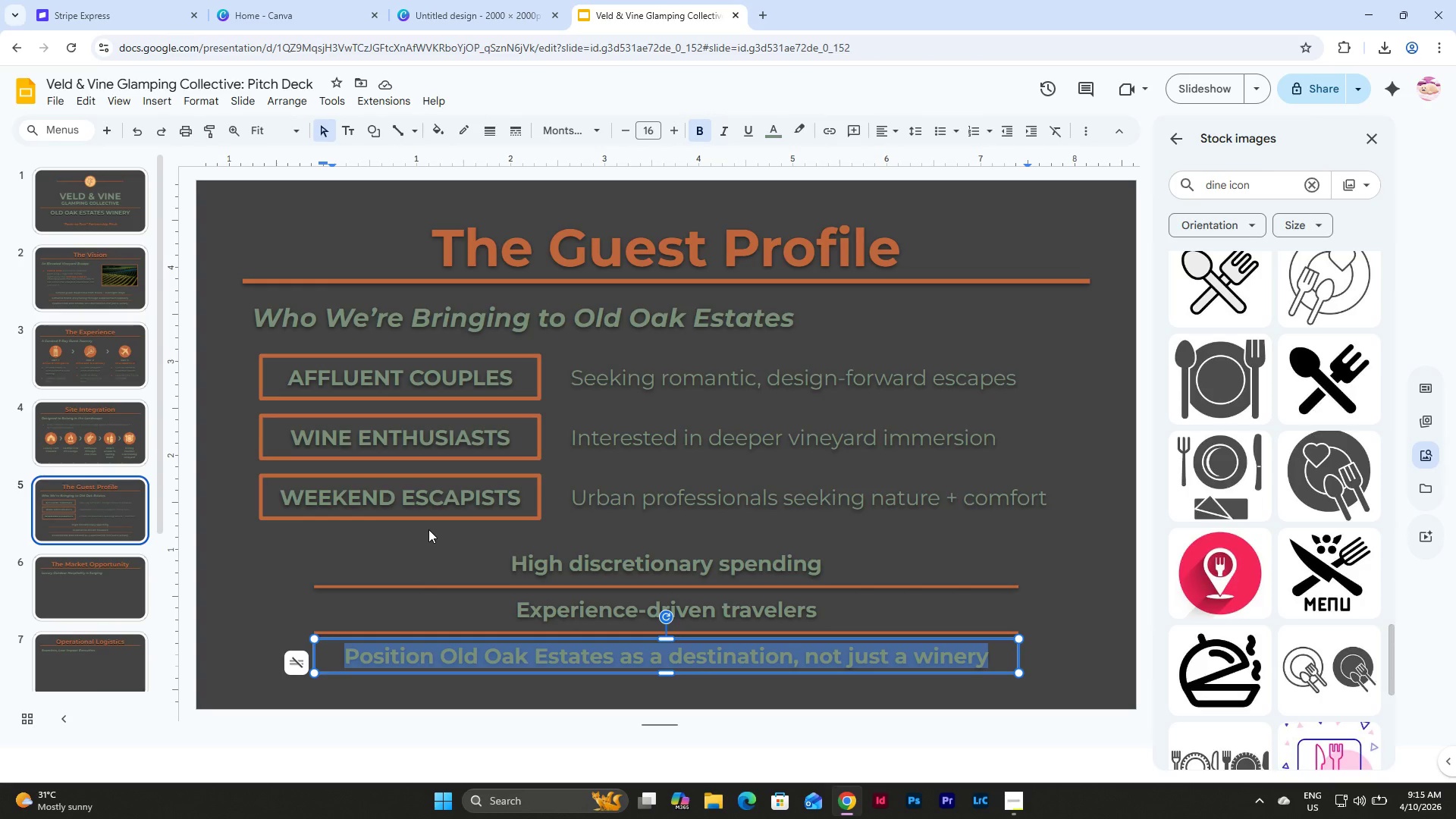 
wait(8.06)
 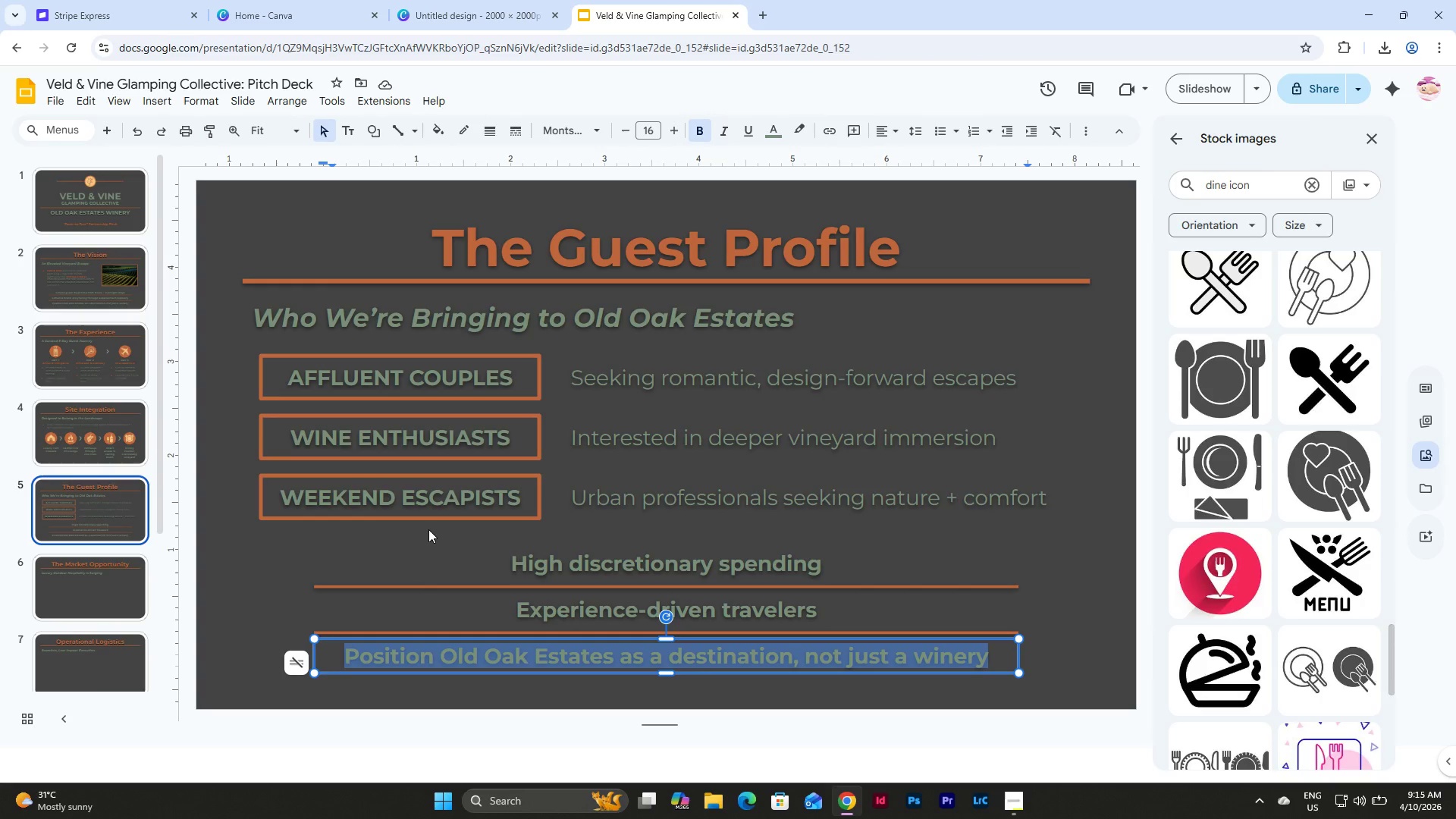 
type(Social media amplifiers (organi)
 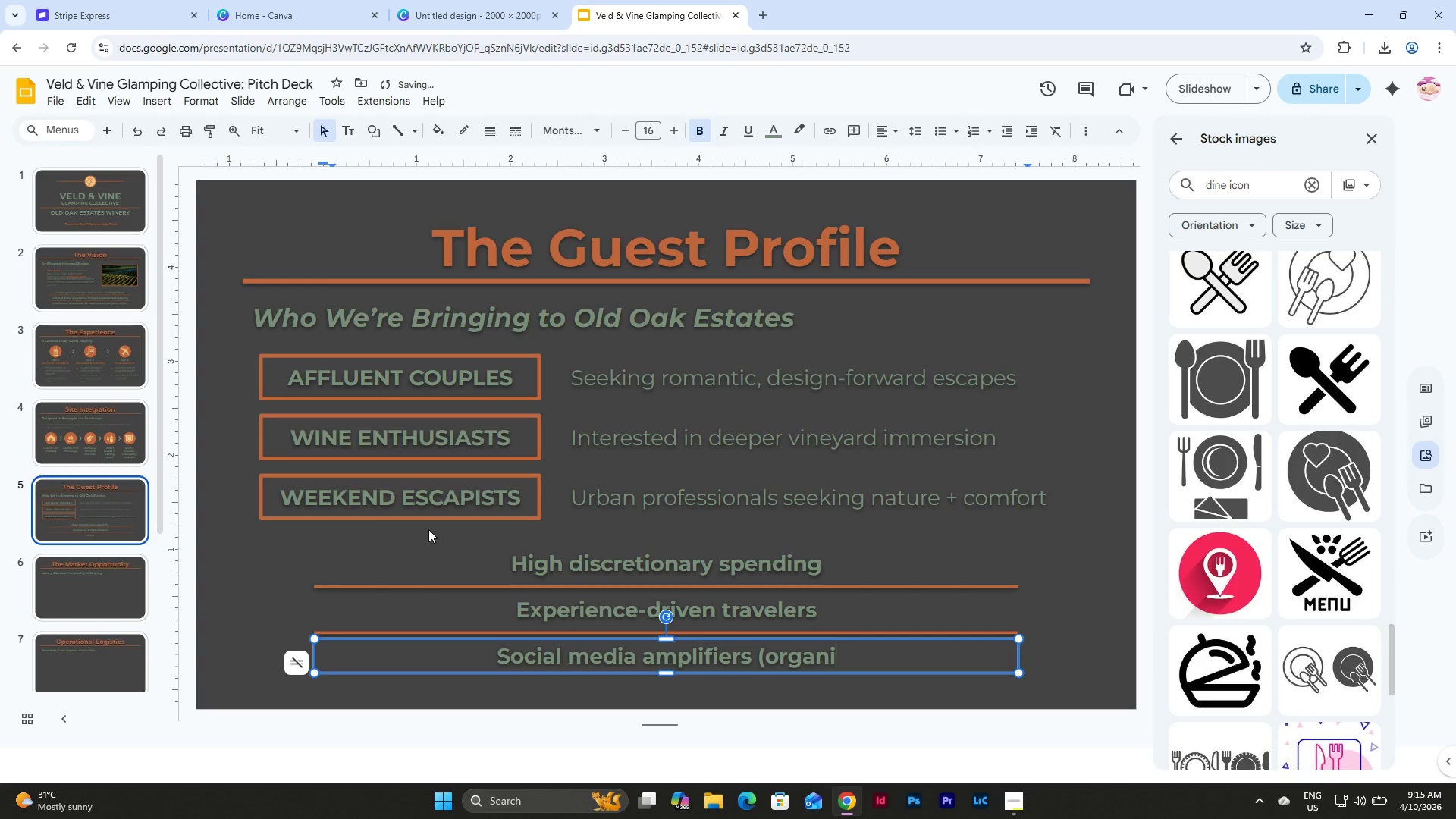 
wait(5.41)
 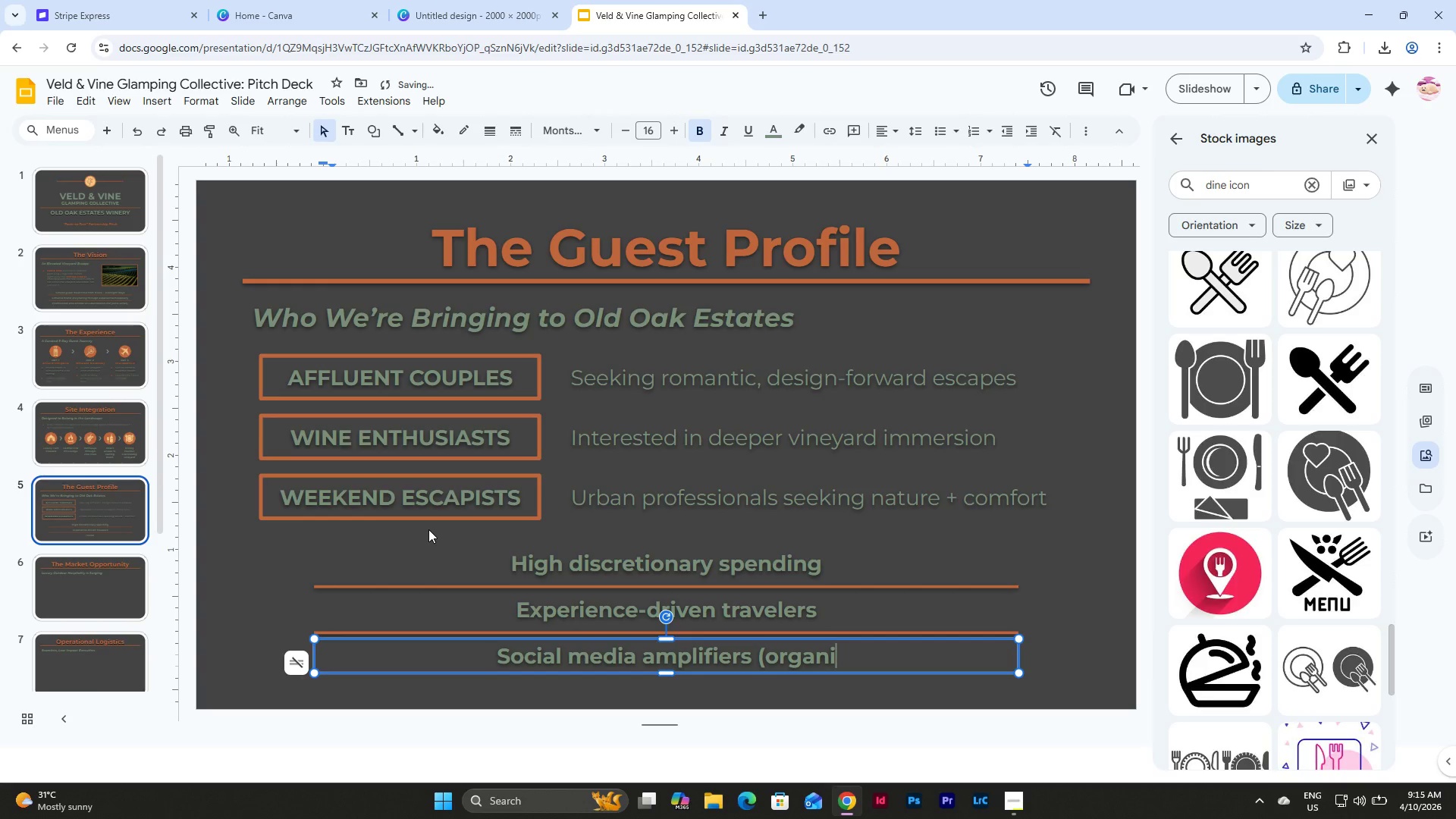 
type(c brand exposure))
 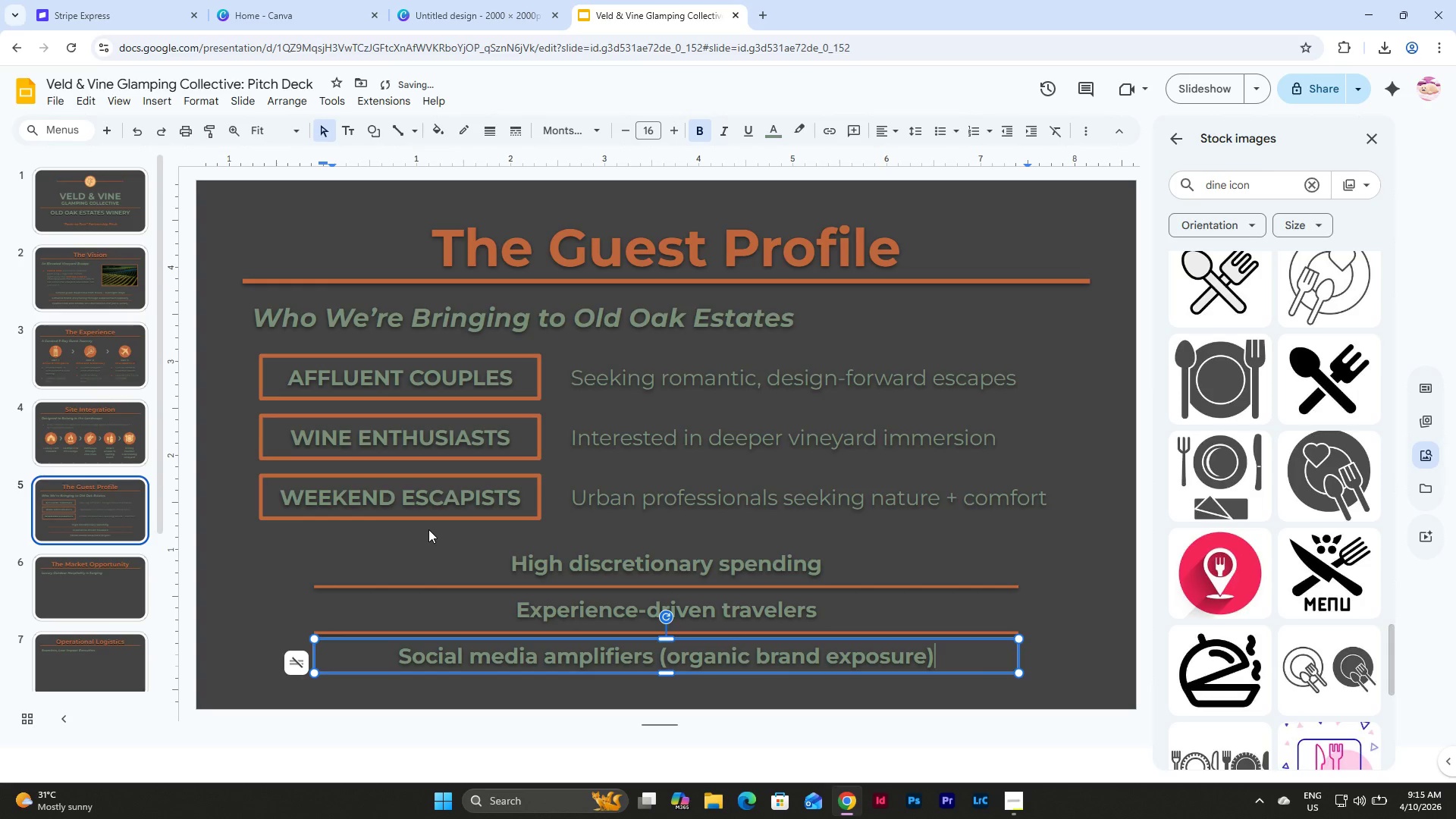 
left_click_drag(start_coordinate=[657, 657], to_coordinate=[960, 672])
 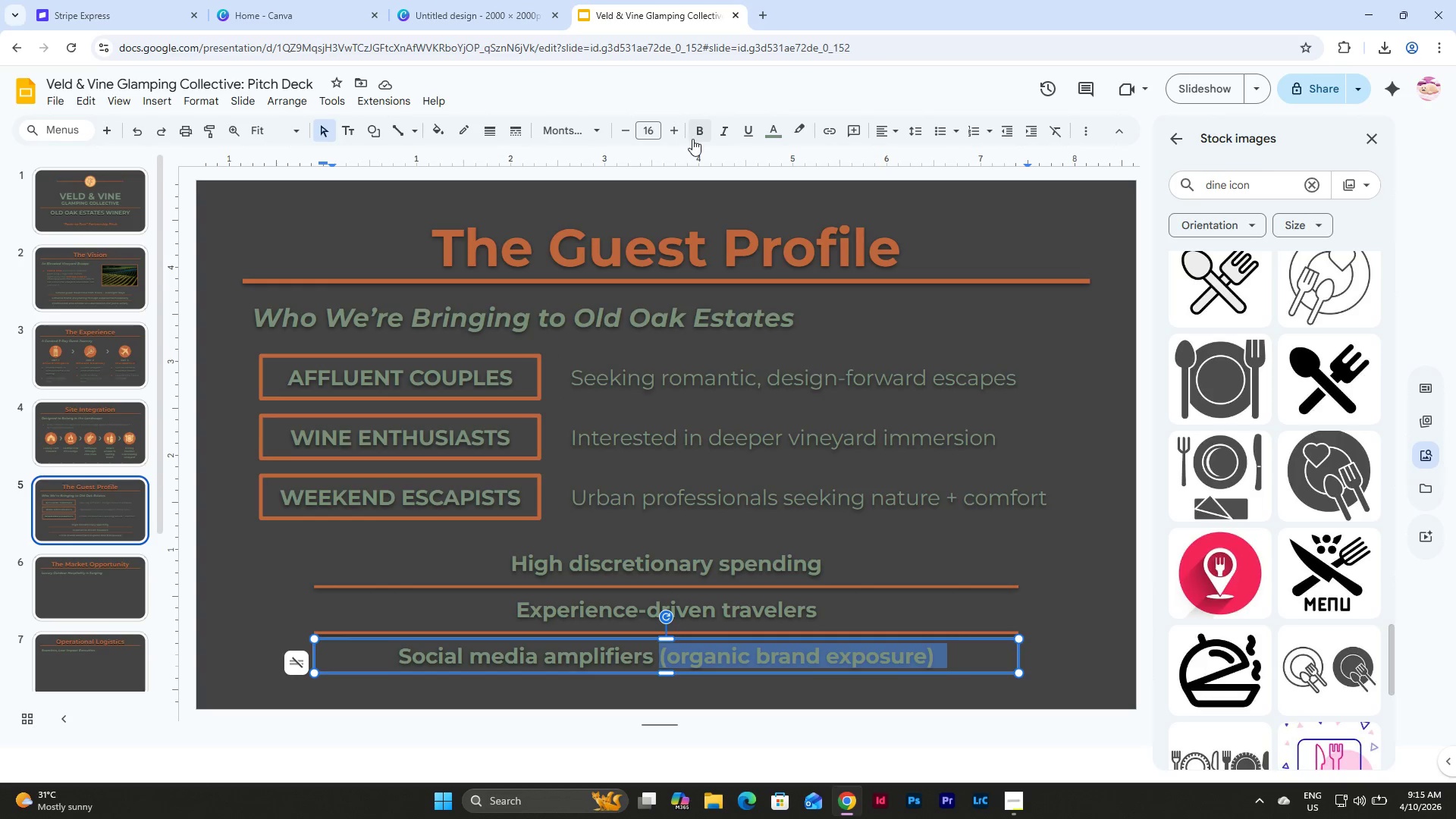 
left_click([702, 130])
 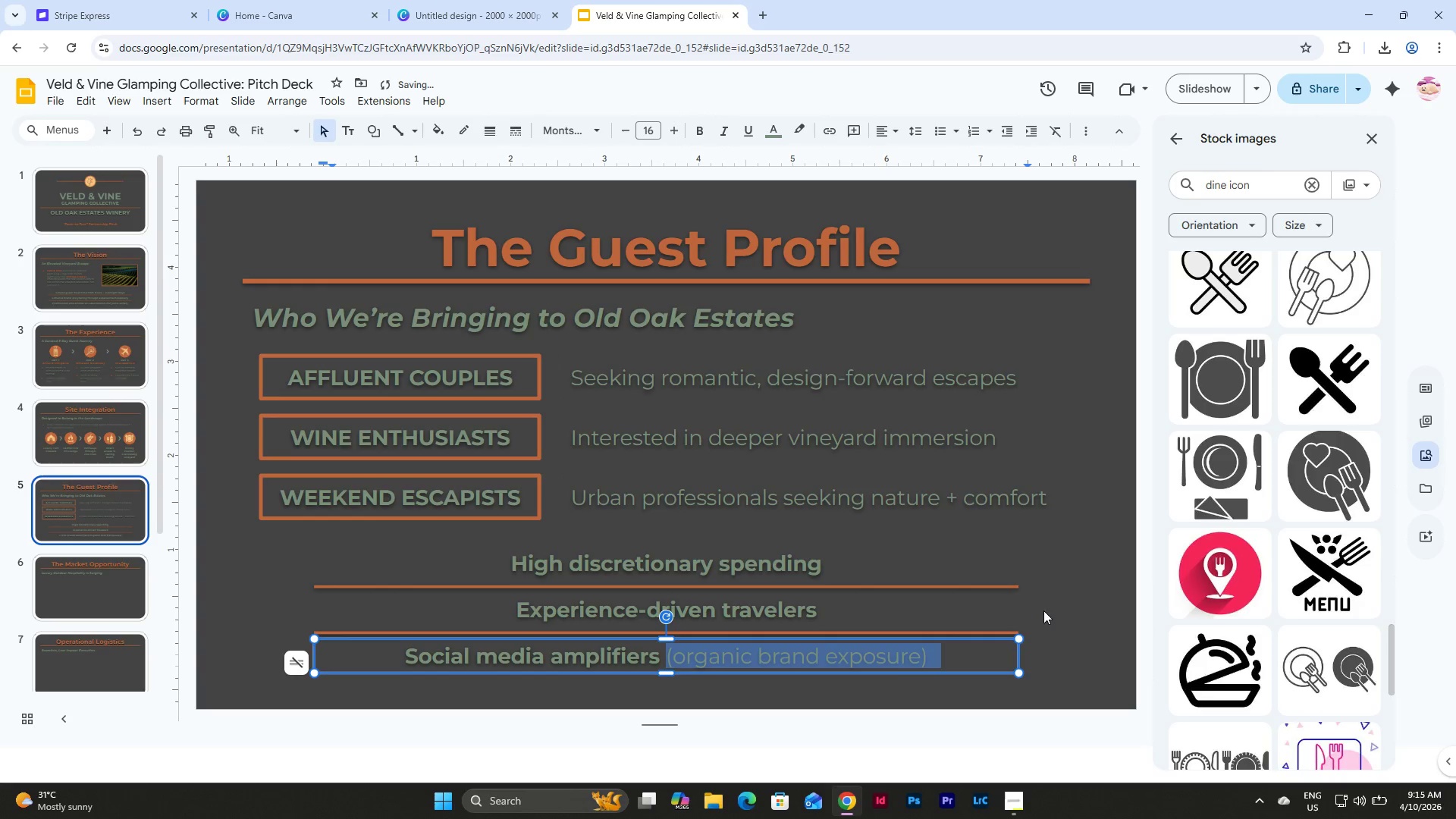 
left_click([1042, 593])
 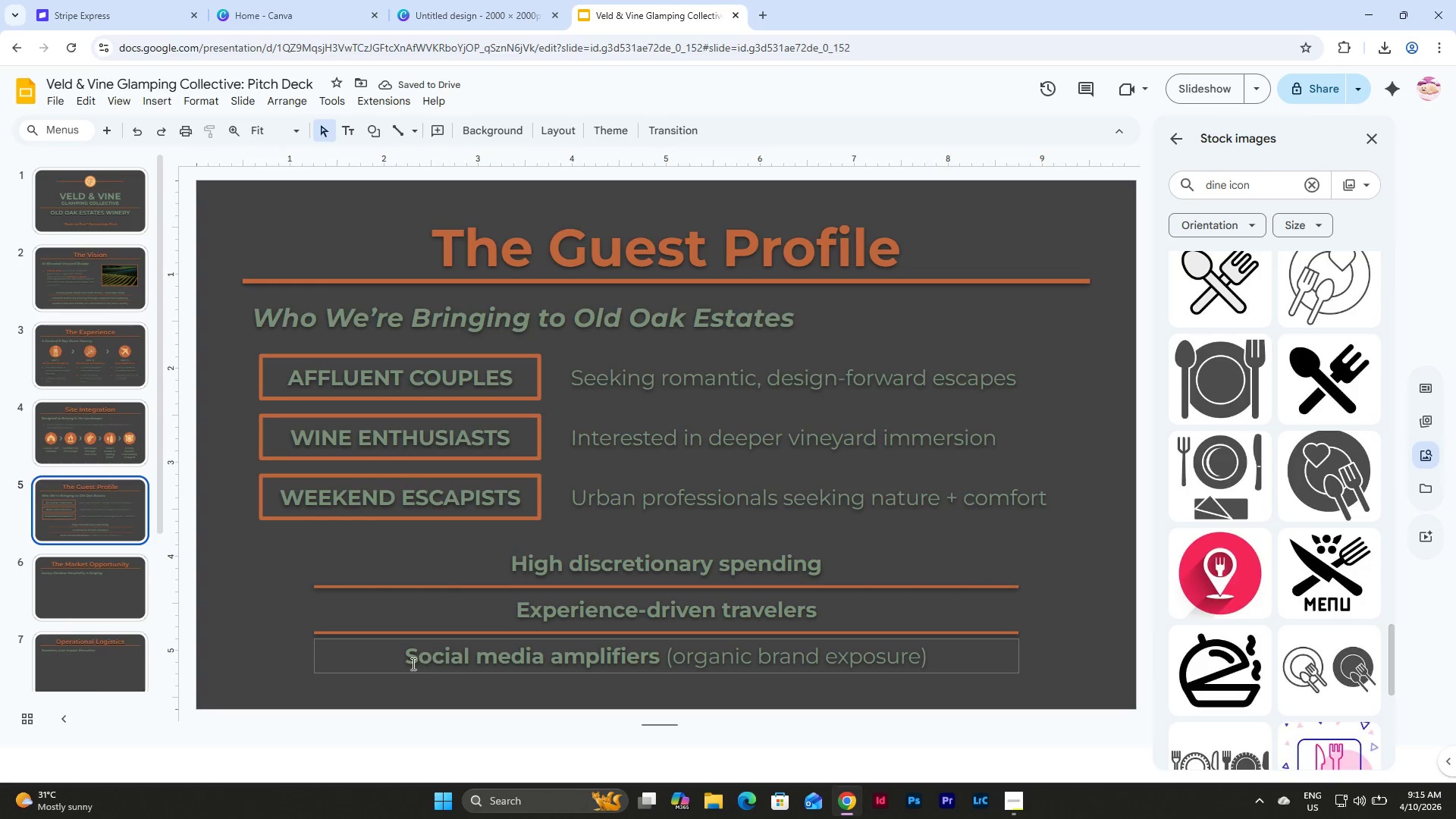 
left_click([375, 642])
 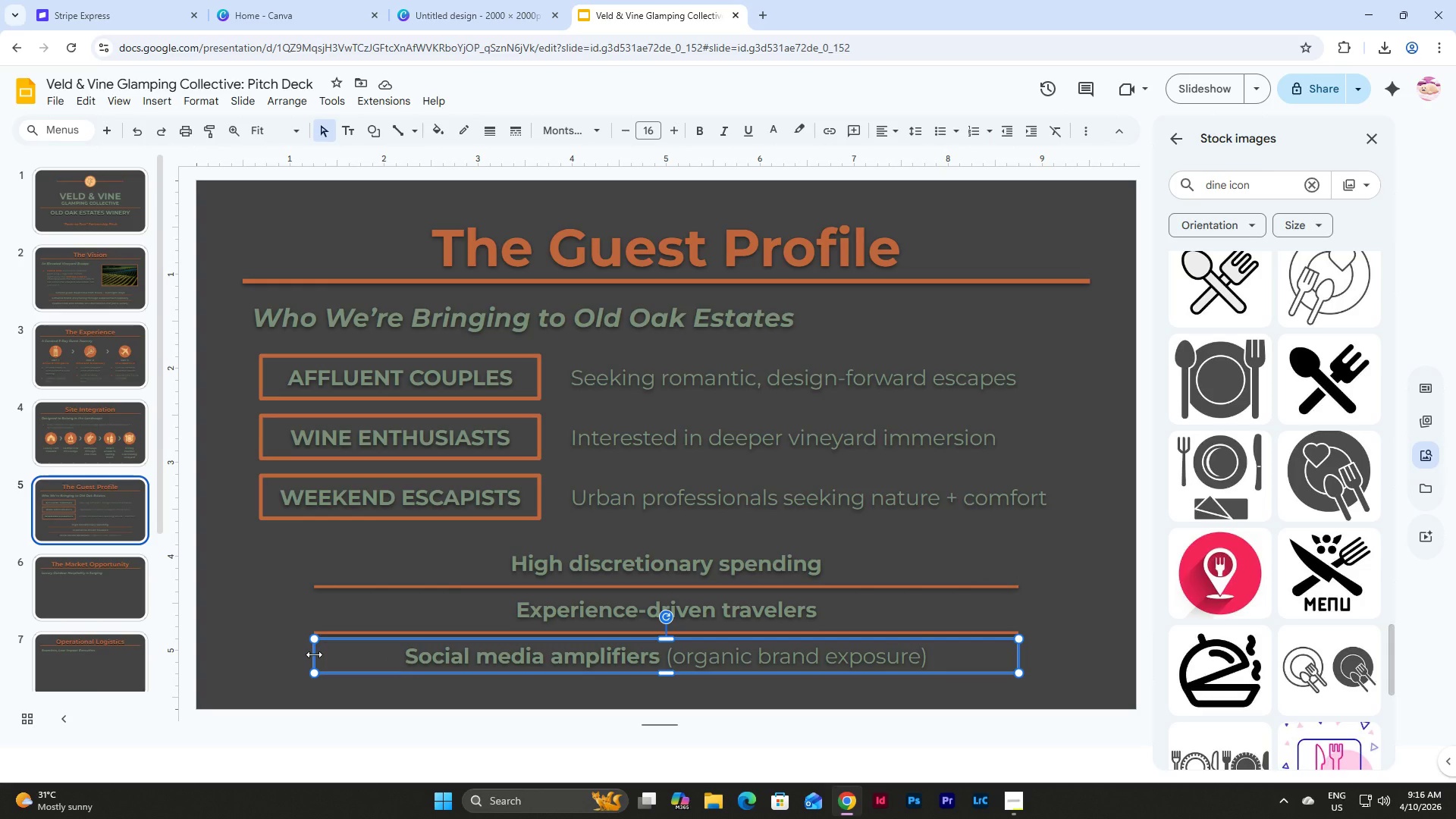 
left_click_drag(start_coordinate=[315, 654], to_coordinate=[378, 654])
 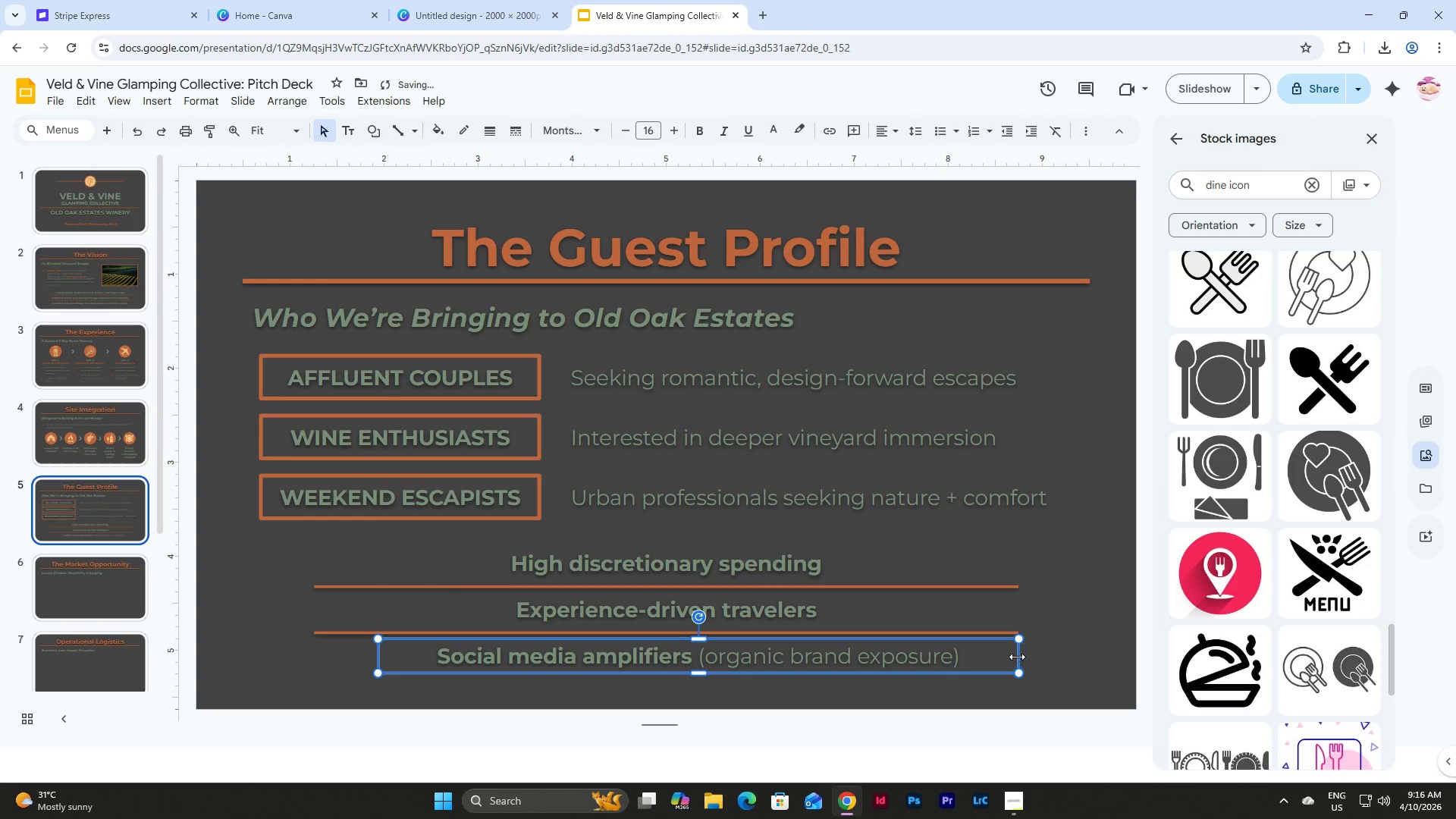 
left_click_drag(start_coordinate=[1017, 657], to_coordinate=[952, 659])
 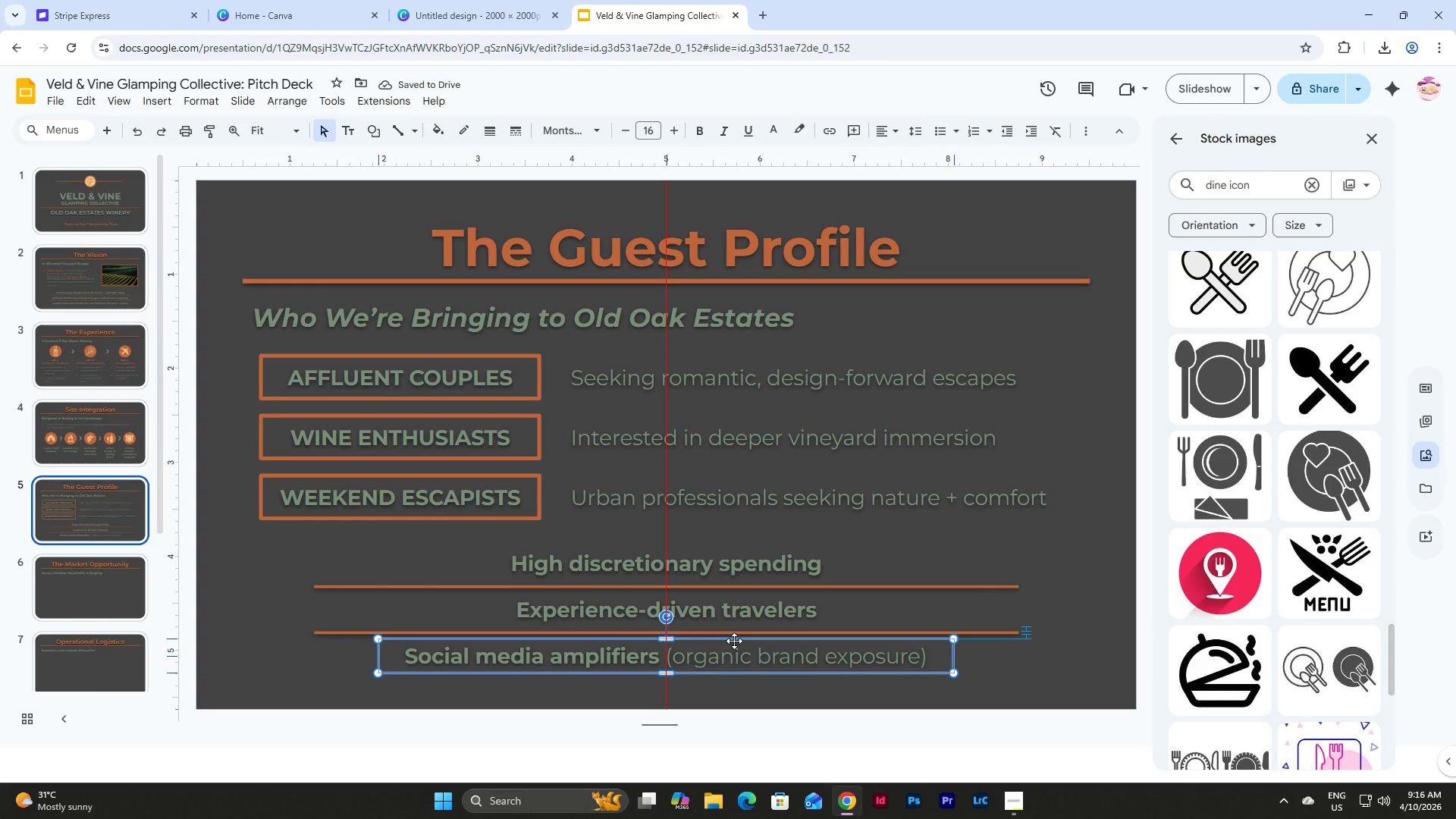 
left_click([734, 641])
 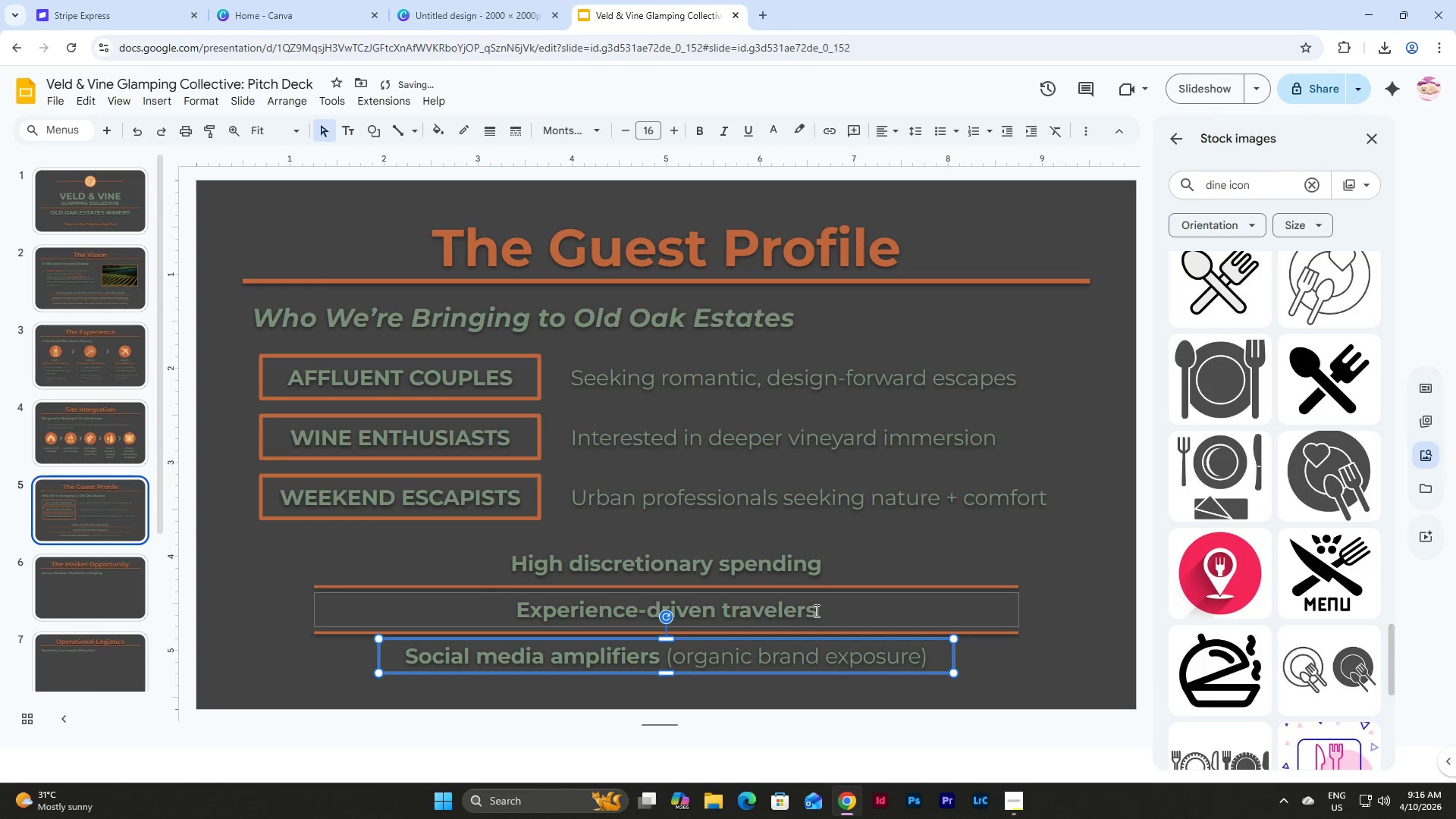 
left_click([815, 607])
 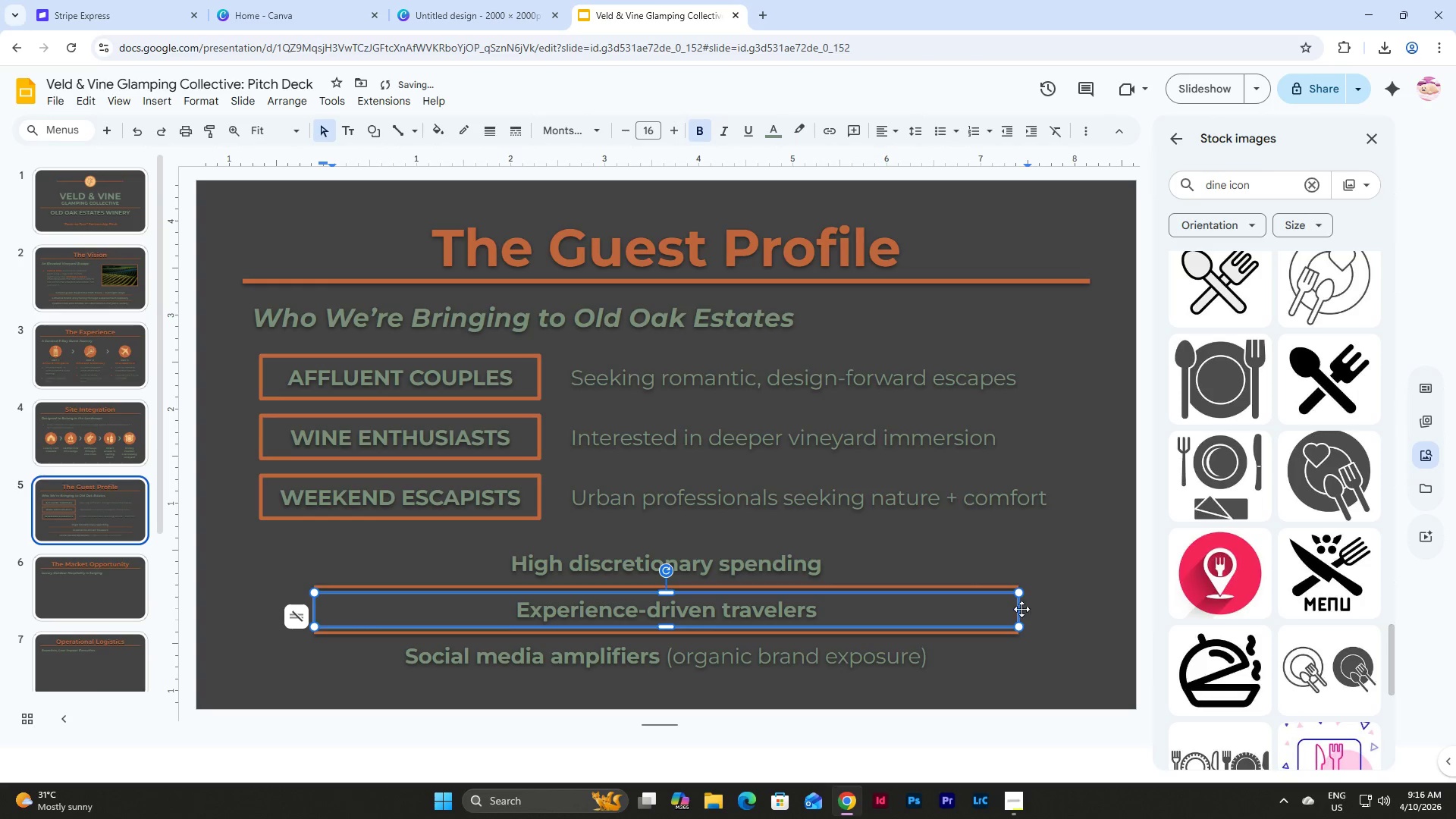 
left_click_drag(start_coordinate=[1018, 609], to_coordinate=[952, 615])
 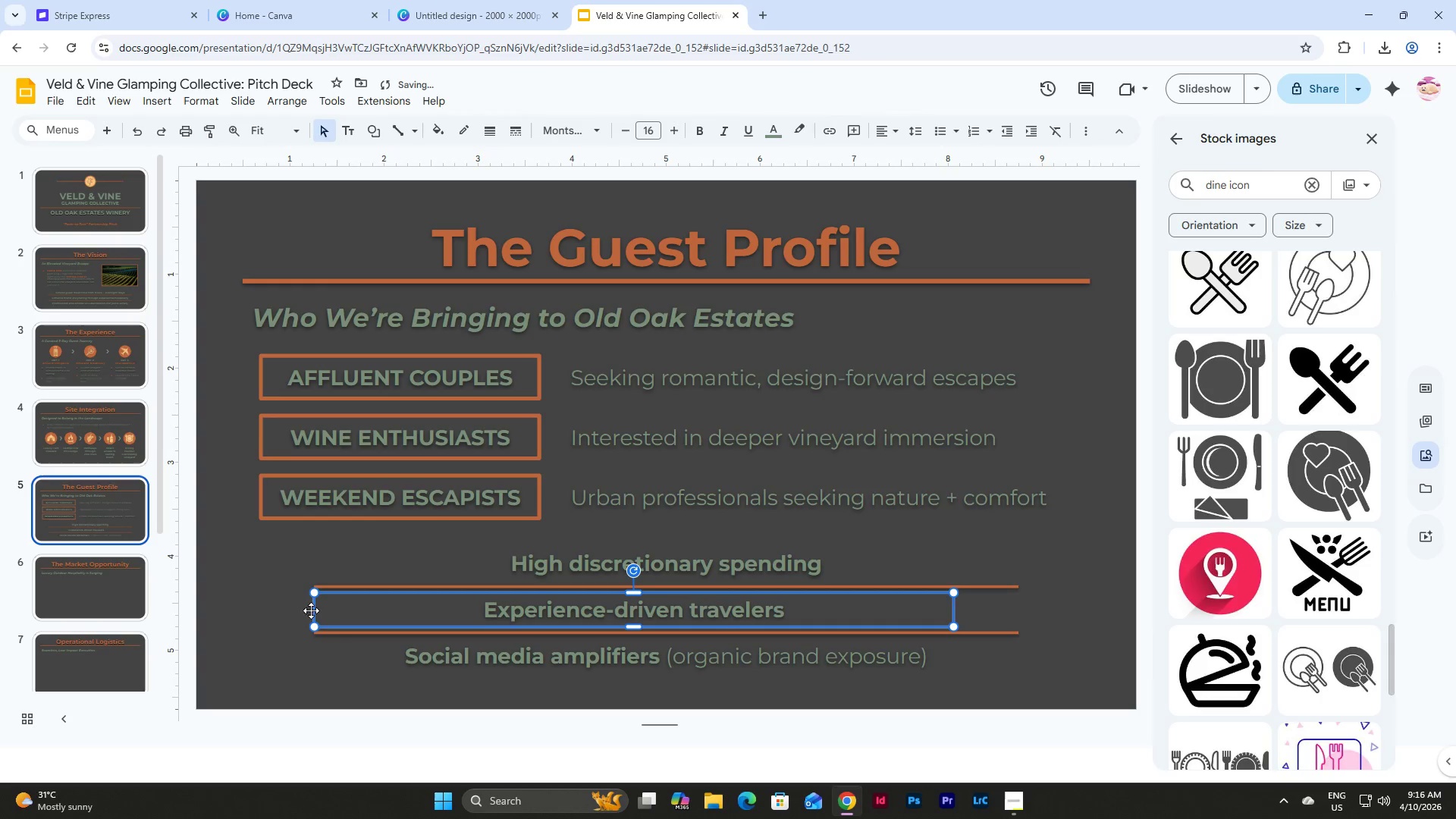 
left_click_drag(start_coordinate=[313, 610], to_coordinate=[379, 613])
 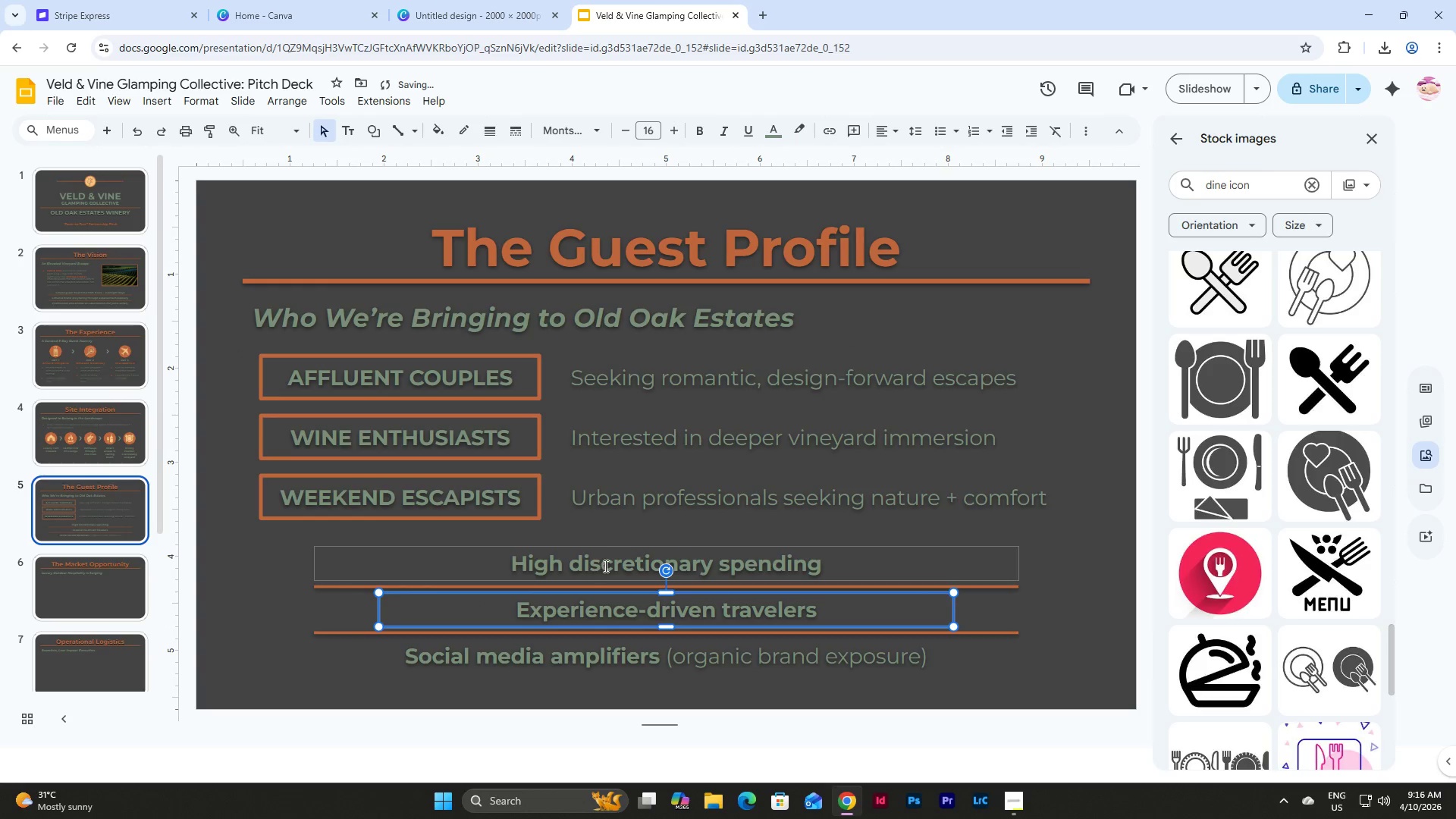 
left_click([605, 563])
 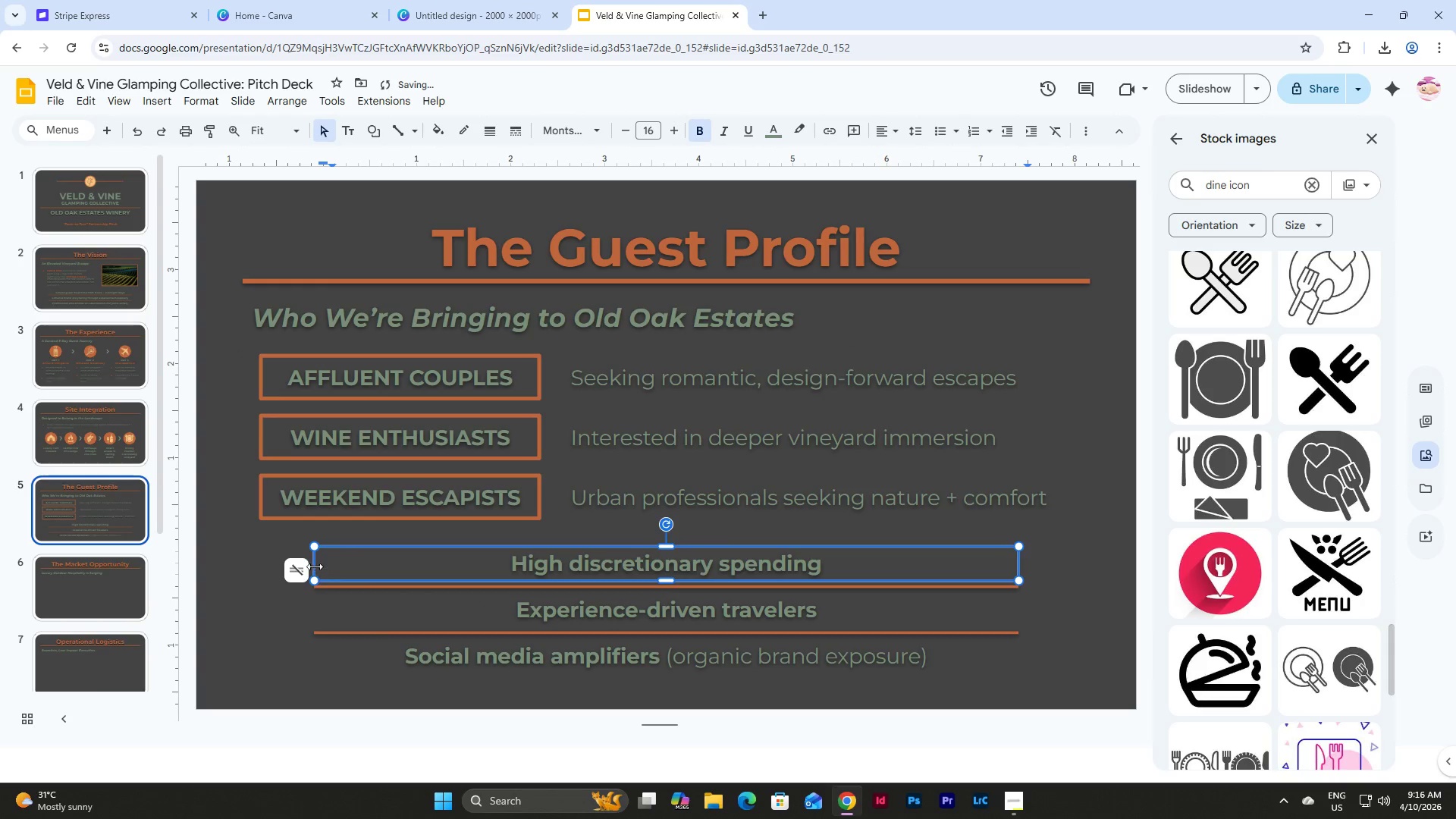 
left_click_drag(start_coordinate=[314, 566], to_coordinate=[380, 577])
 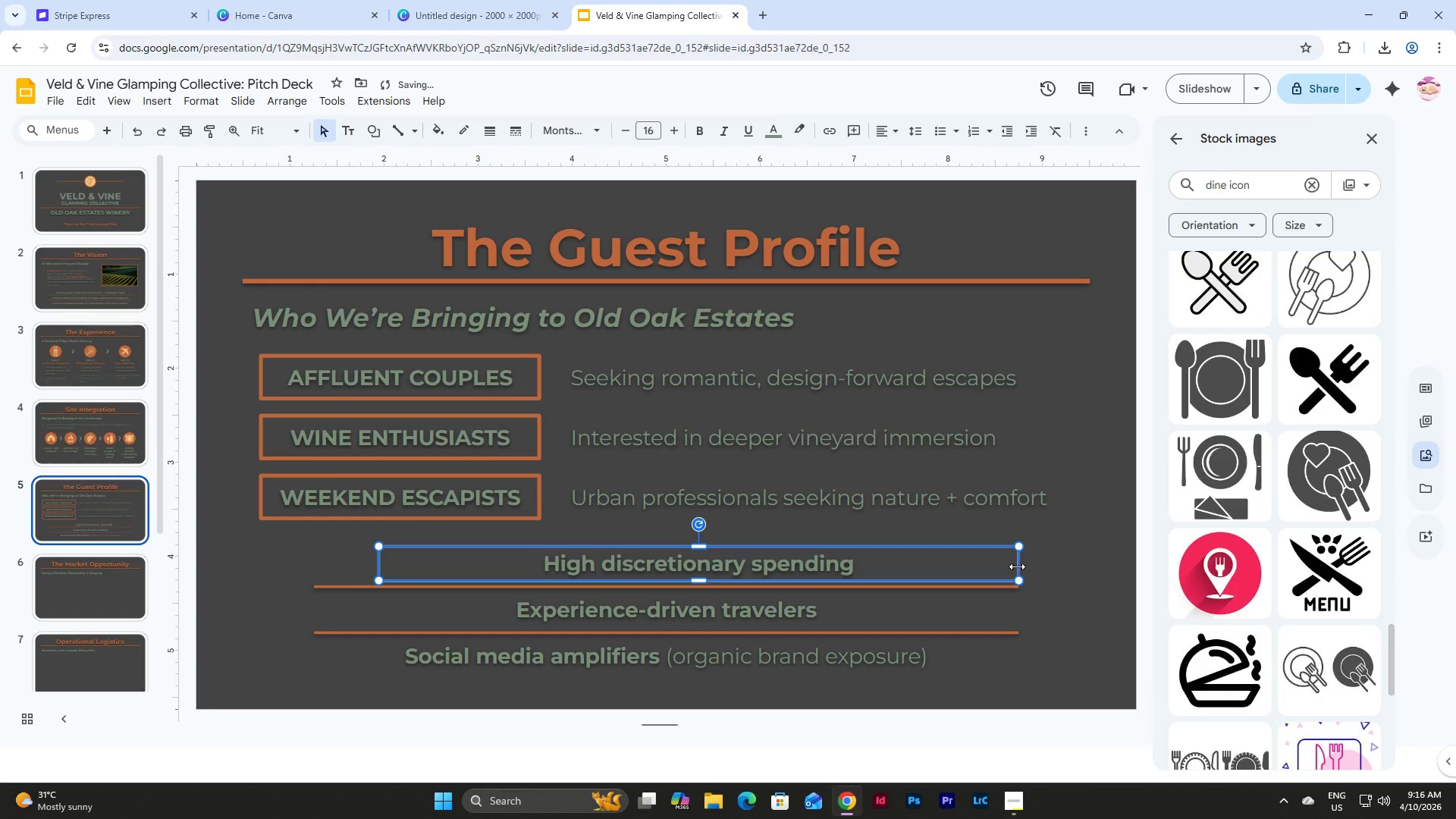 
left_click_drag(start_coordinate=[1017, 566], to_coordinate=[956, 568])
 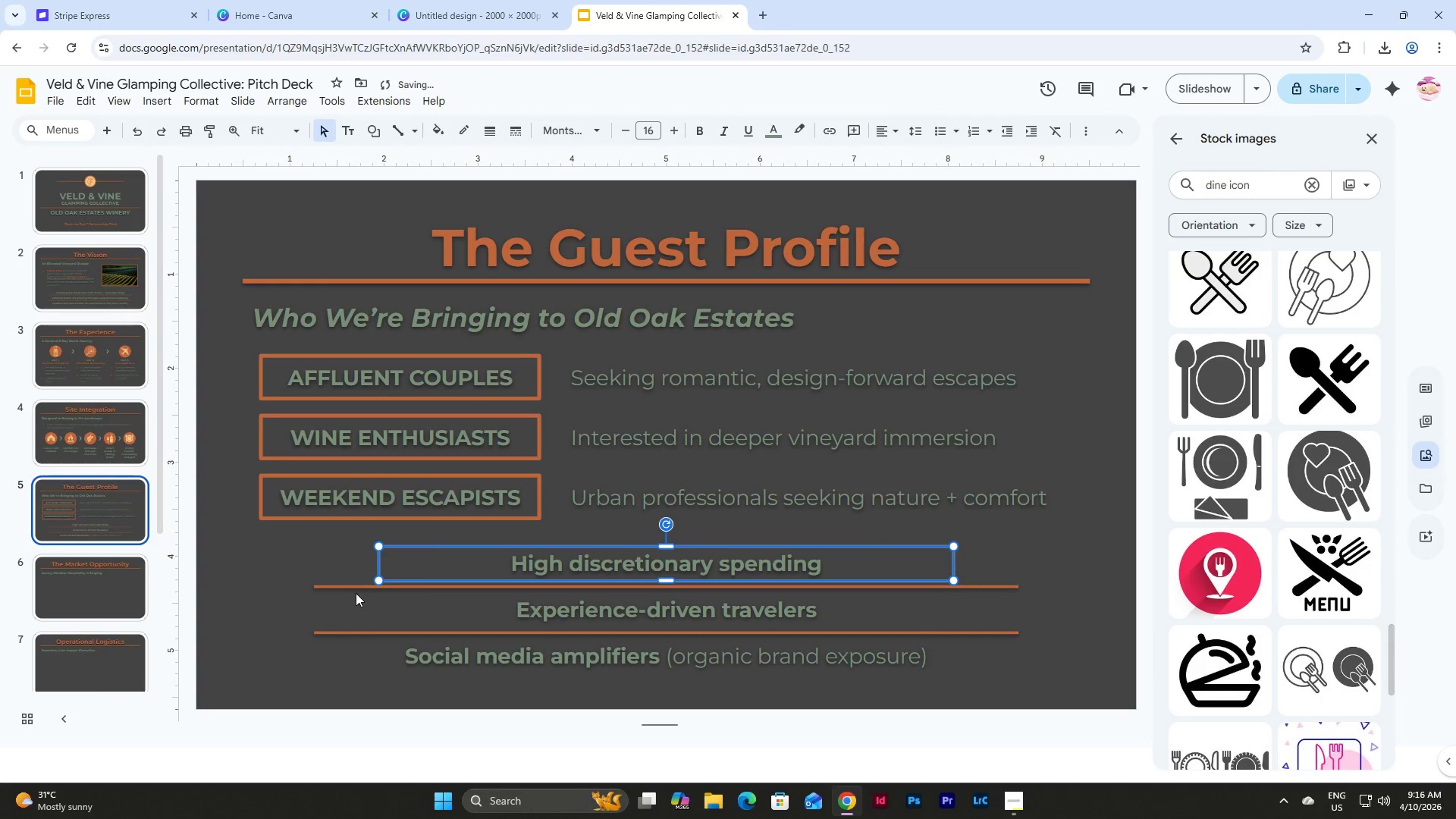 
left_click([349, 584])
 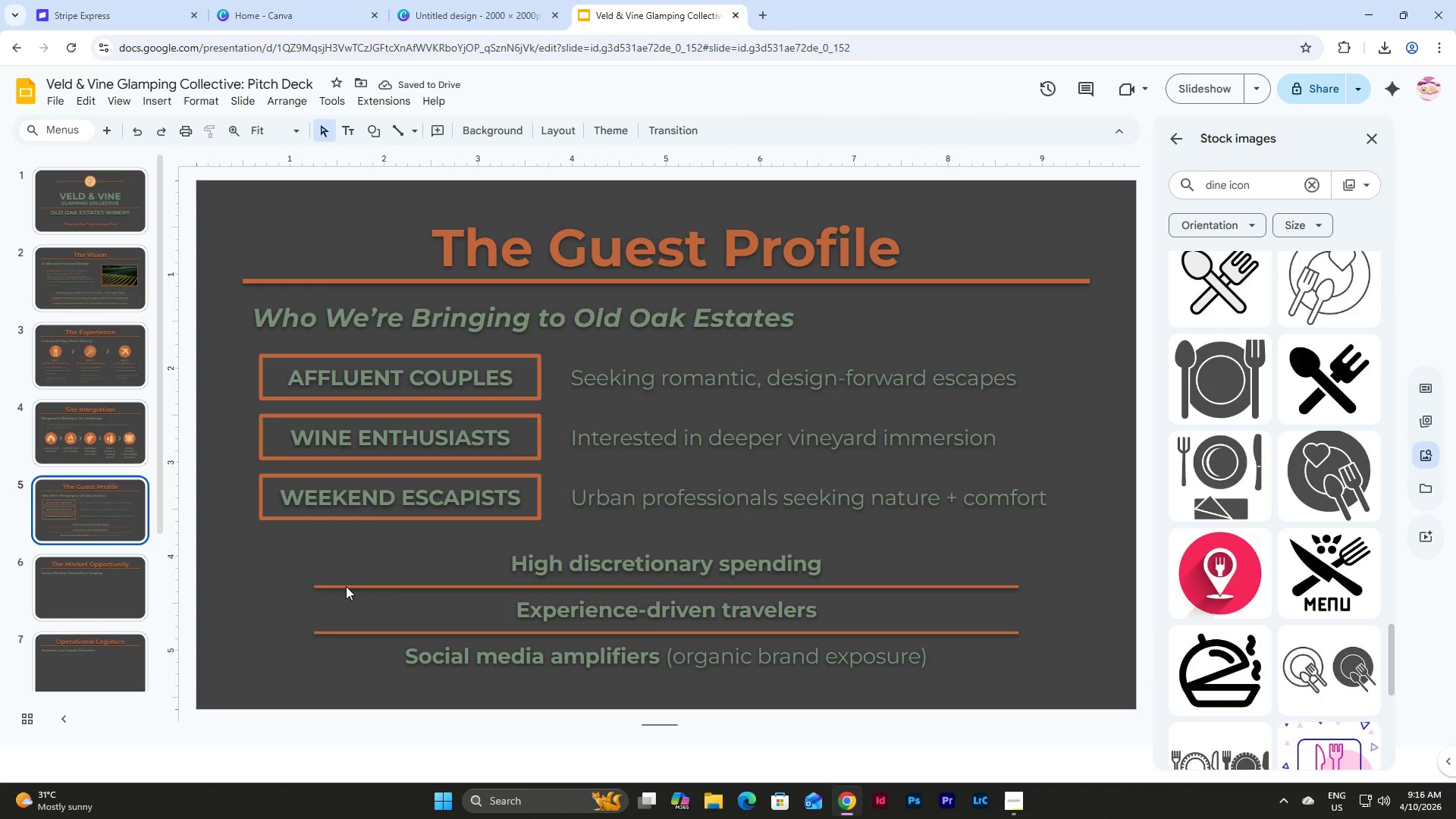 
left_click([346, 586])
 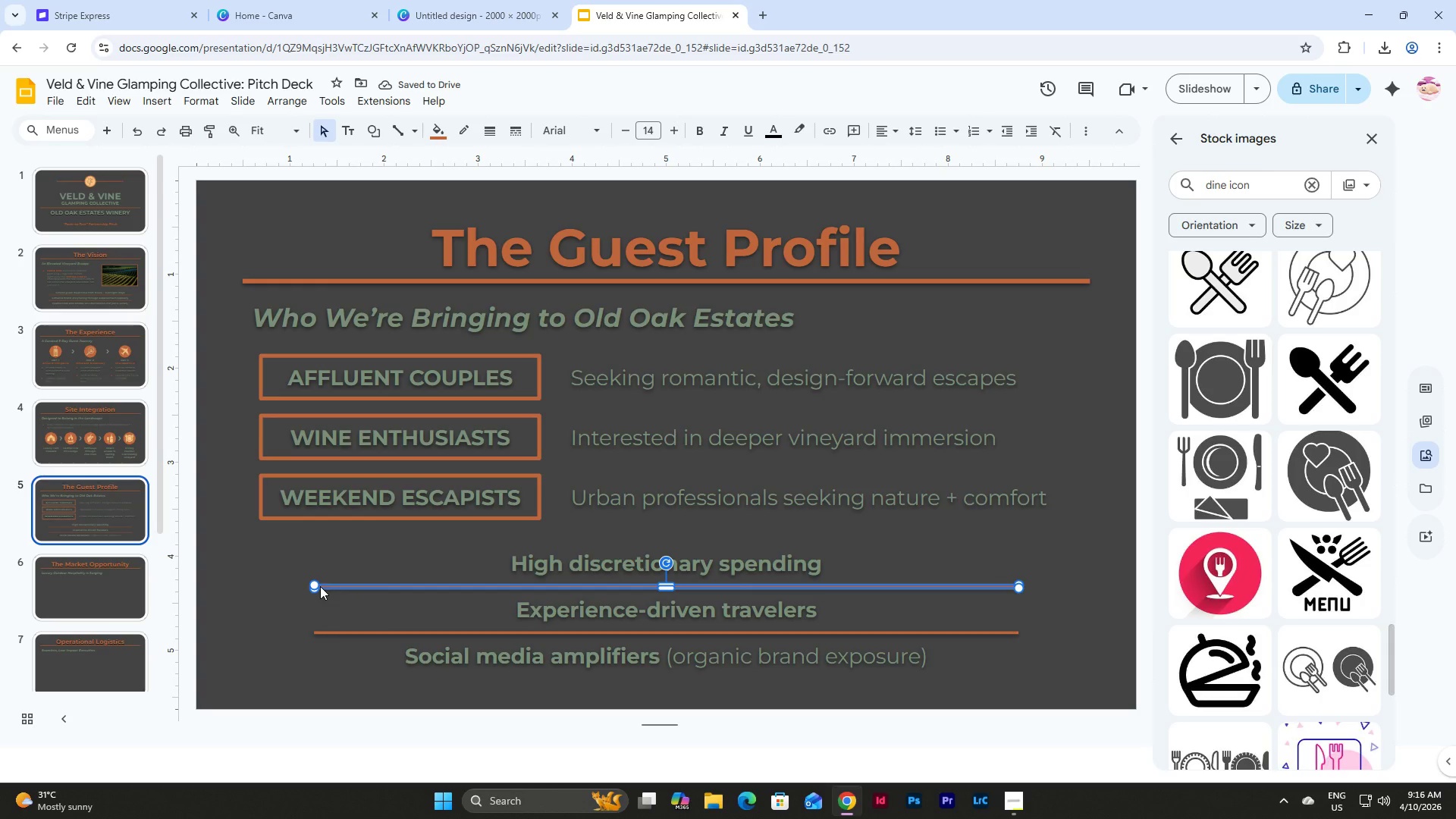 
left_click_drag(start_coordinate=[318, 586], to_coordinate=[380, 586])
 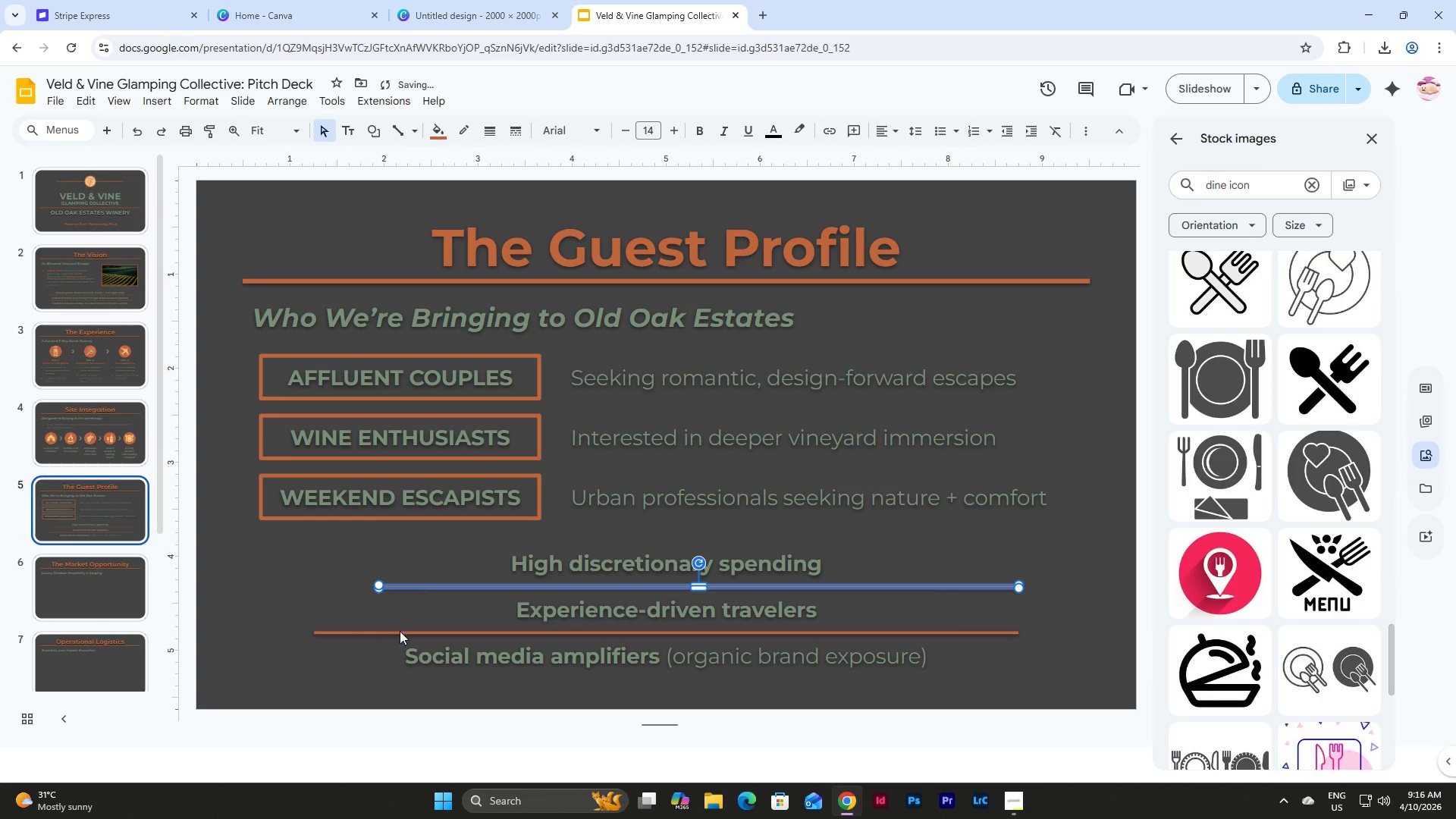 
left_click([397, 634])
 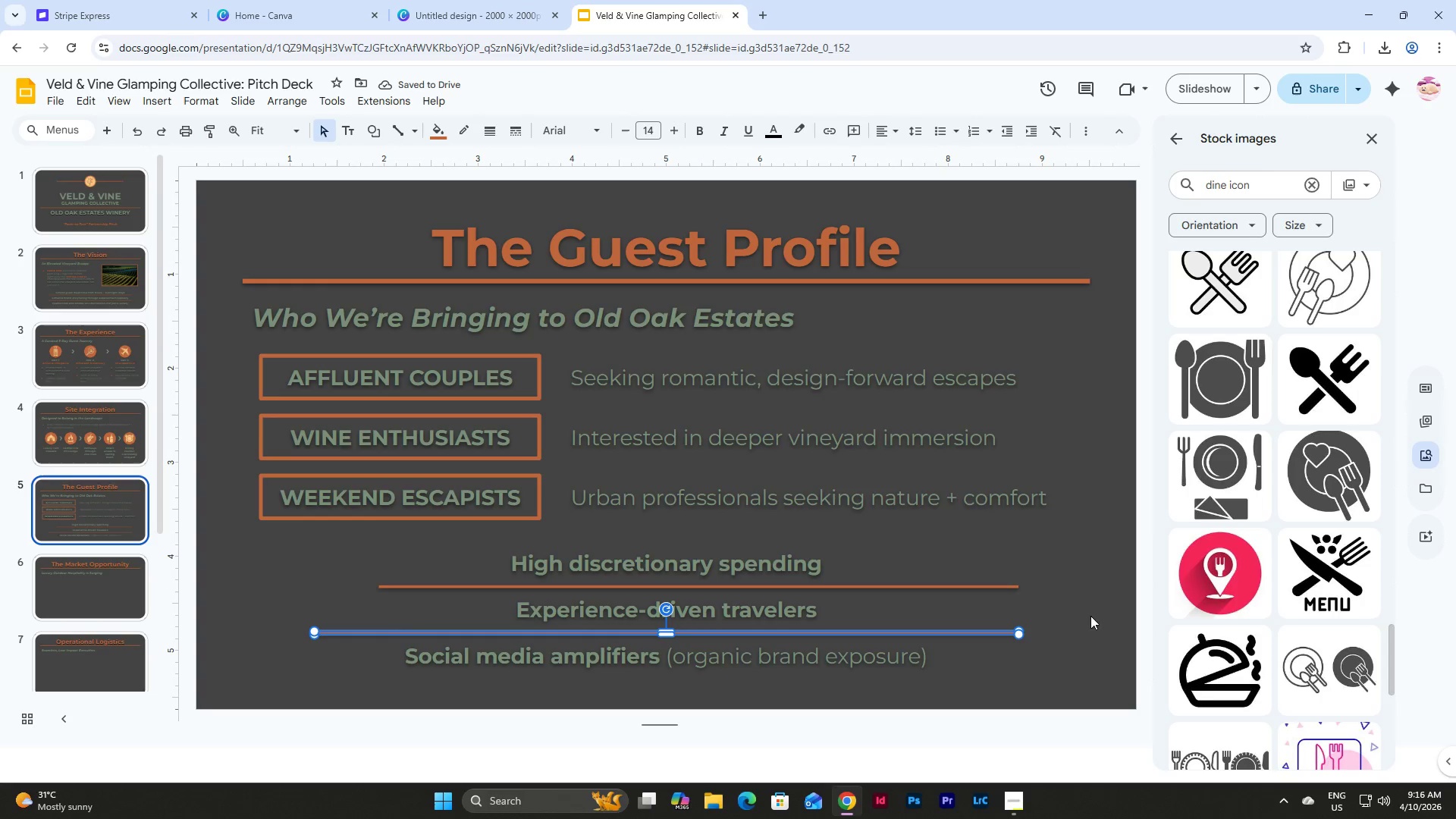 
left_click([999, 585])
 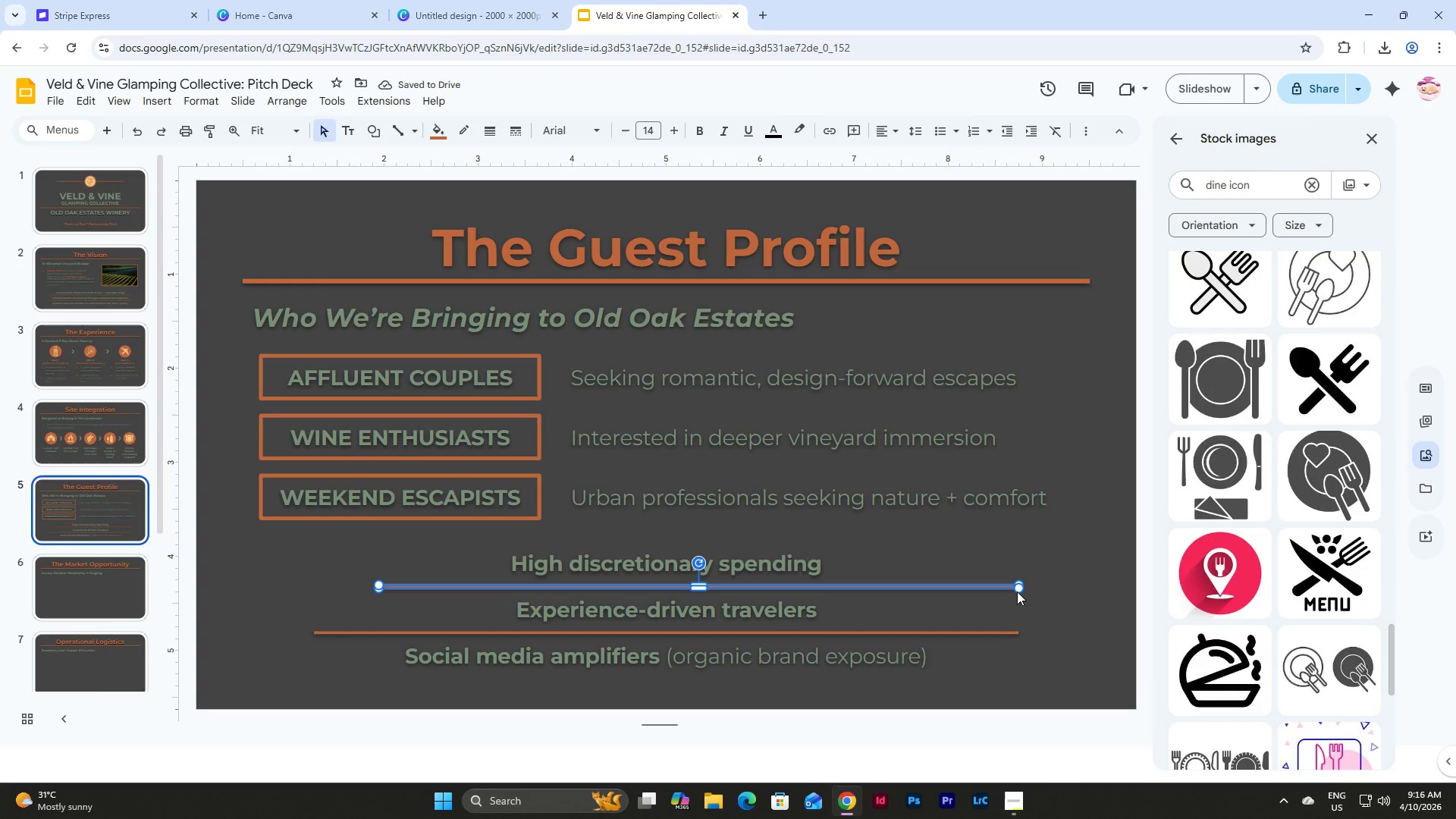 
left_click_drag(start_coordinate=[1018, 589], to_coordinate=[955, 588])
 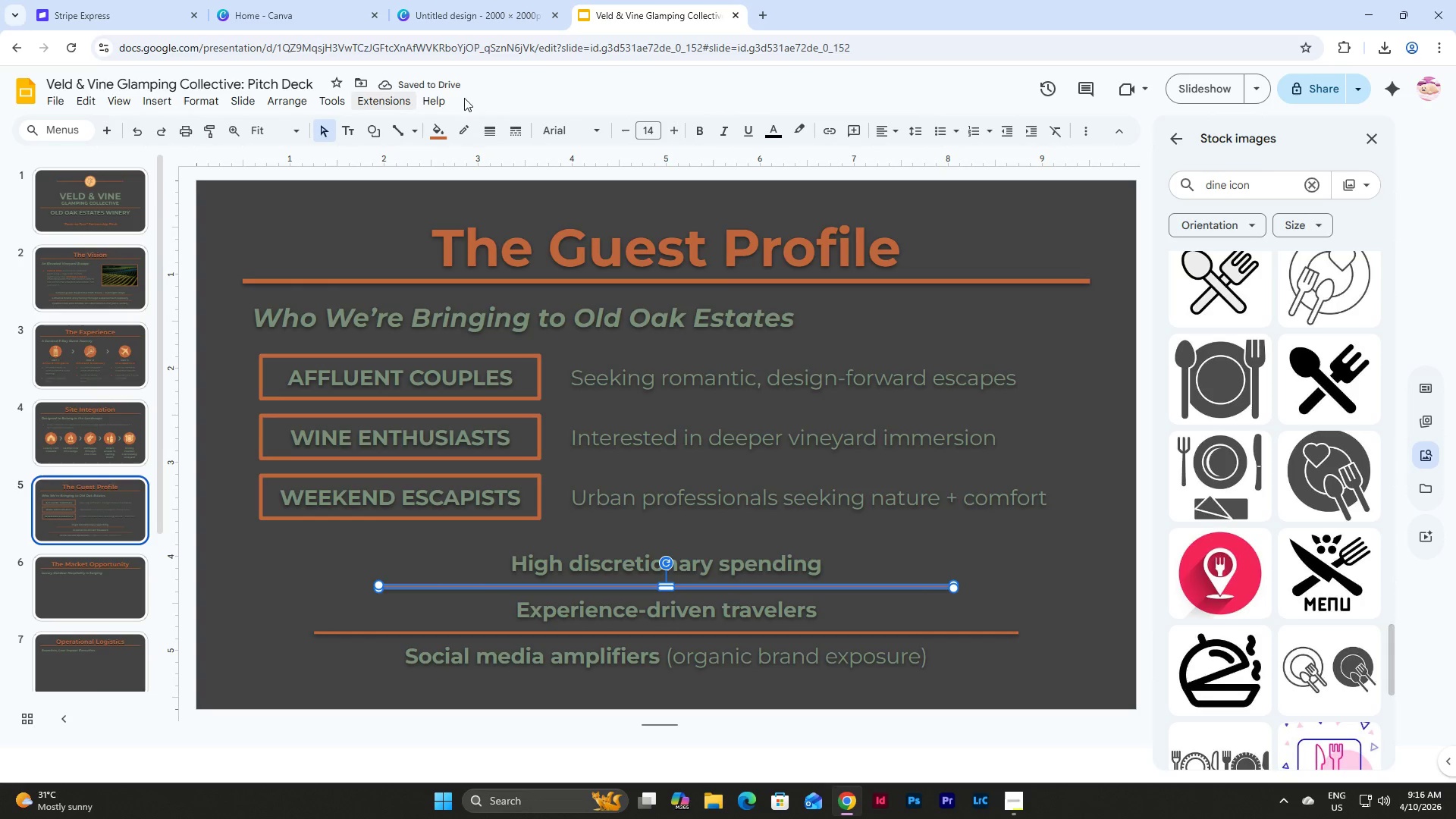 
left_click([1092, 136])
 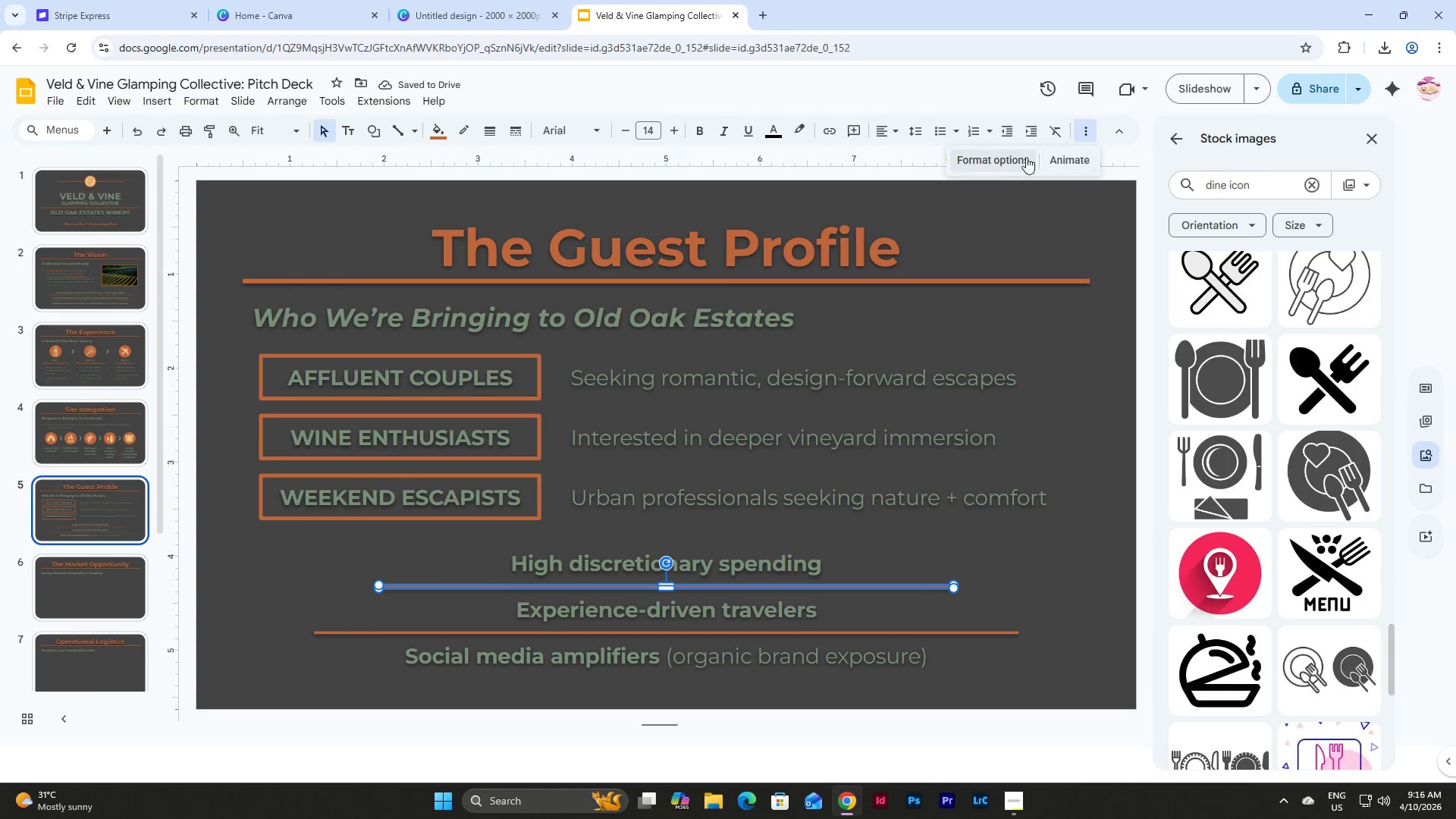 
left_click([1003, 160])
 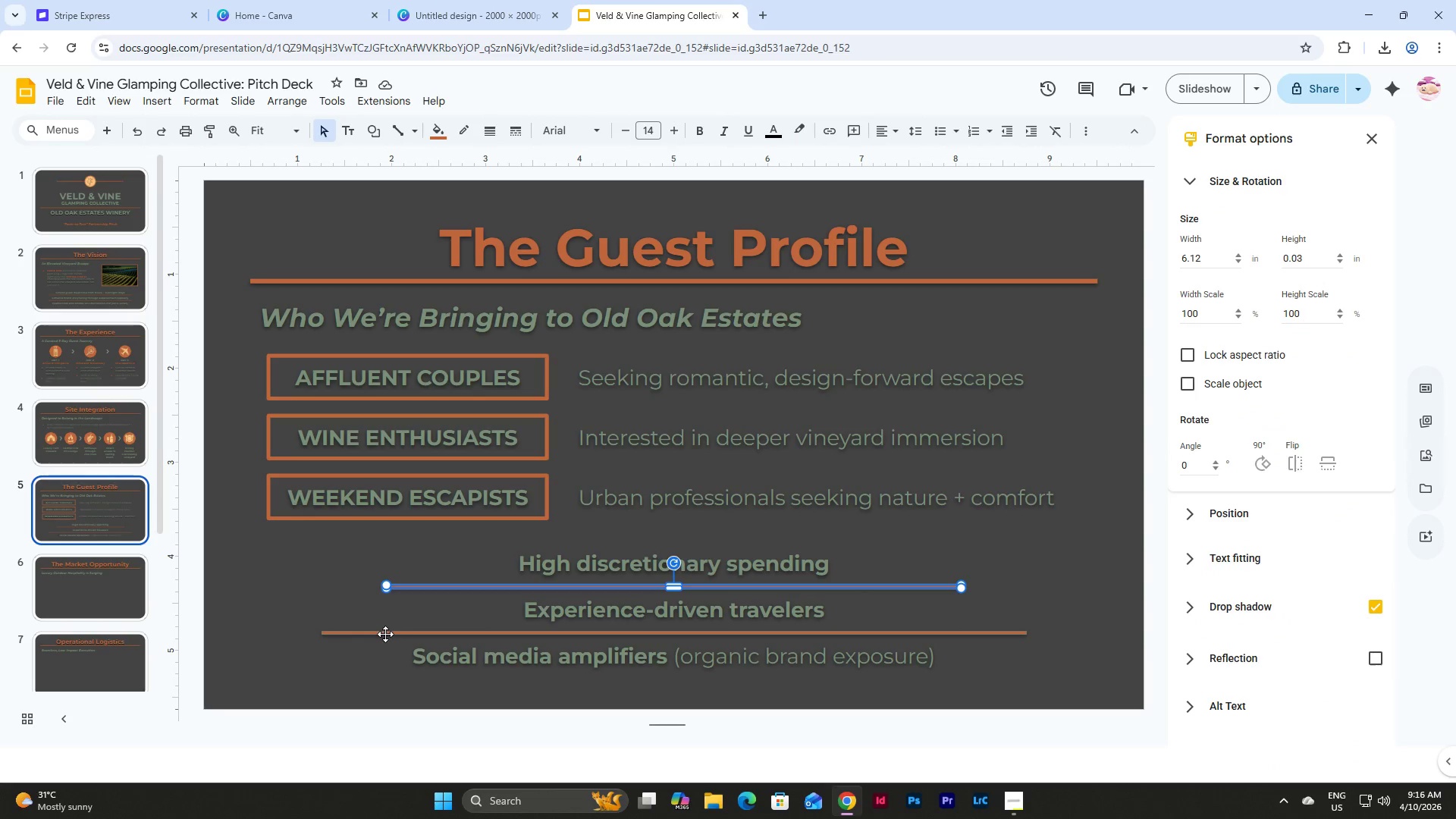 
left_click([383, 632])
 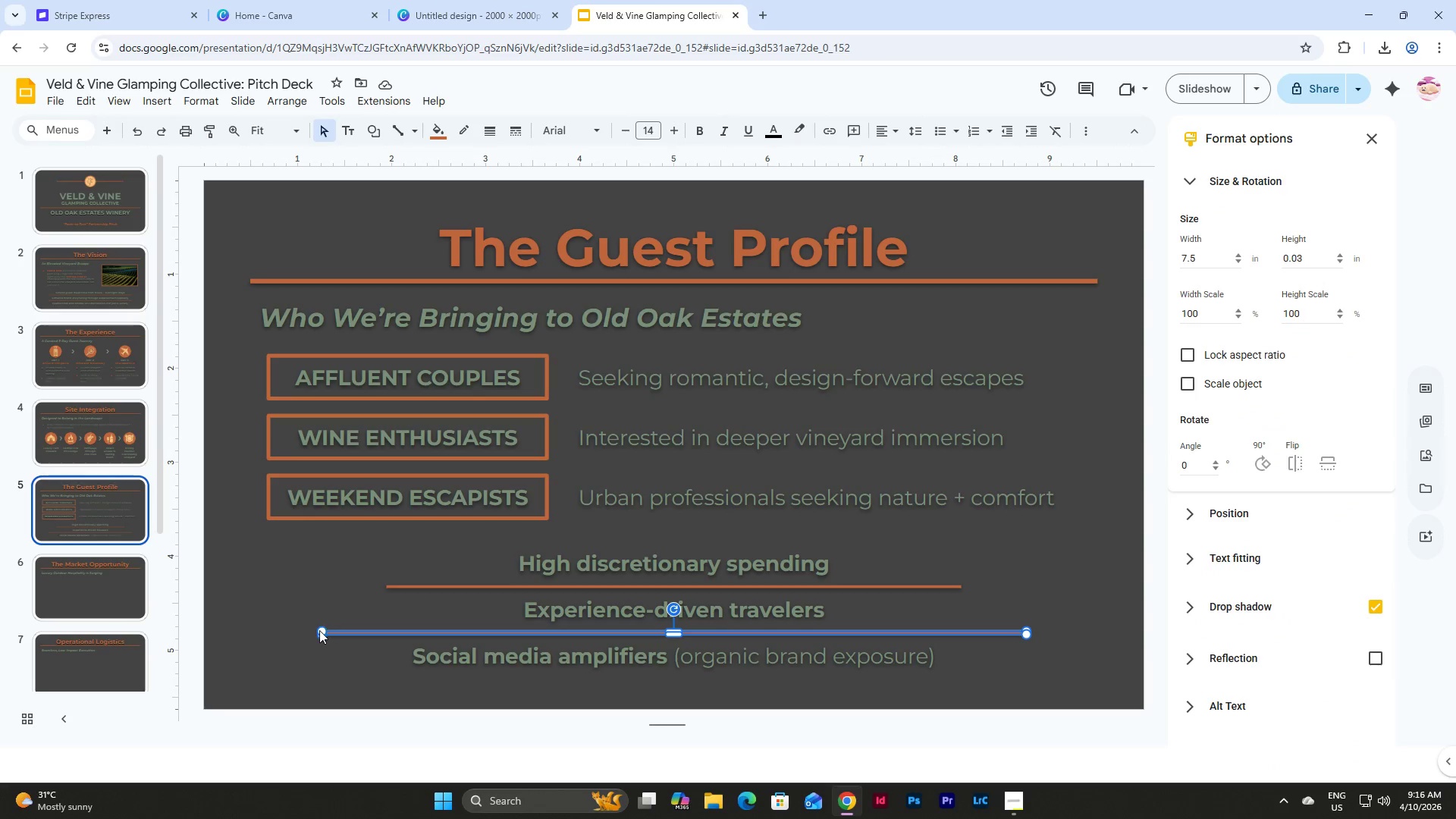 
left_click_drag(start_coordinate=[319, 631], to_coordinate=[384, 632])
 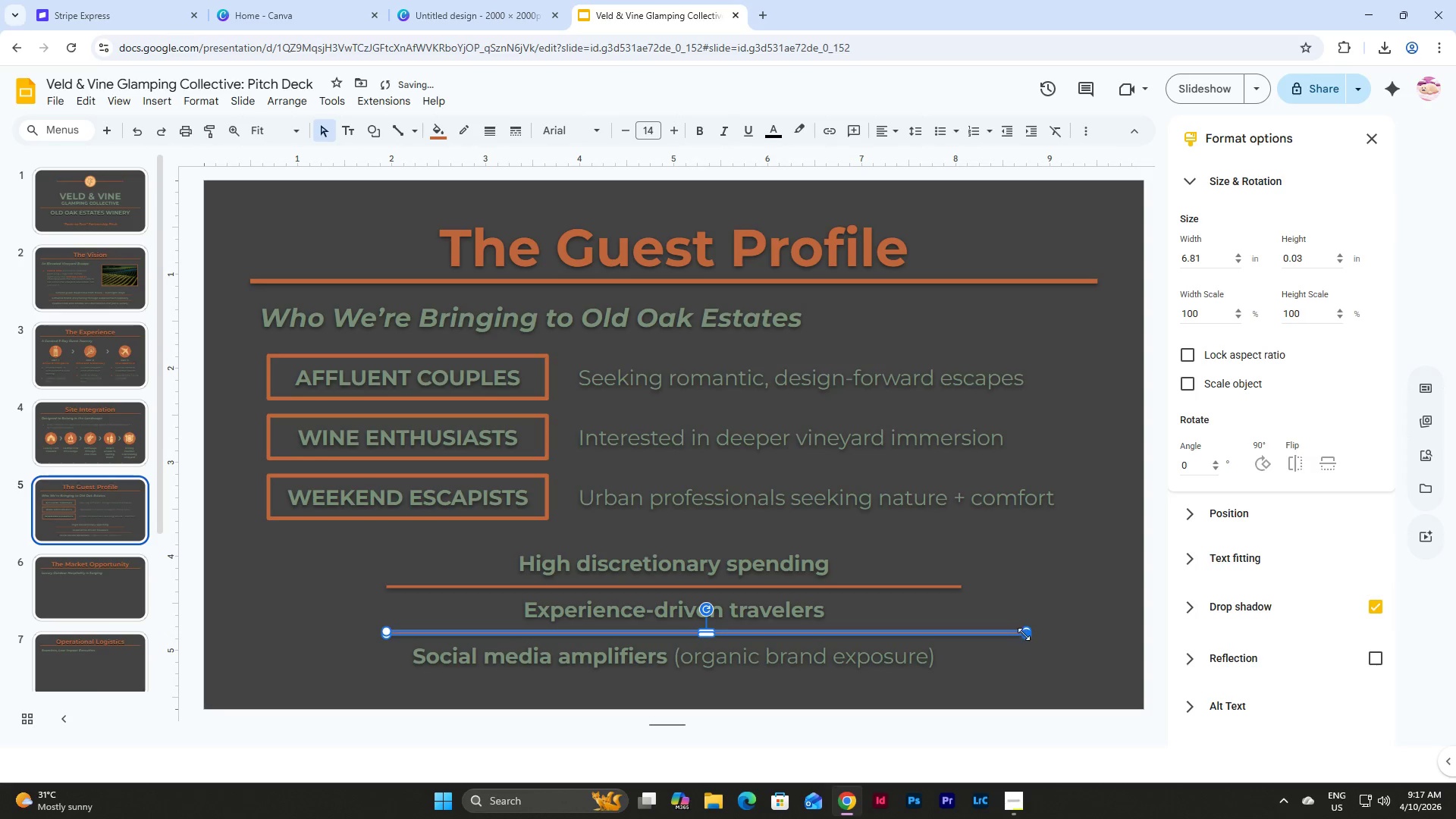 
left_click_drag(start_coordinate=[1026, 629], to_coordinate=[959, 631])
 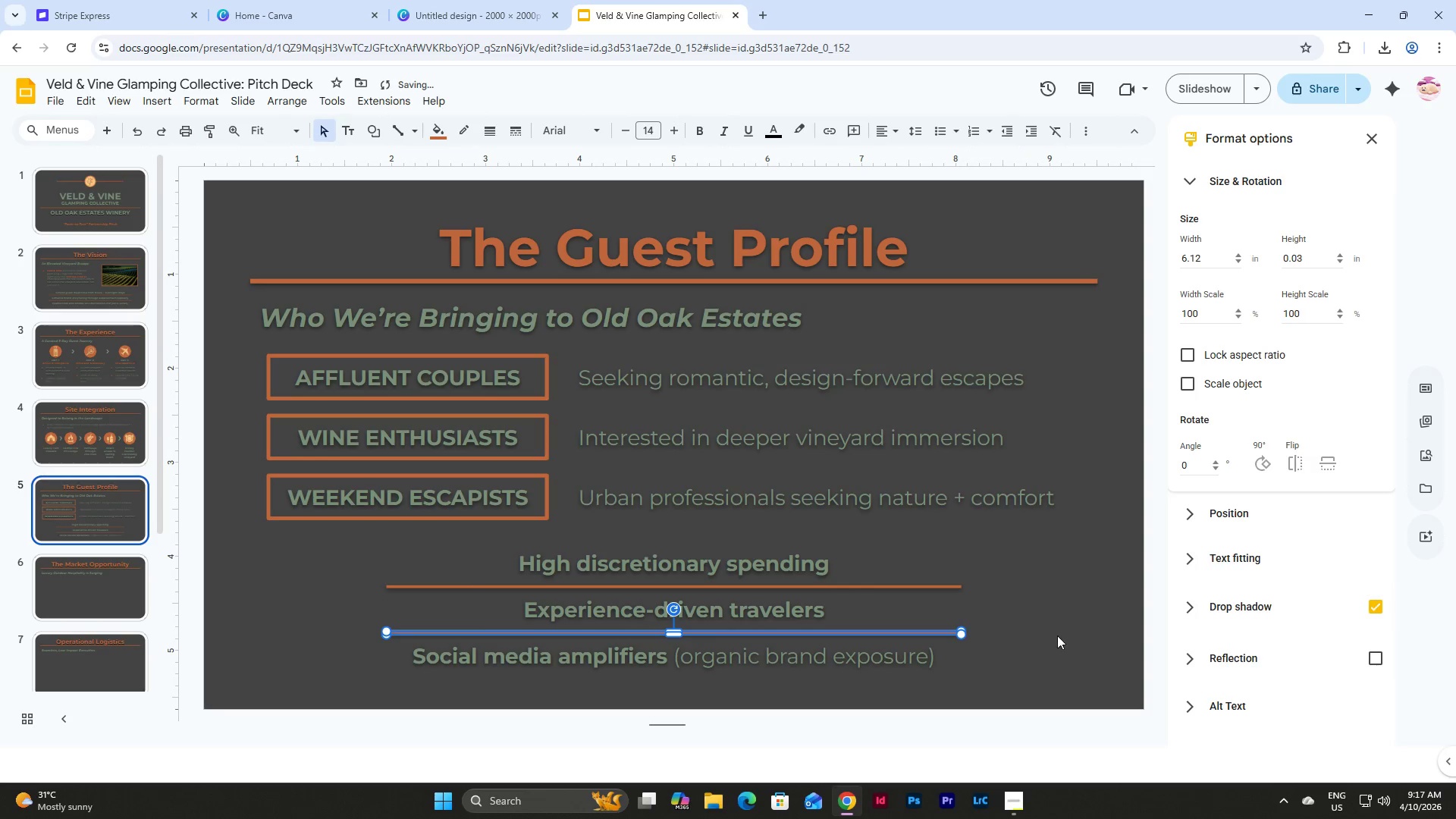 
left_click([1059, 635])
 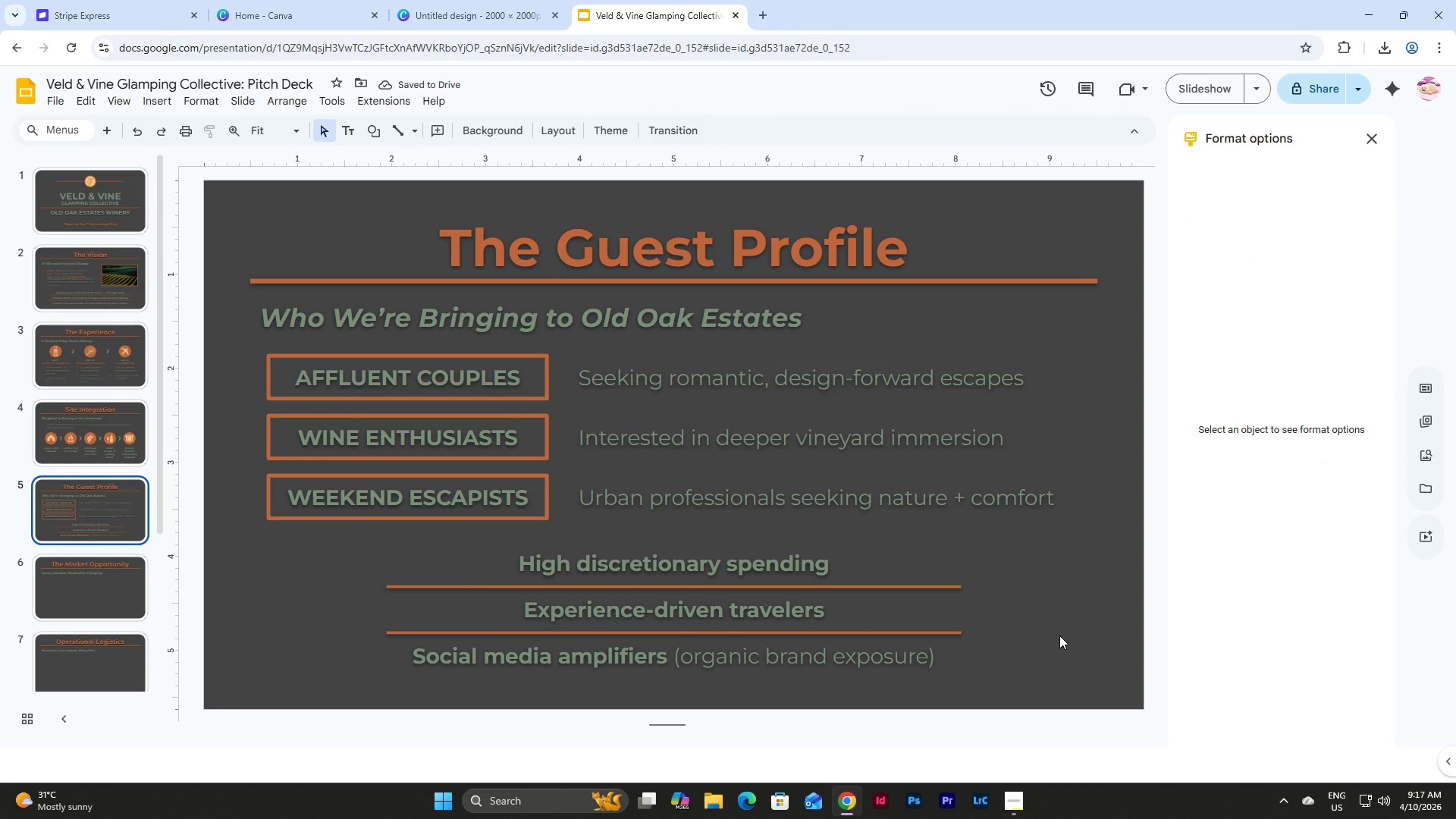 
scroll: coordinate [85, 297], scroll_direction: up, amount: 7.0
 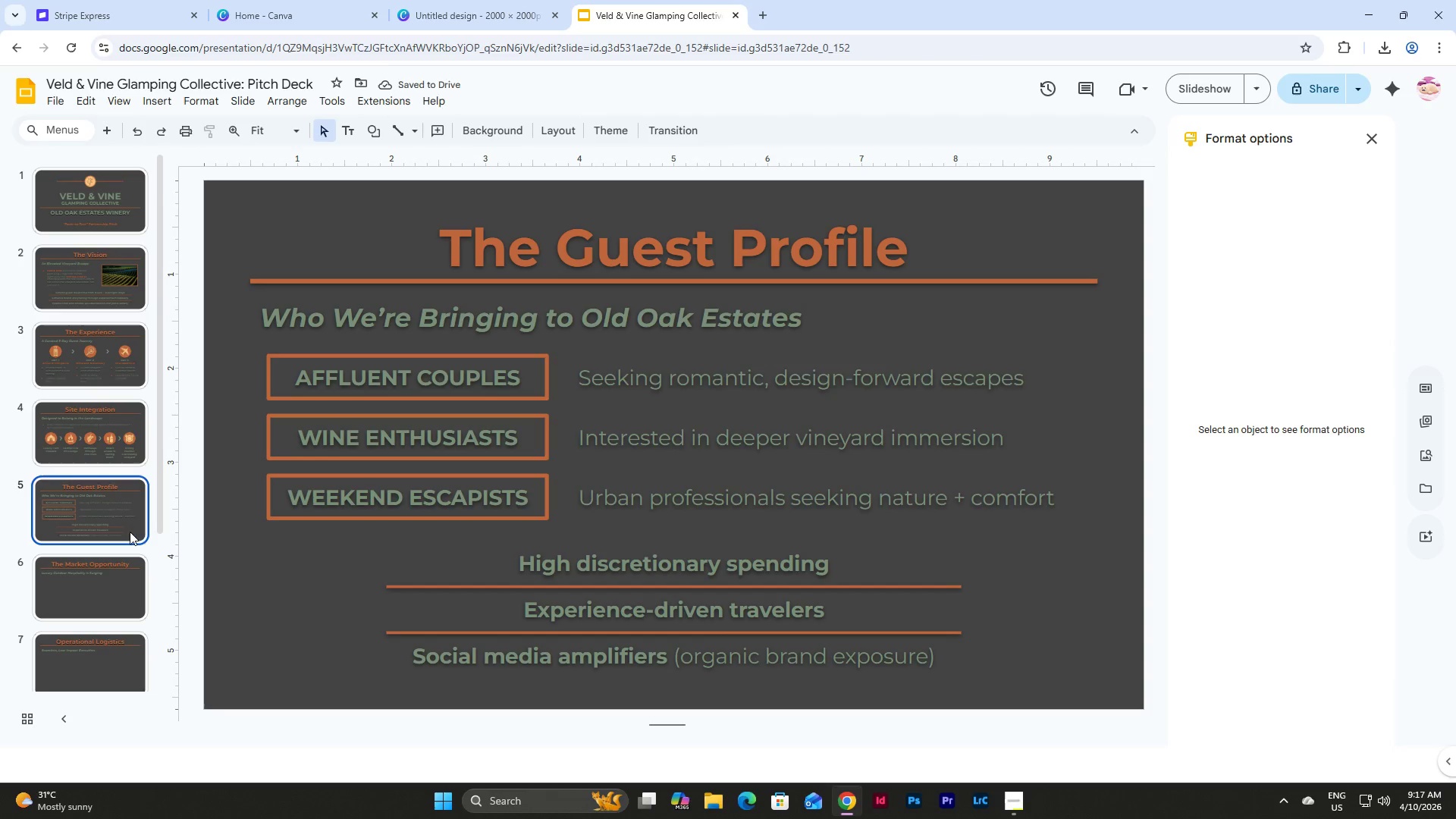 
left_click([110, 592])
 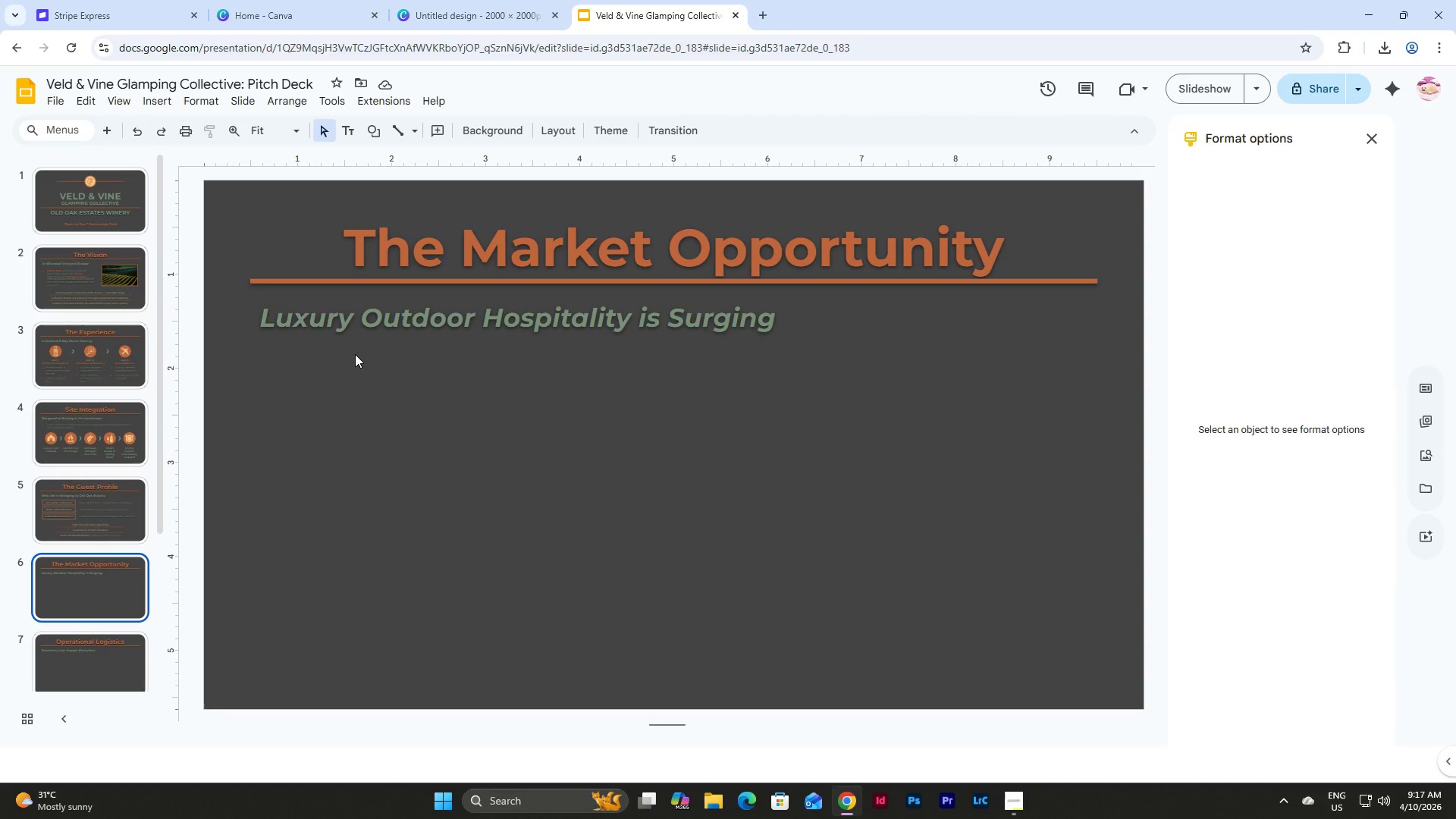 
wait(15.51)
 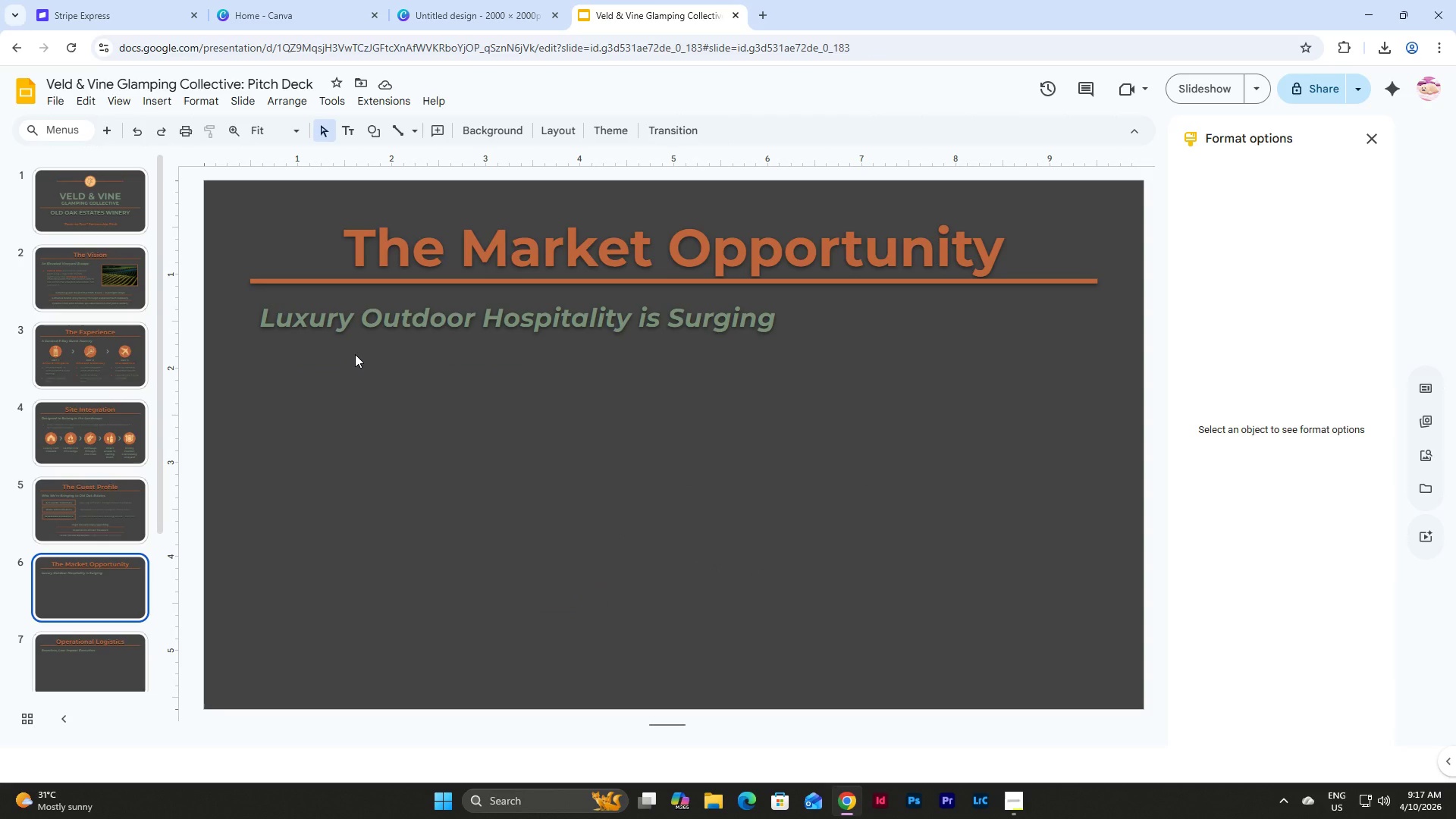 
scroll: coordinate [105, 266], scroll_direction: up, amount: 3.0
 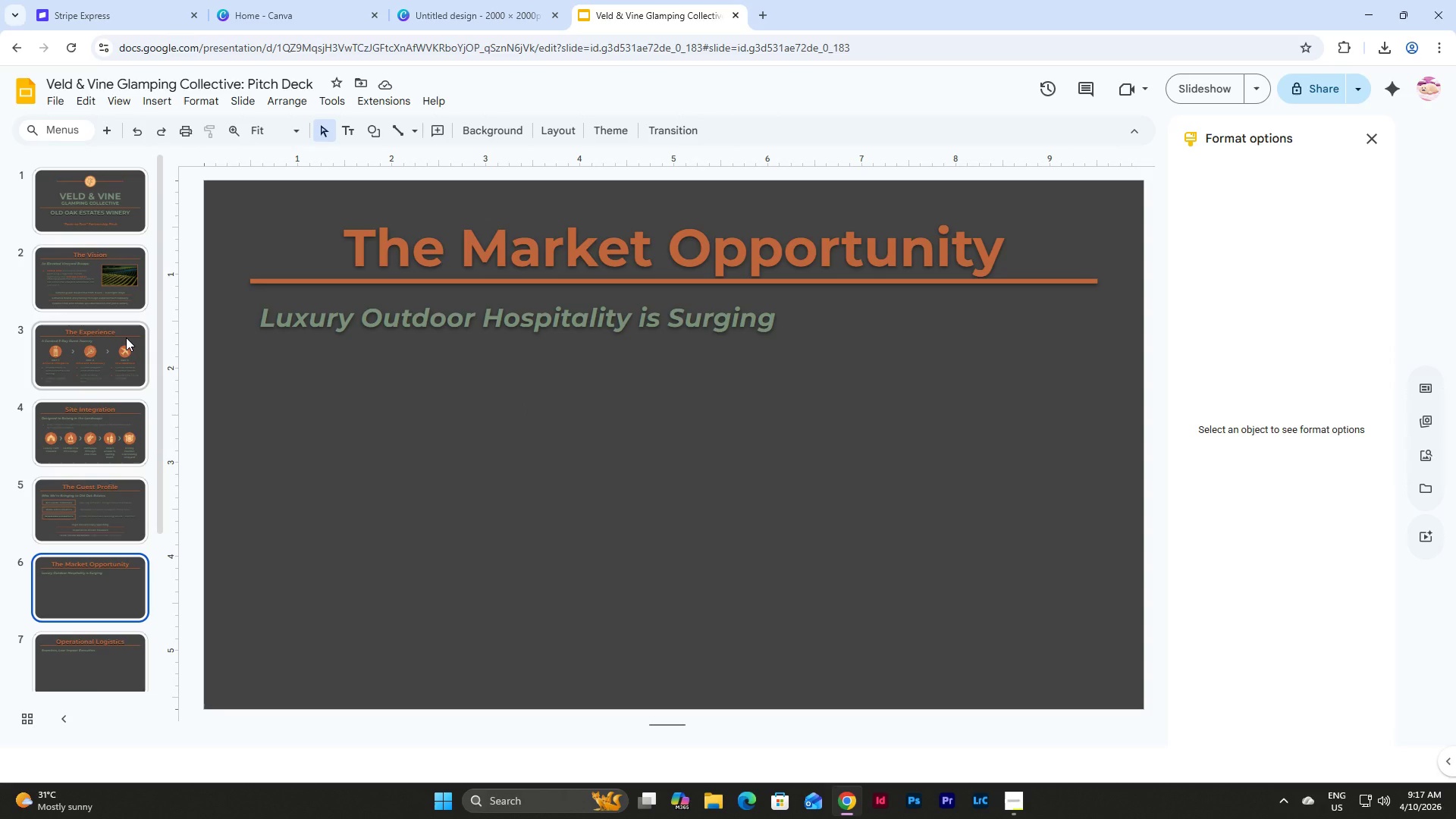 
left_click([126, 337])
 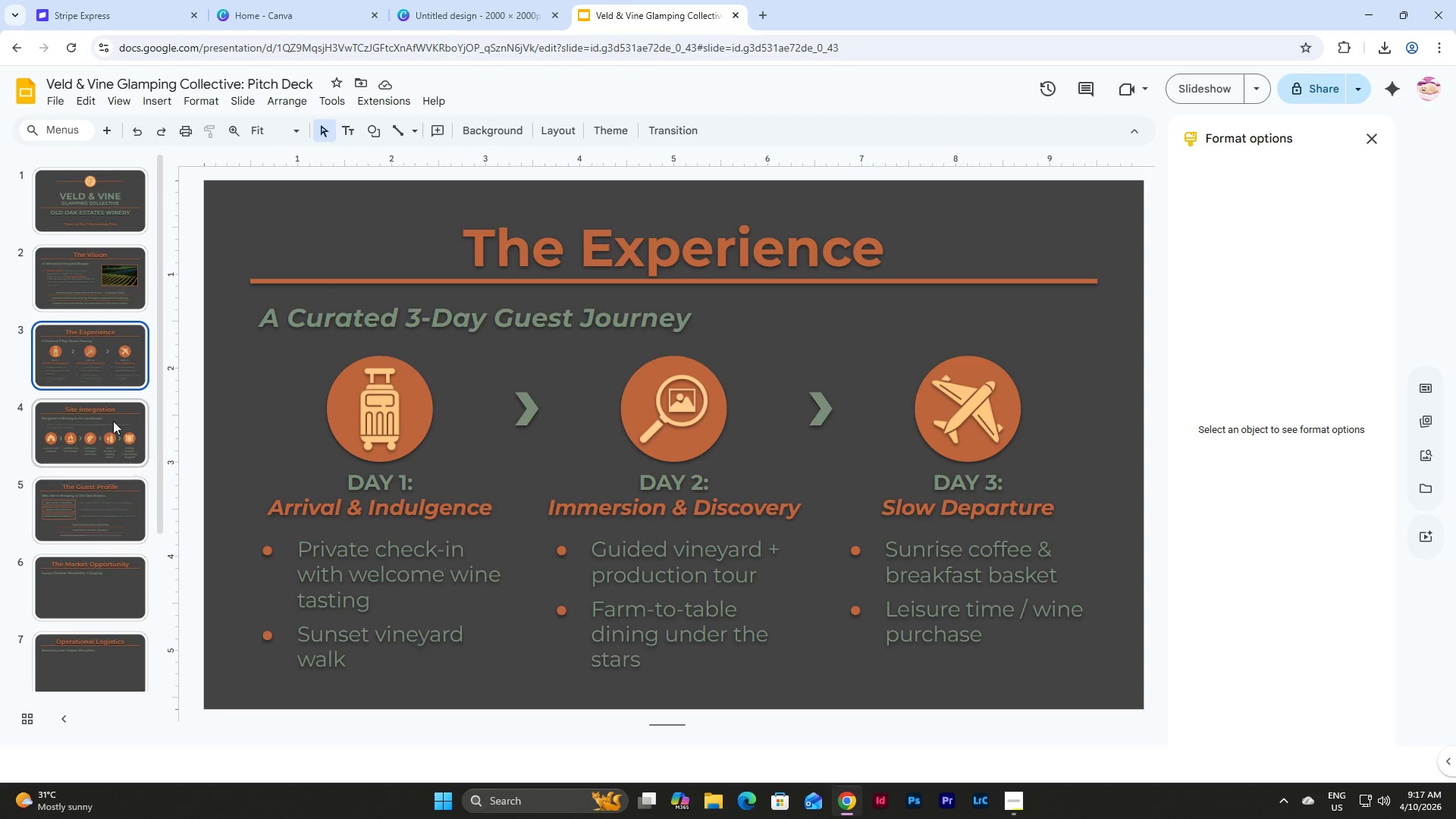 
left_click([108, 410])
 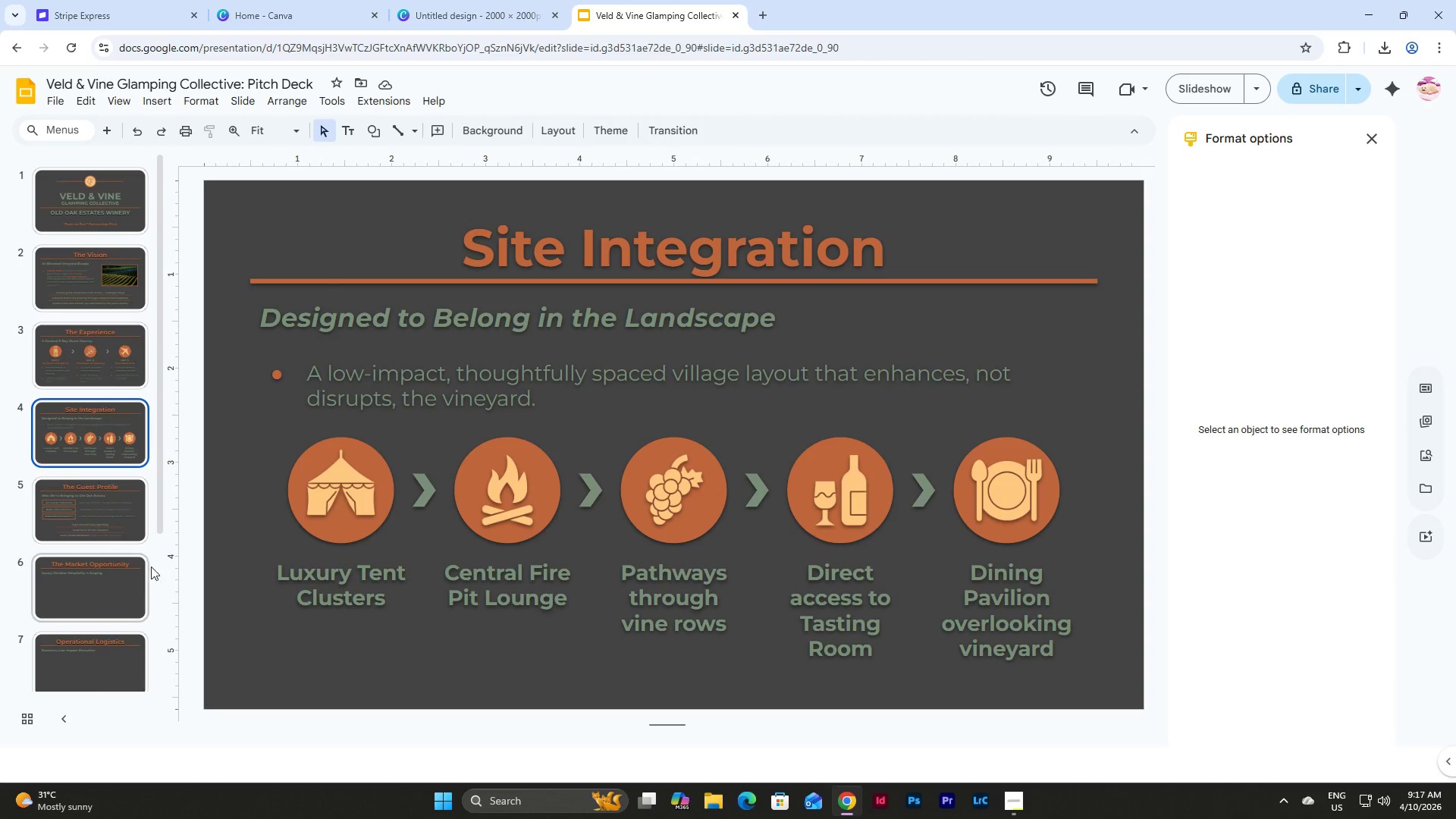 
left_click([108, 587])
 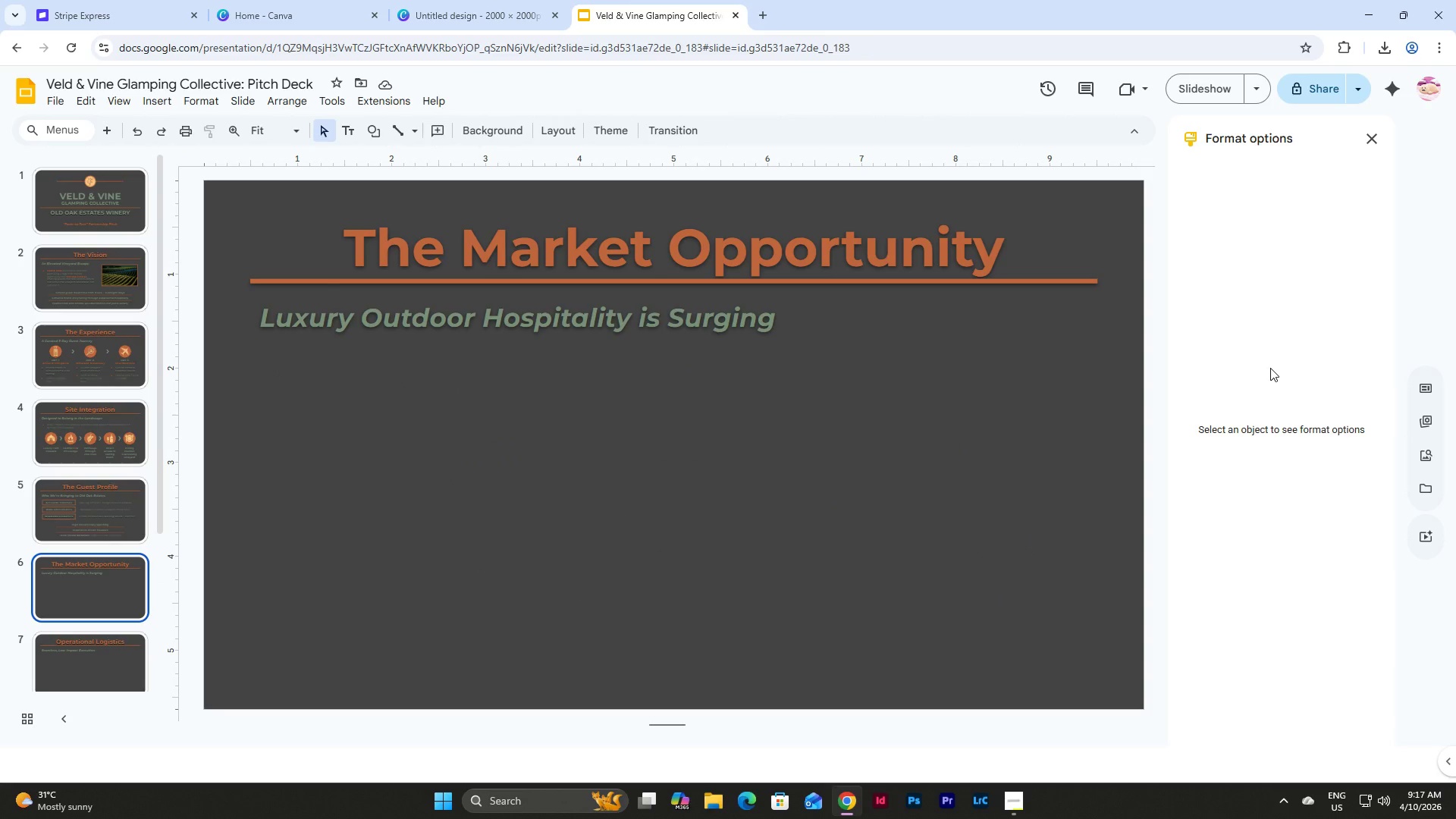 
left_click([1424, 453])
 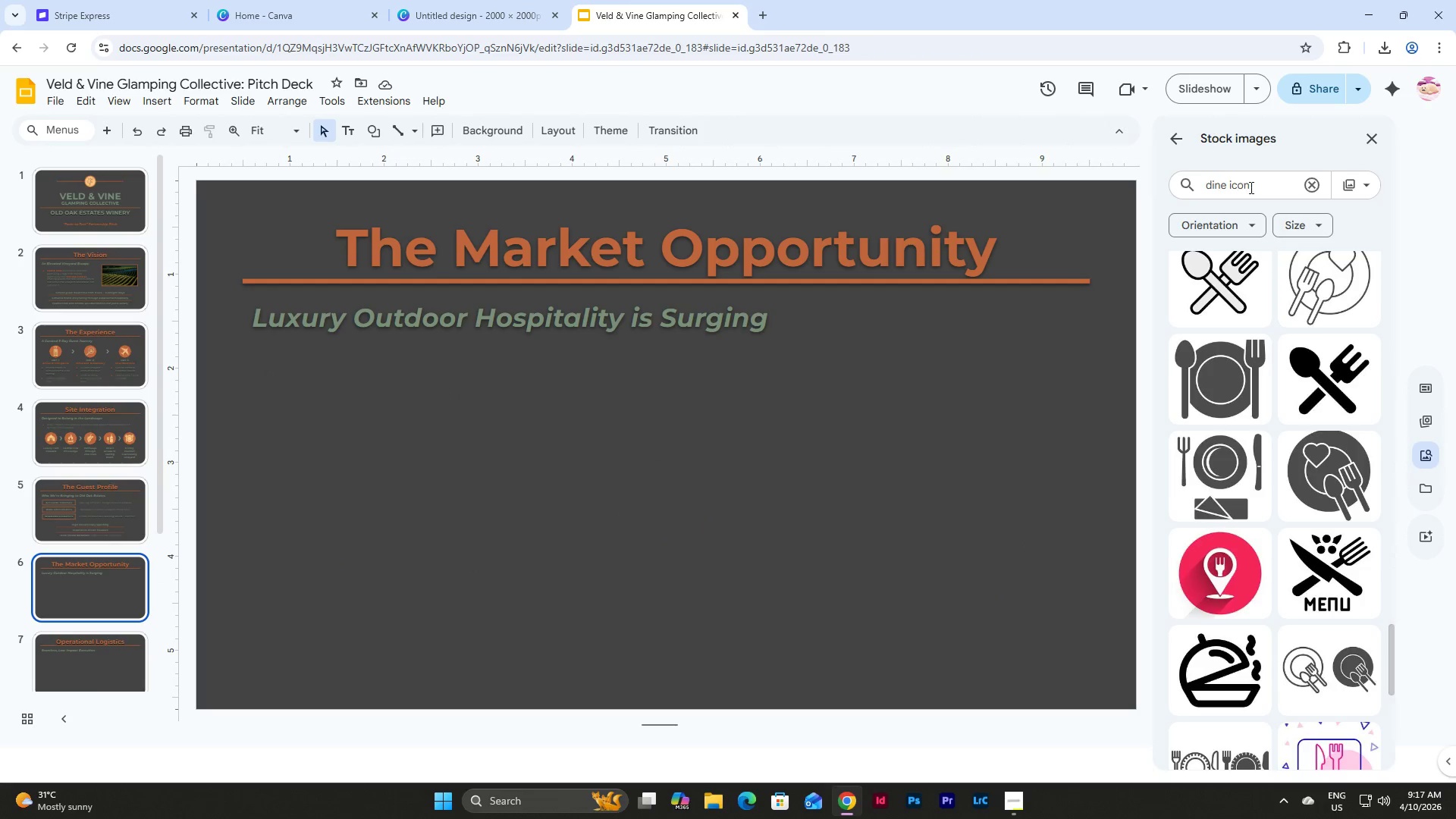 
left_click_drag(start_coordinate=[1255, 187], to_coordinate=[1167, 185])
 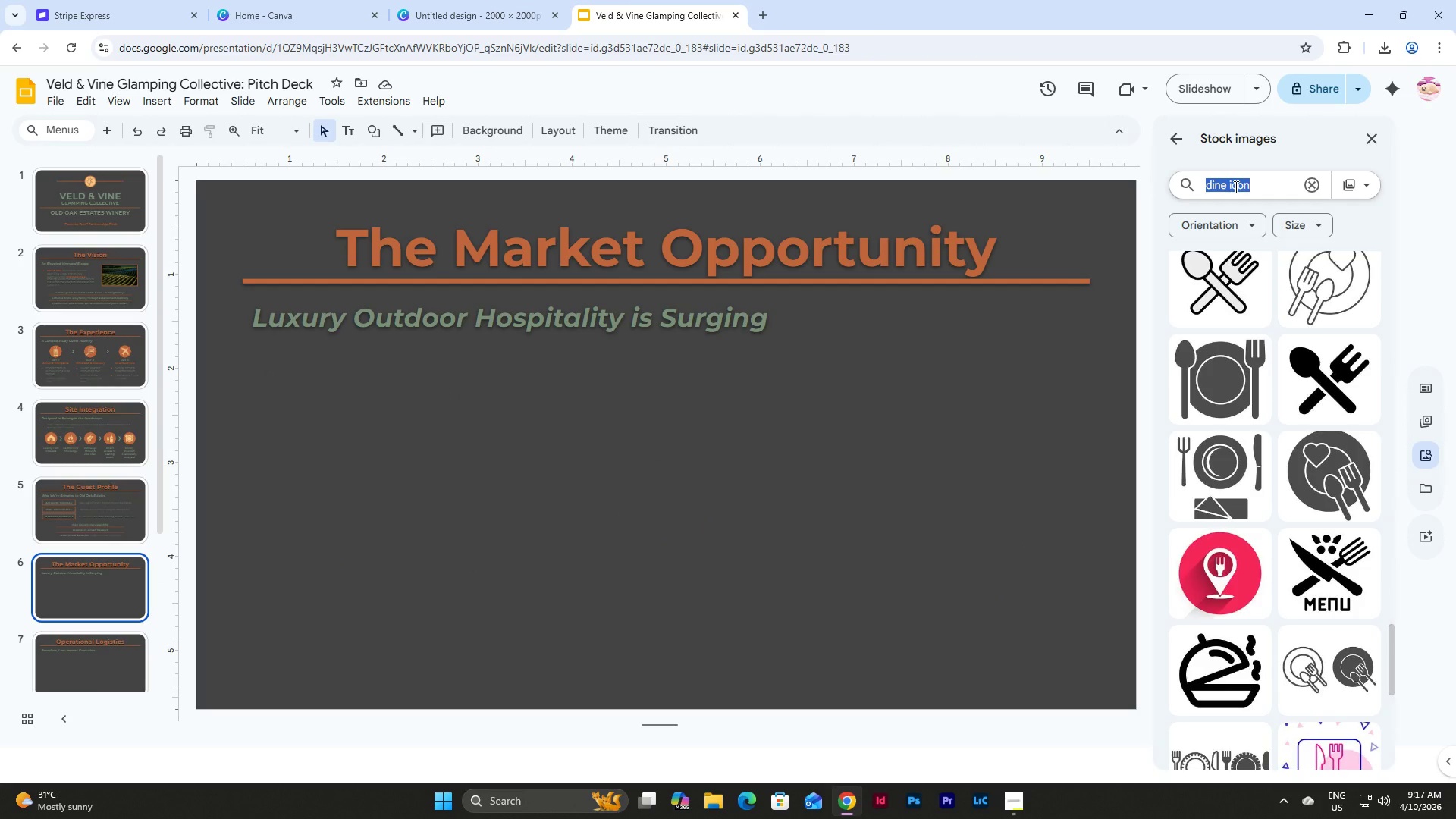 
type(vineyard tent)
 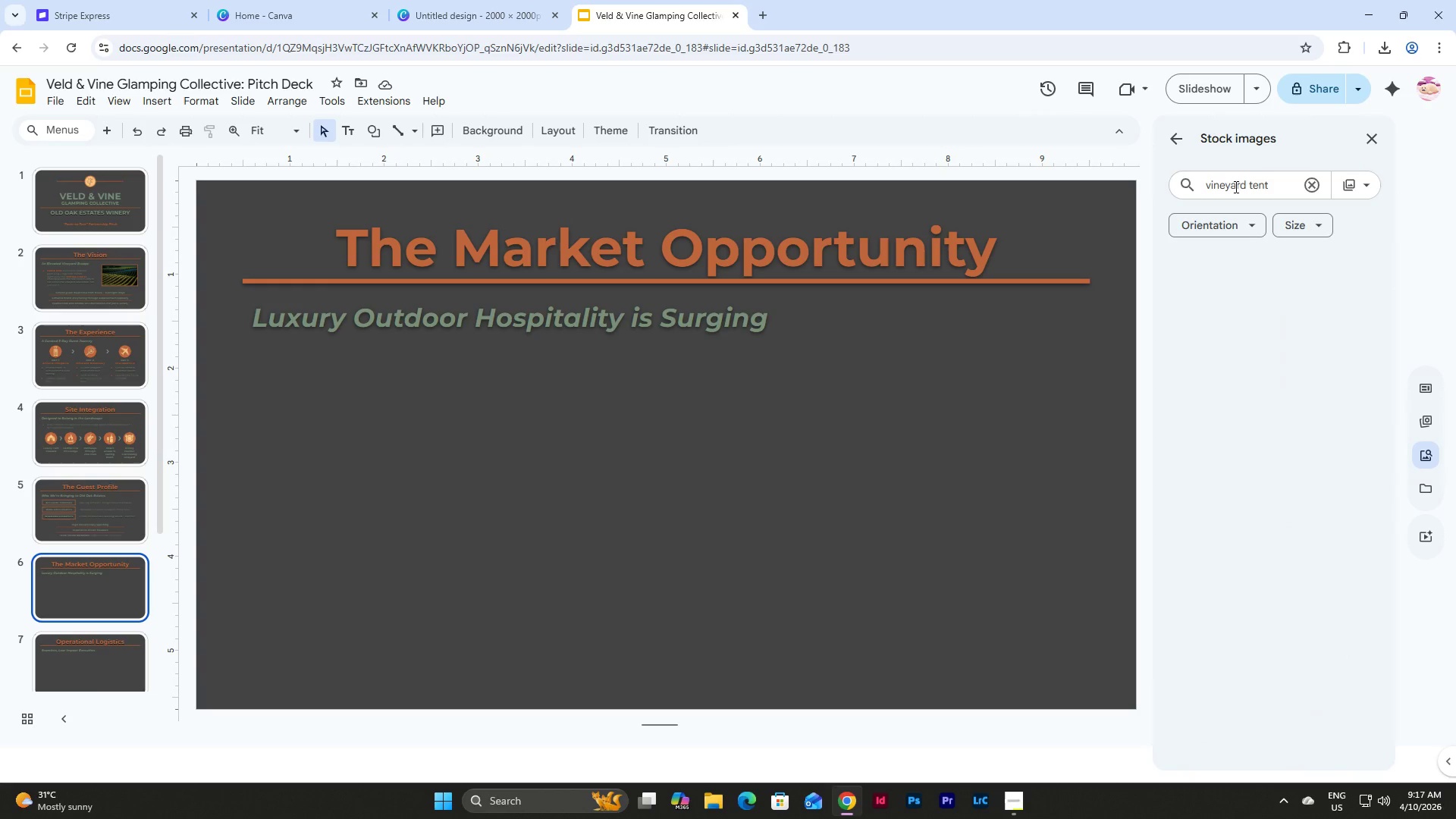 
key(Enter)
 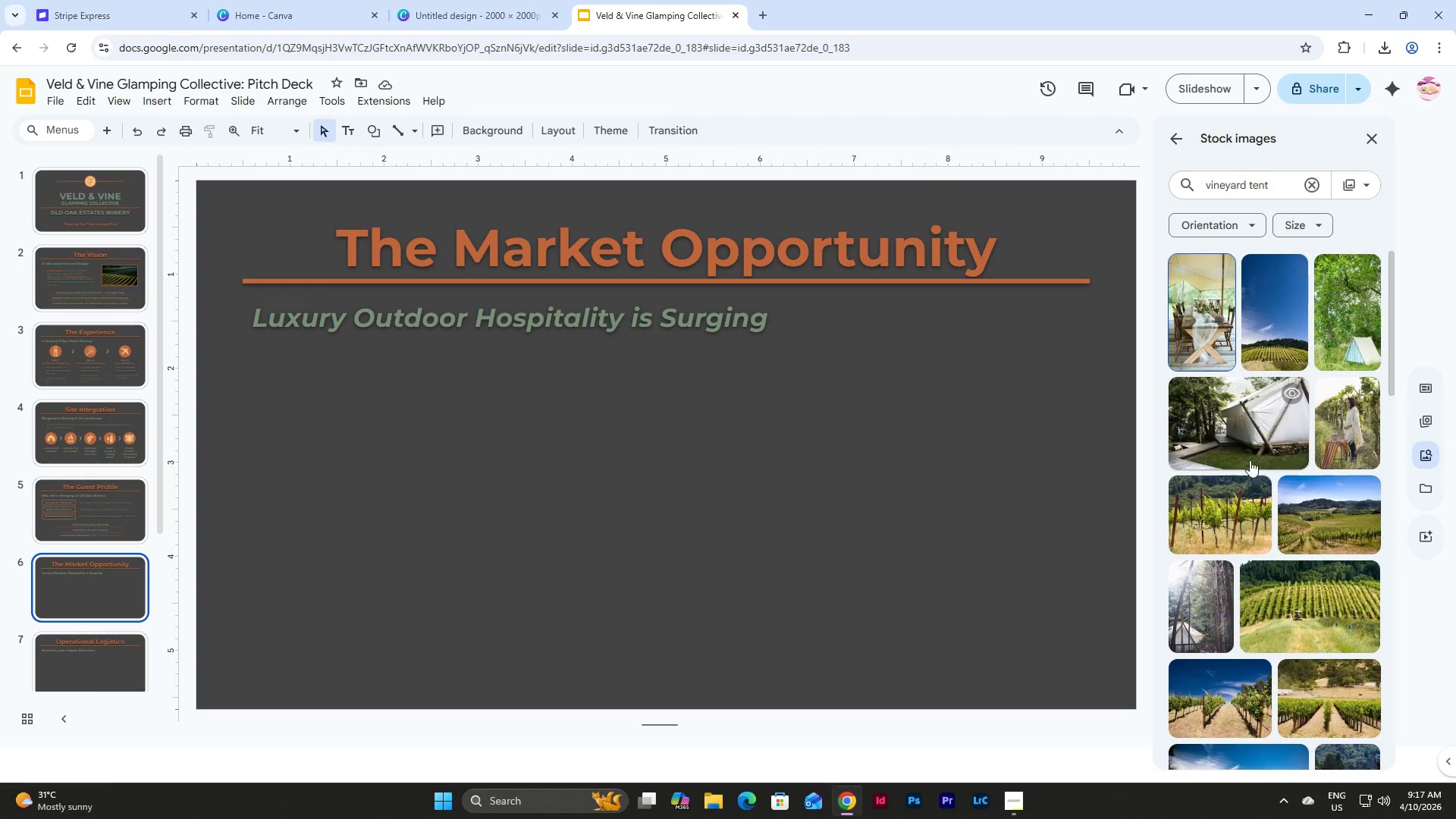 
mouse_move([1223, 325])
 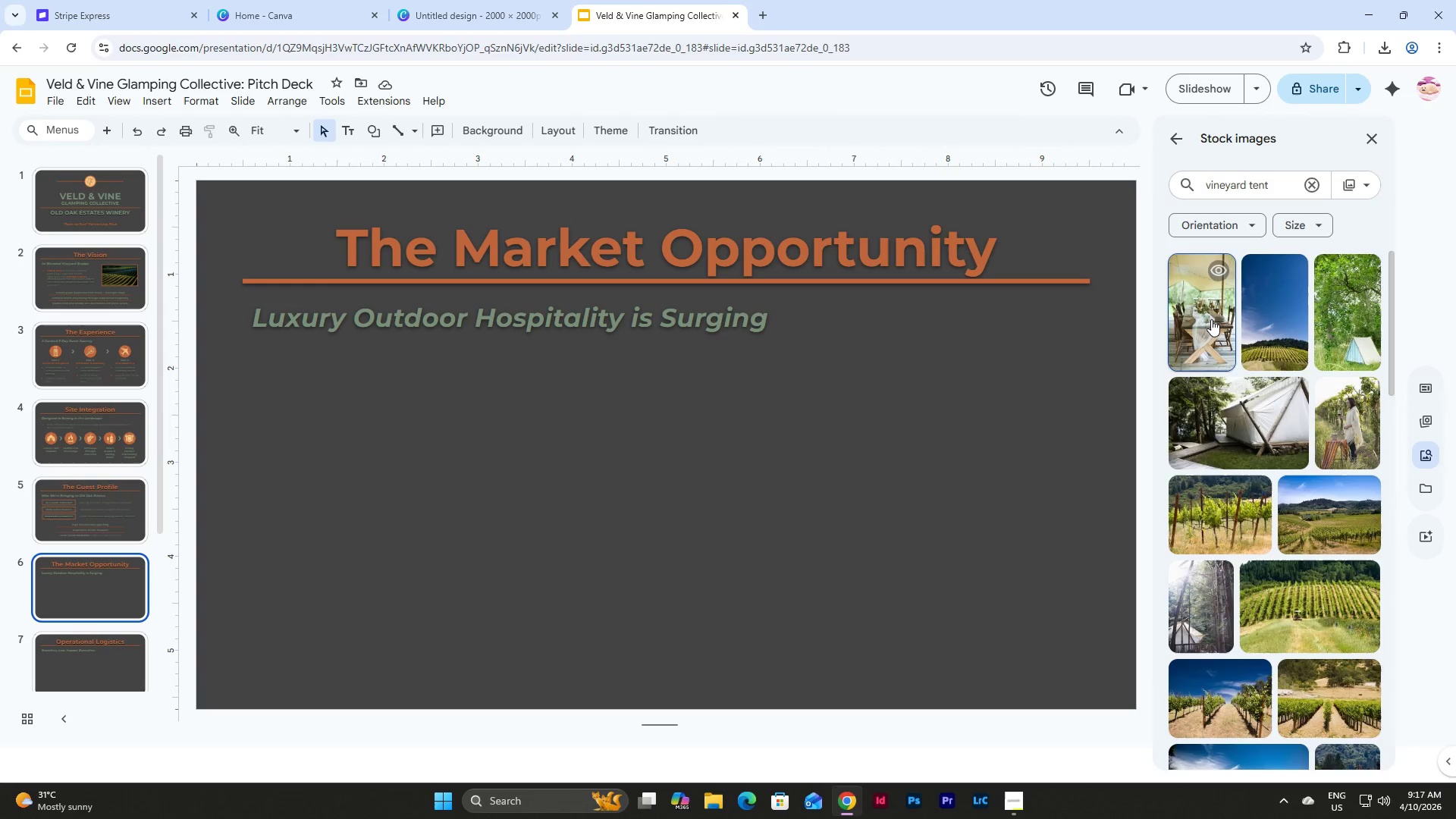 
left_click([1211, 319])
 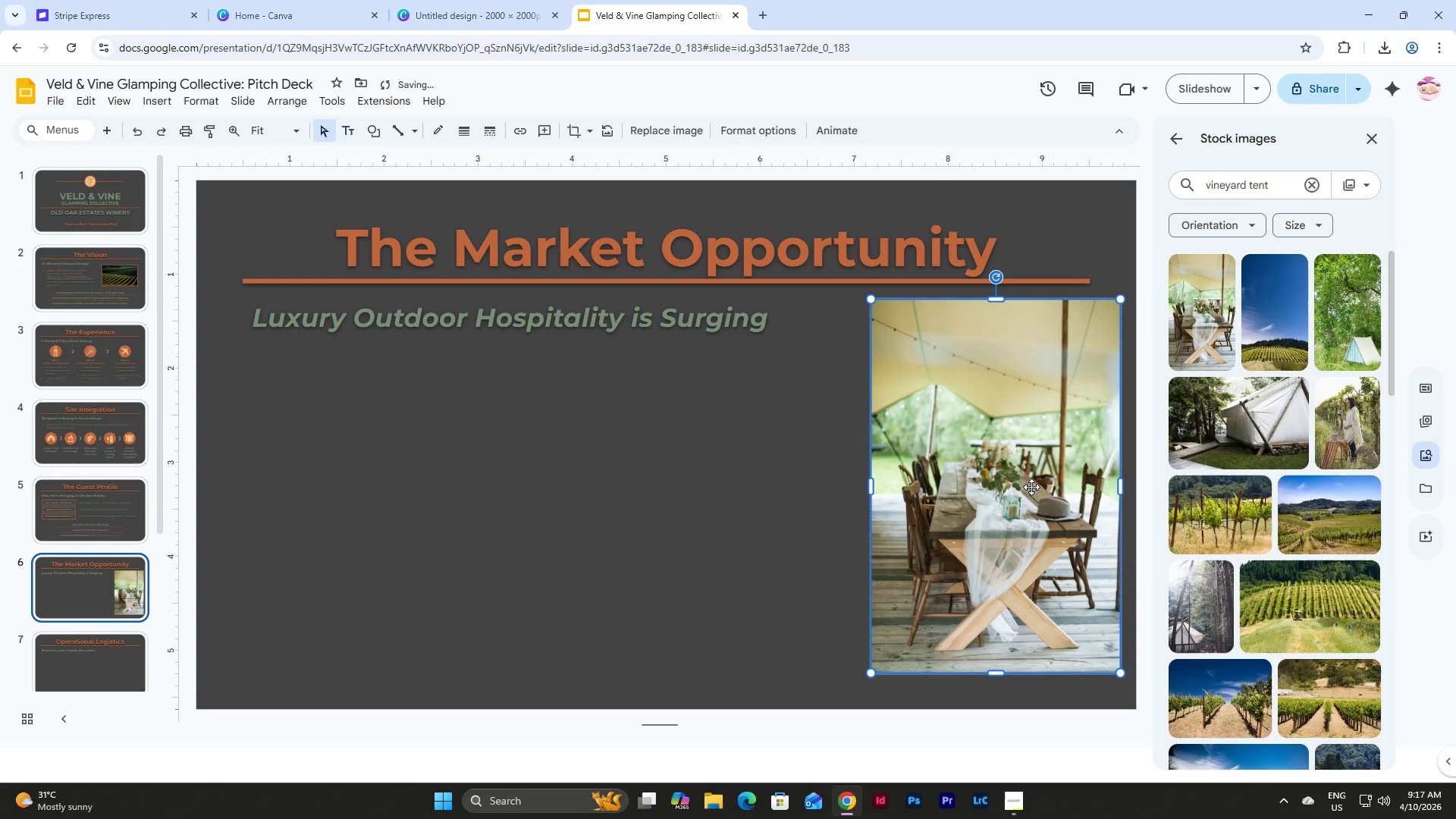 
left_click_drag(start_coordinate=[1029, 487], to_coordinate=[403, 539])
 